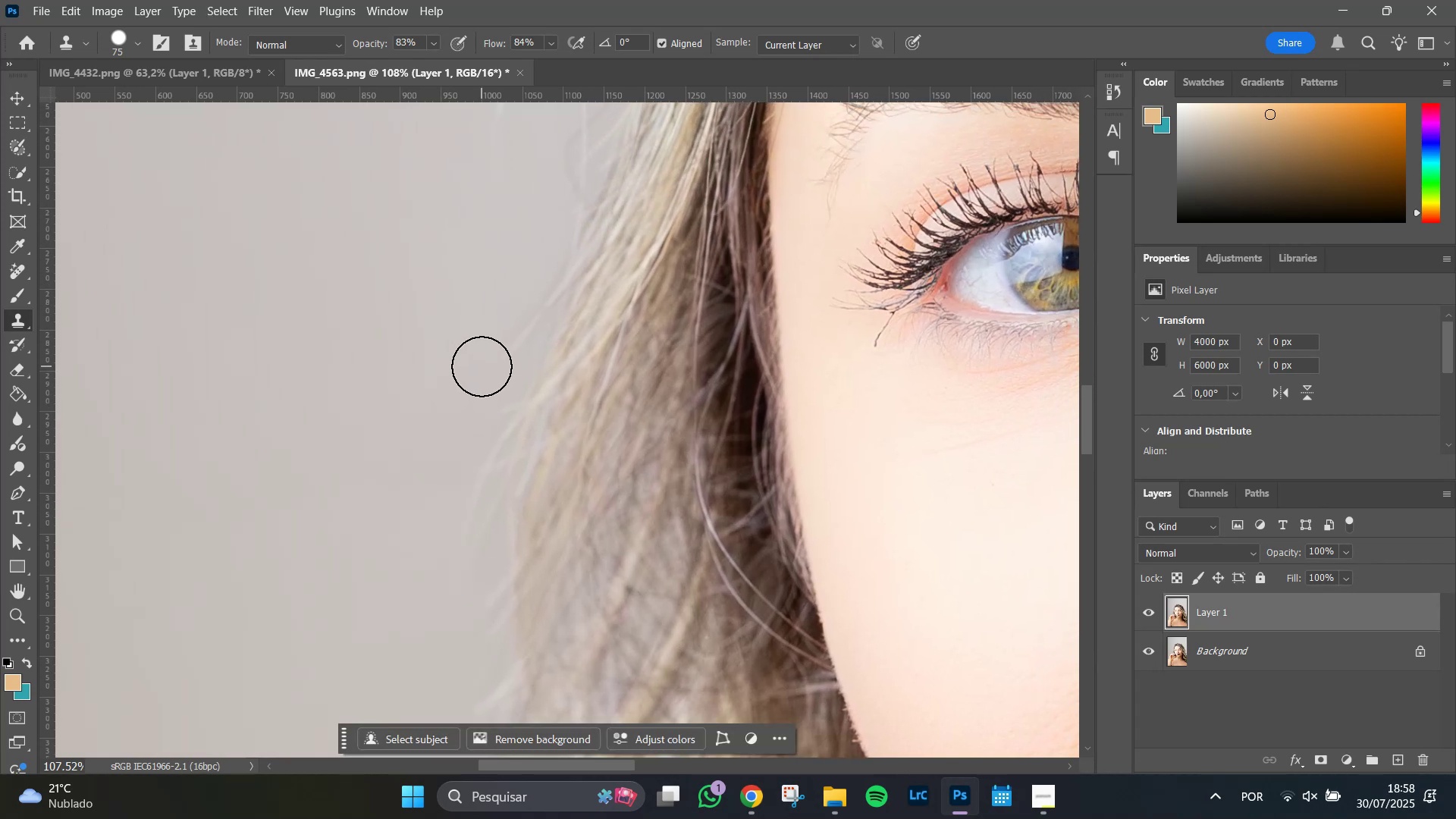 
left_click_drag(start_coordinate=[502, 233], to_coordinate=[445, 393])
 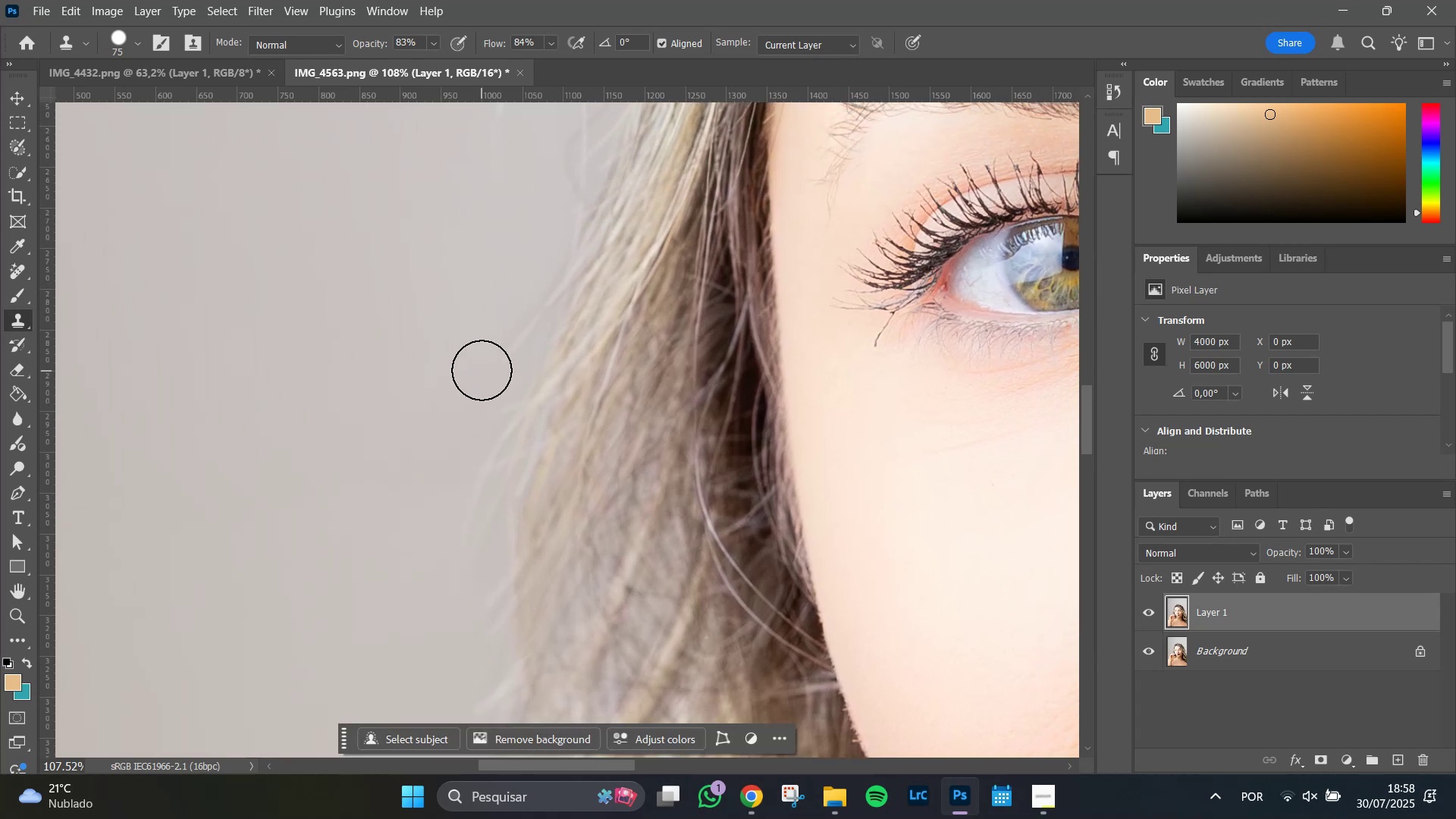 
left_click_drag(start_coordinate=[482, 366], to_coordinate=[519, 313])
 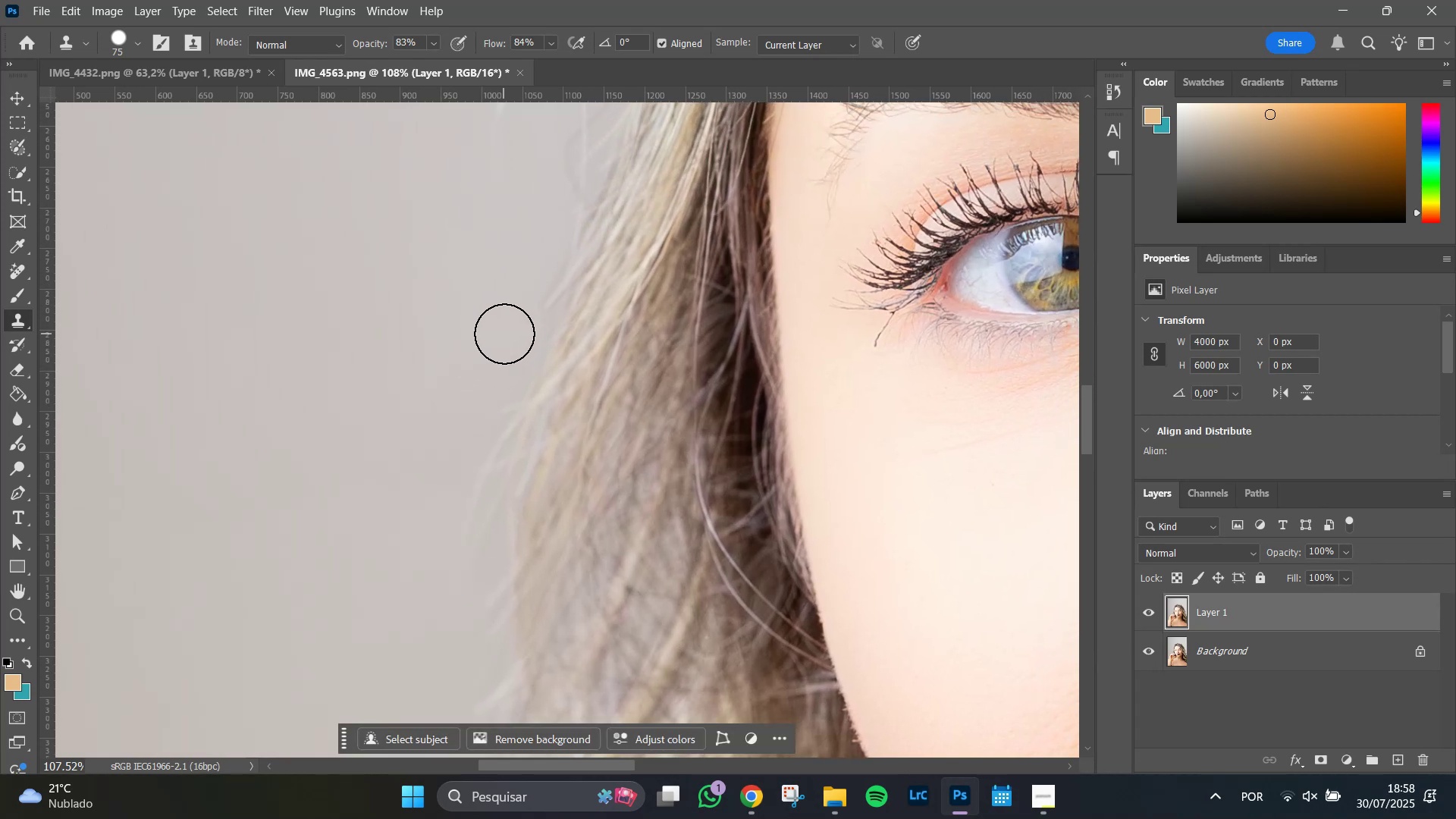 
left_click_drag(start_coordinate=[512, 326], to_coordinate=[545, 259])
 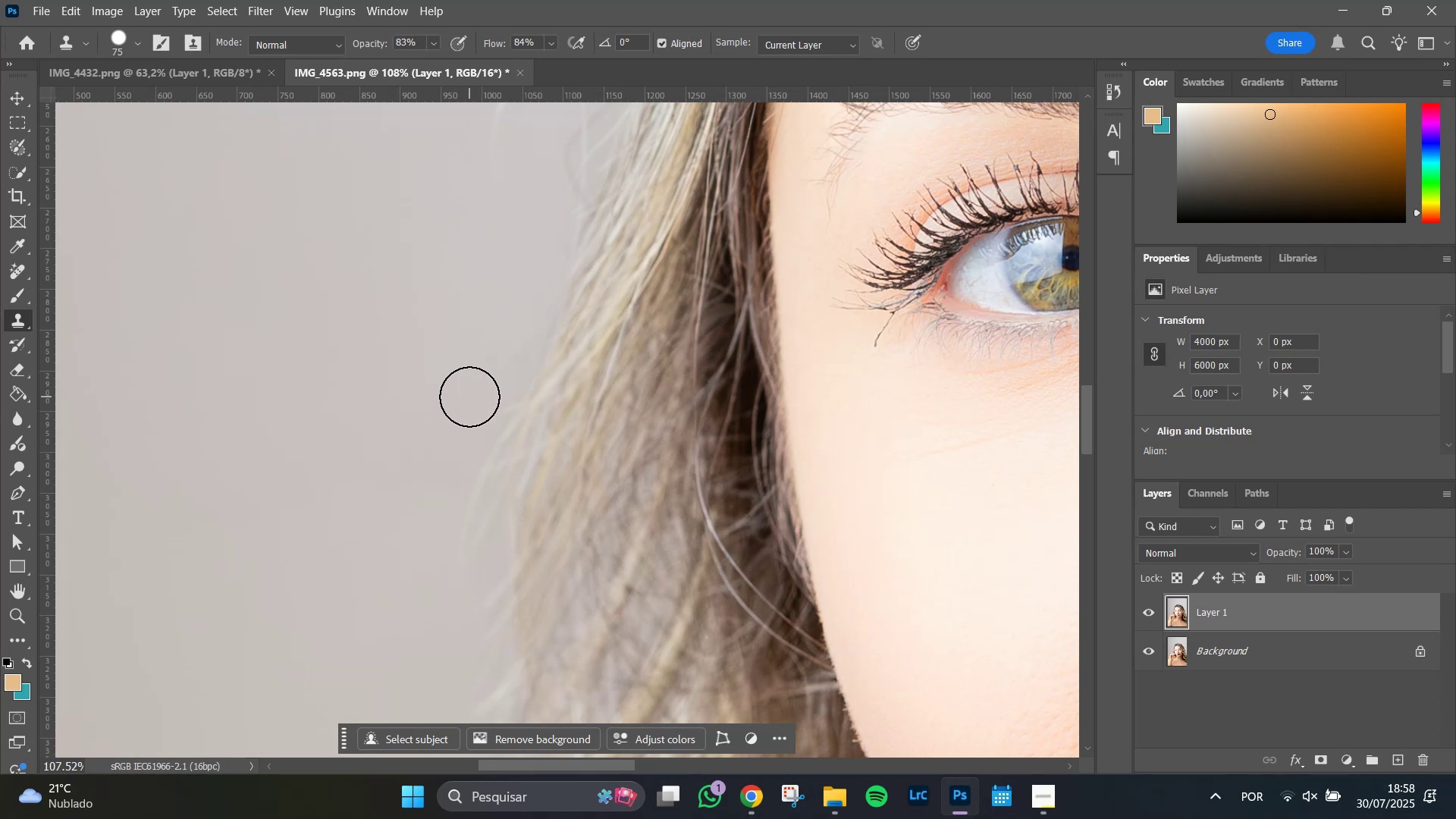 
left_click_drag(start_coordinate=[475, 401], to_coordinate=[494, 379])
 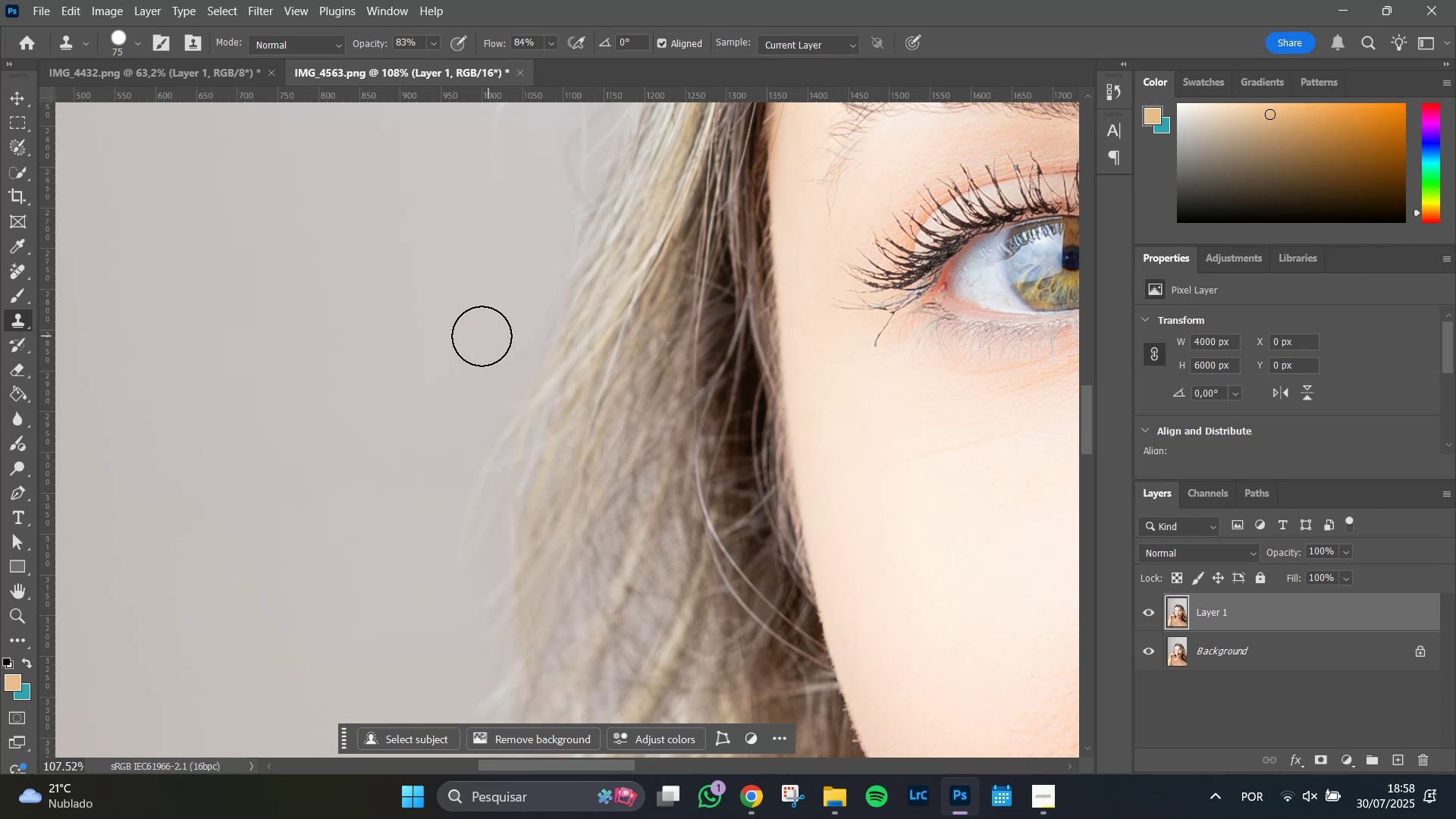 
hold_key(key=Space, duration=1.51)
 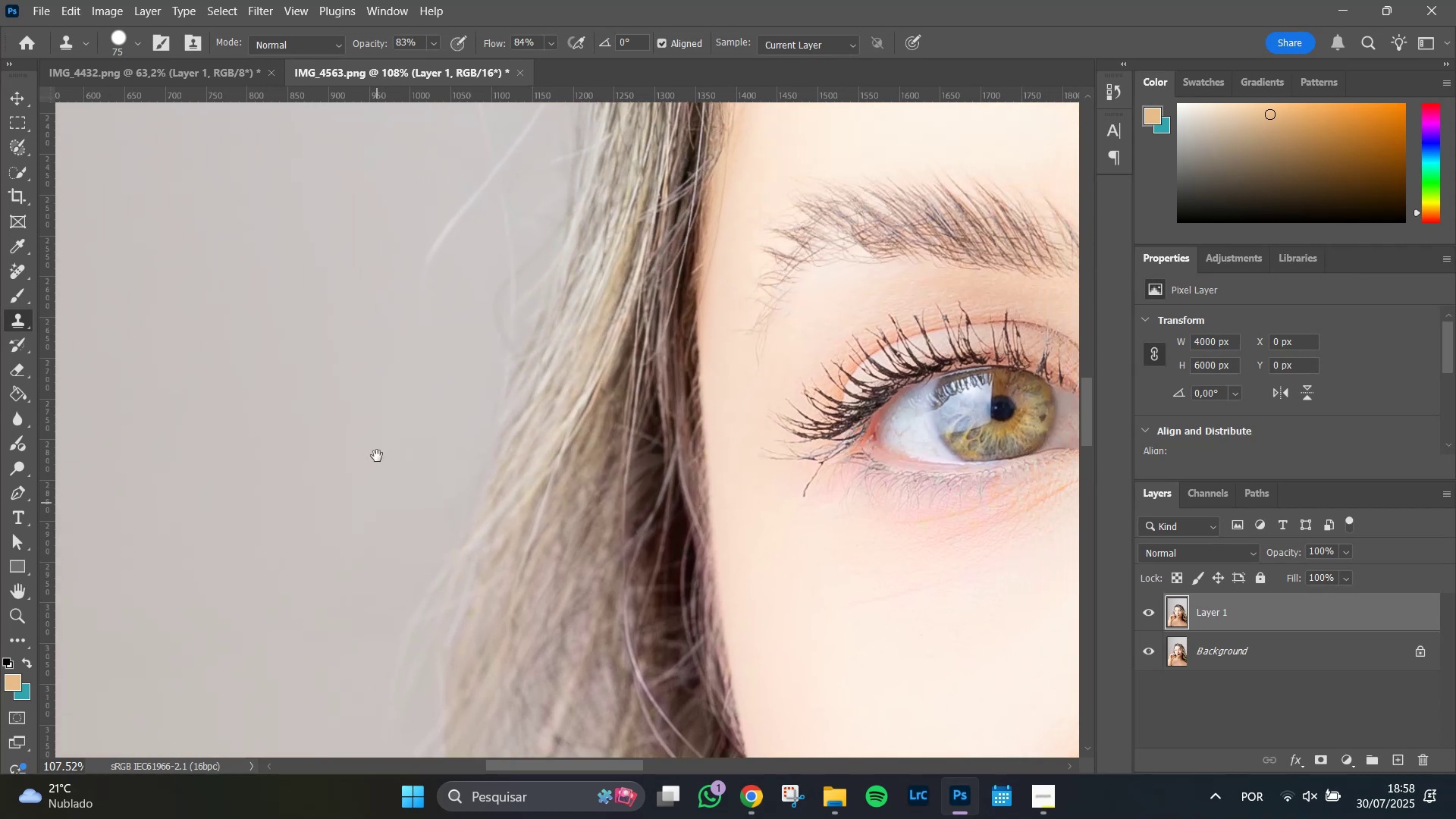 
left_click_drag(start_coordinate=[428, 463], to_coordinate=[419, 262])
 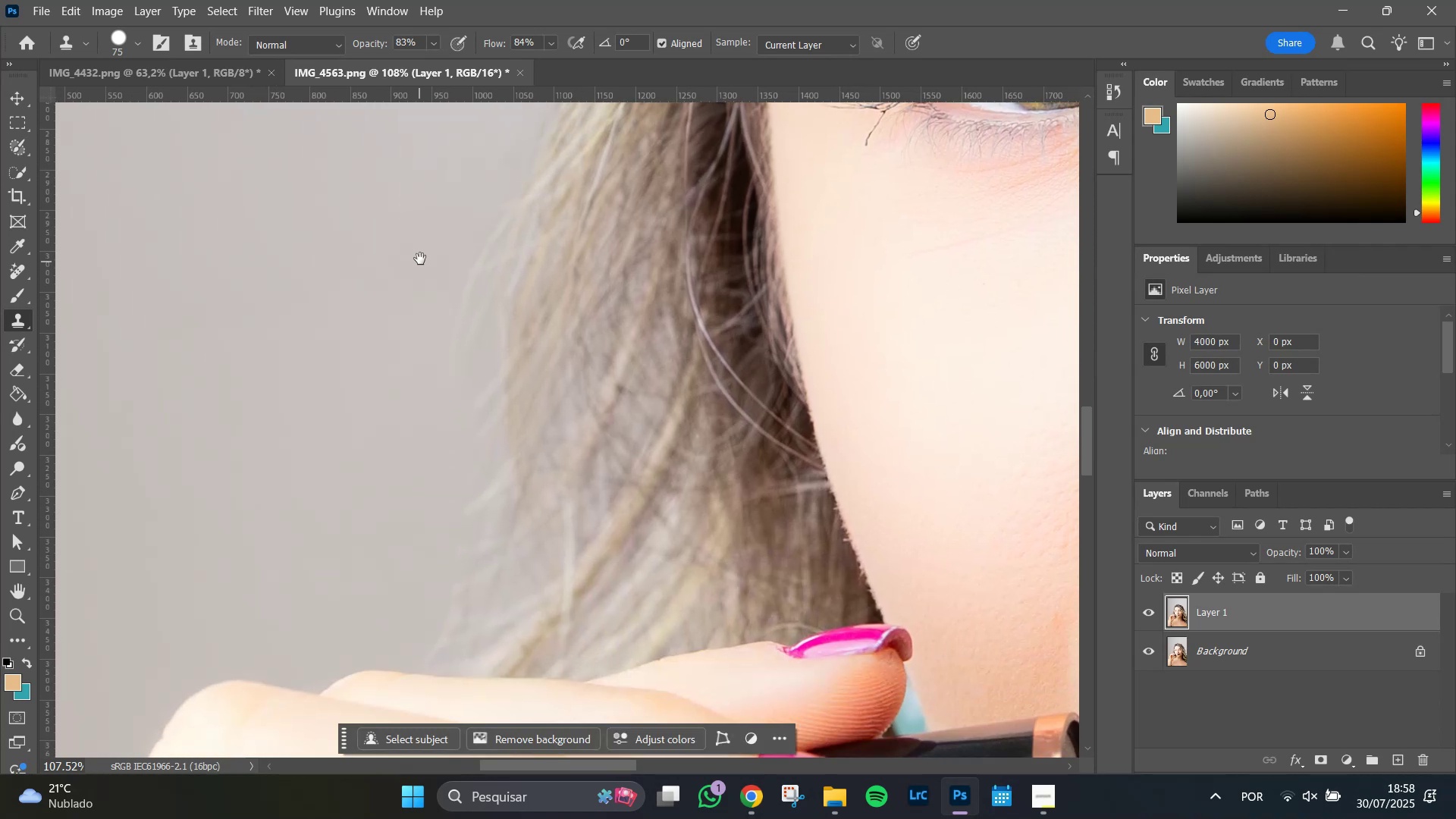 
left_click_drag(start_coordinate=[423, 246], to_coordinate=[378, 530])
 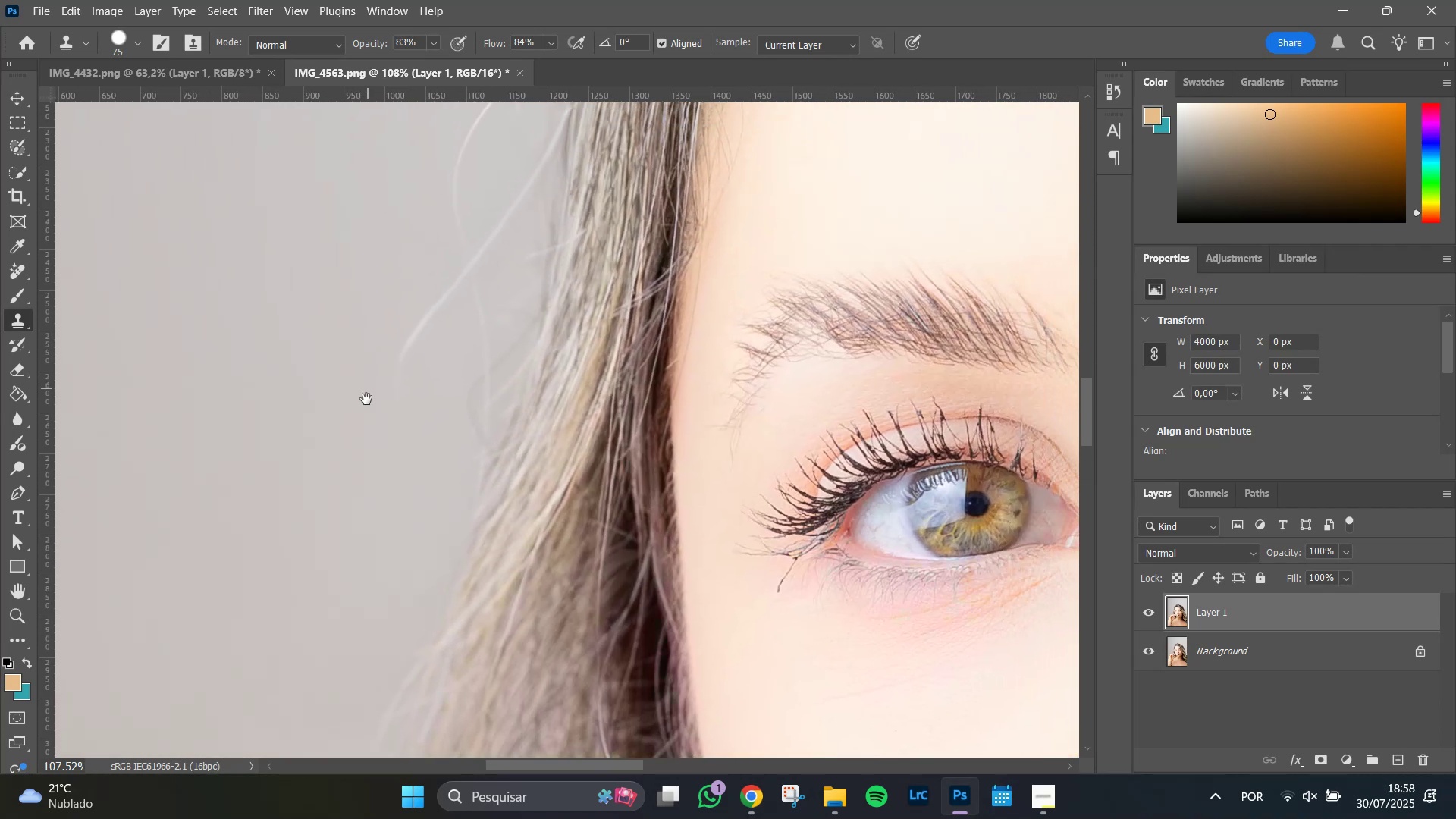 
hold_key(key=Space, duration=1.1)
 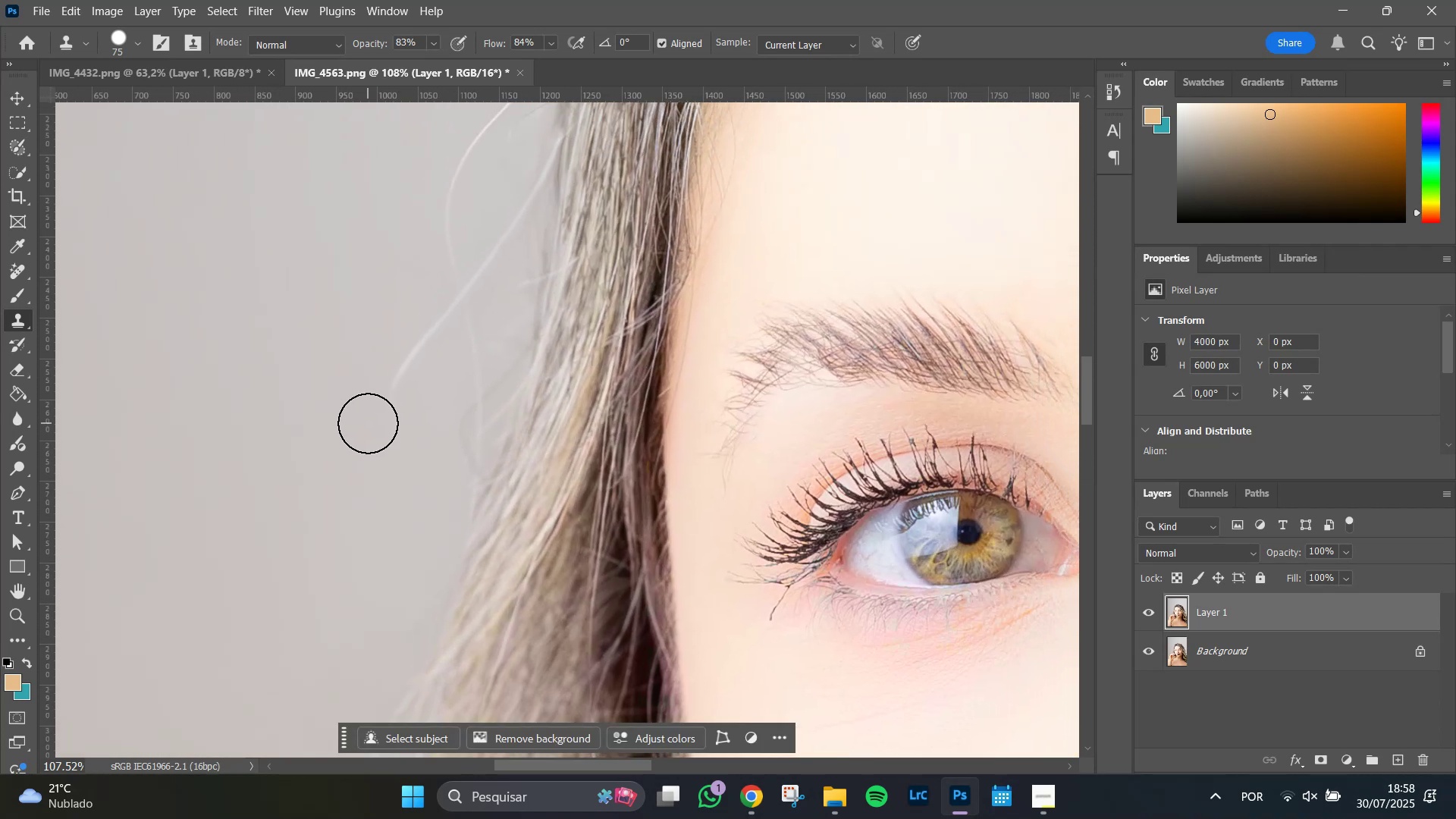 
left_click_drag(start_coordinate=[370, 385], to_coordinate=[366, 401])
 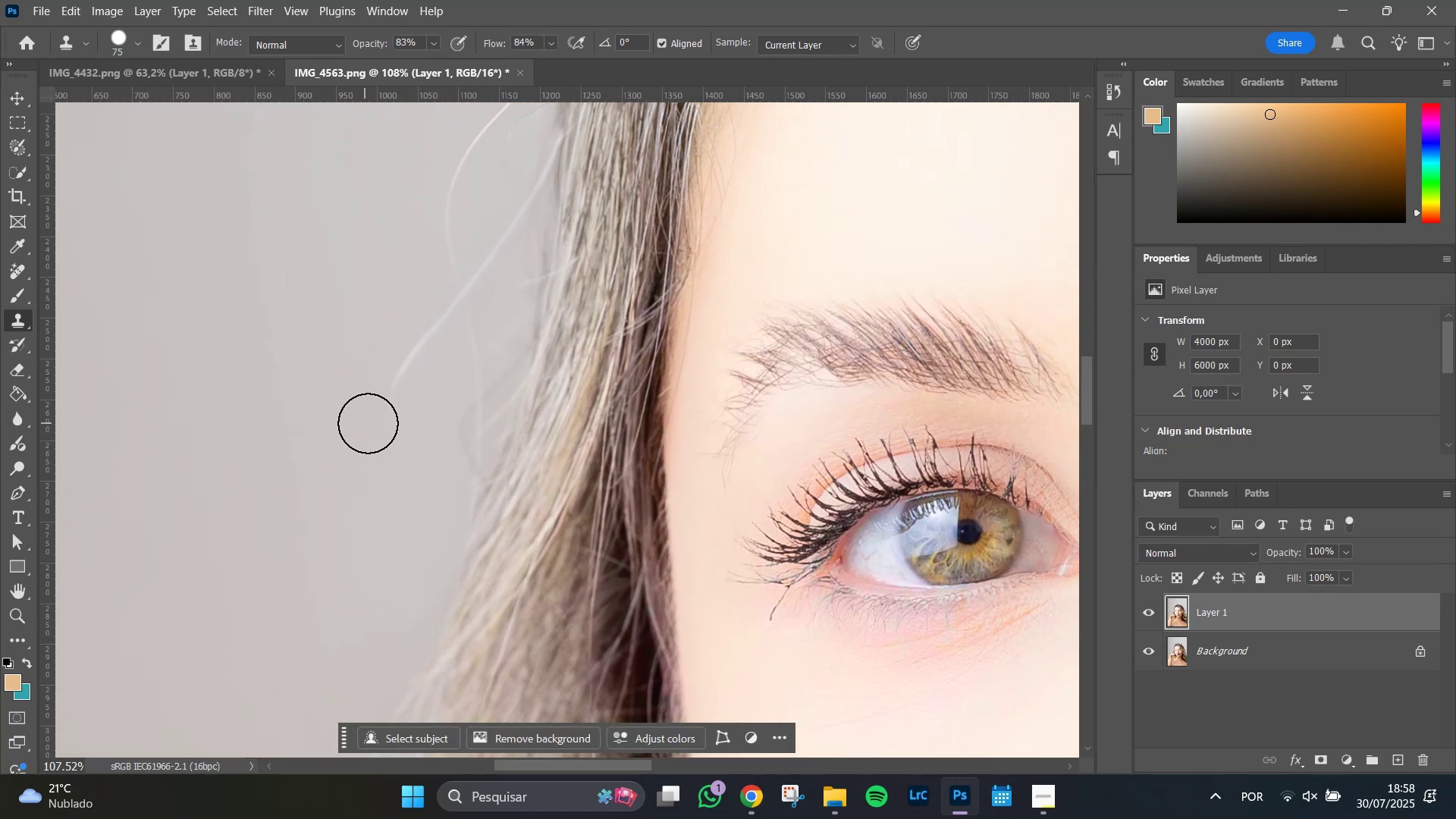 
left_click([368, 423])
 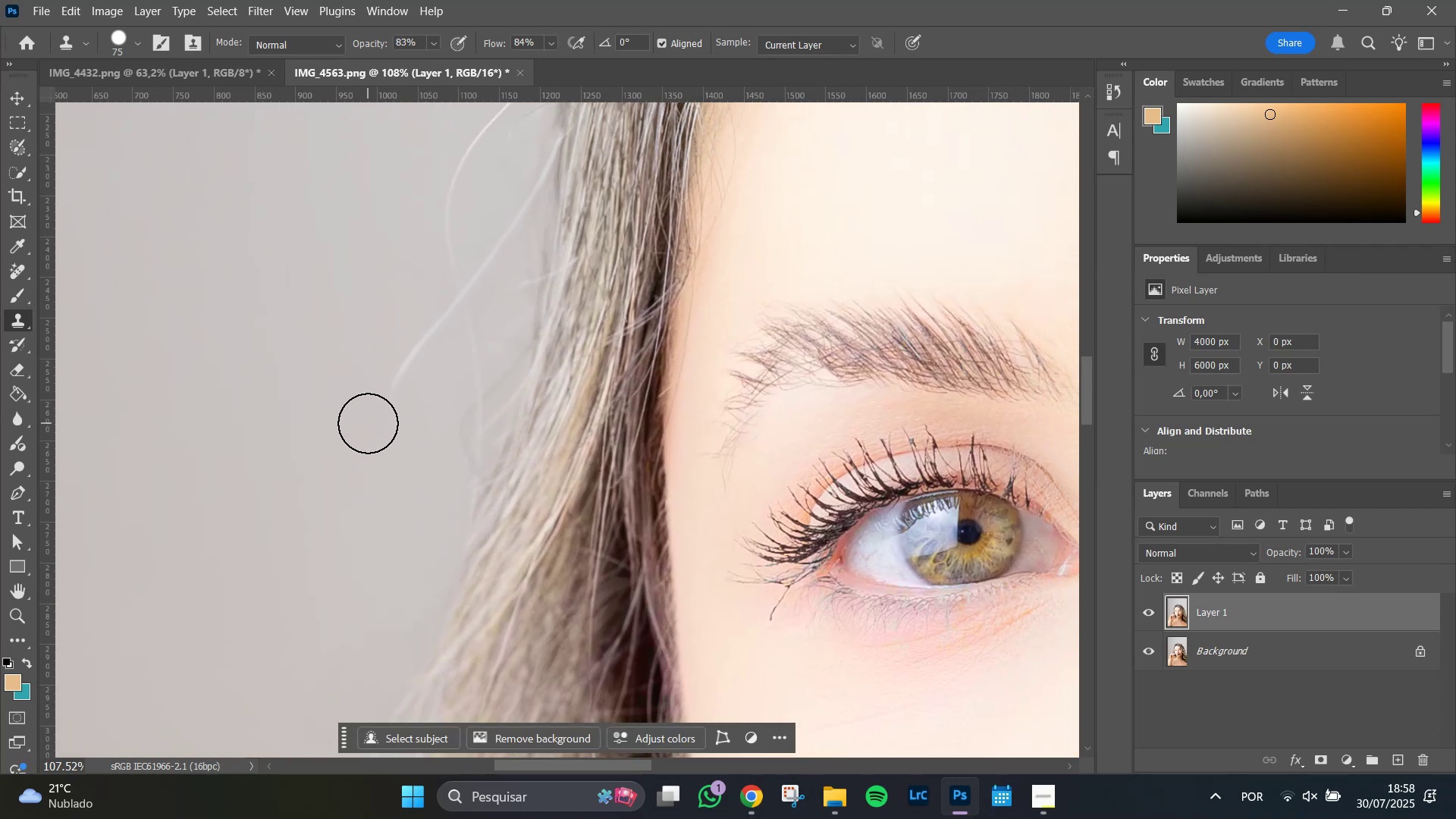 
left_click_drag(start_coordinate=[369, 422], to_coordinate=[411, 321])
 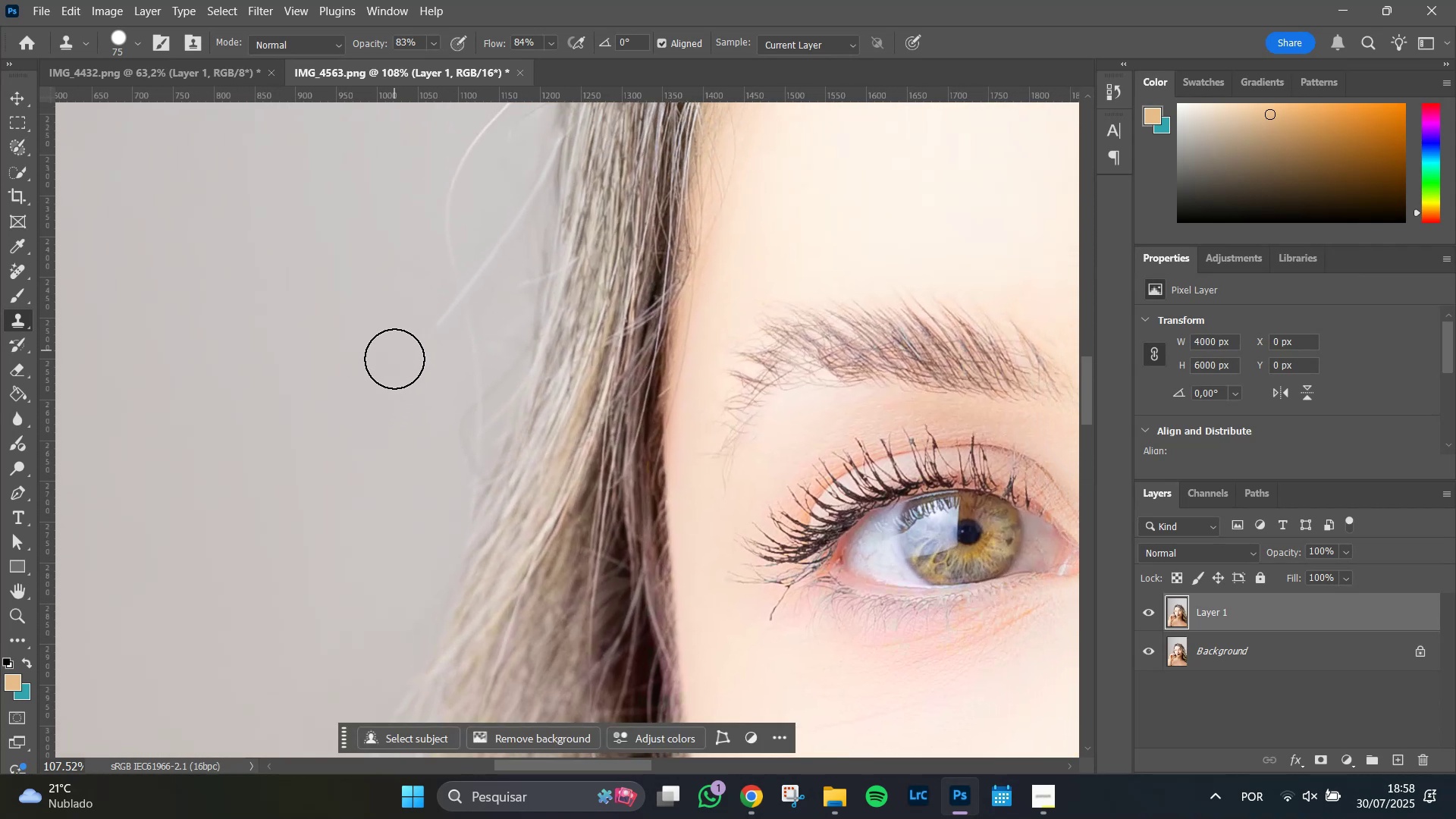 
left_click_drag(start_coordinate=[394, 362], to_coordinate=[415, 331])
 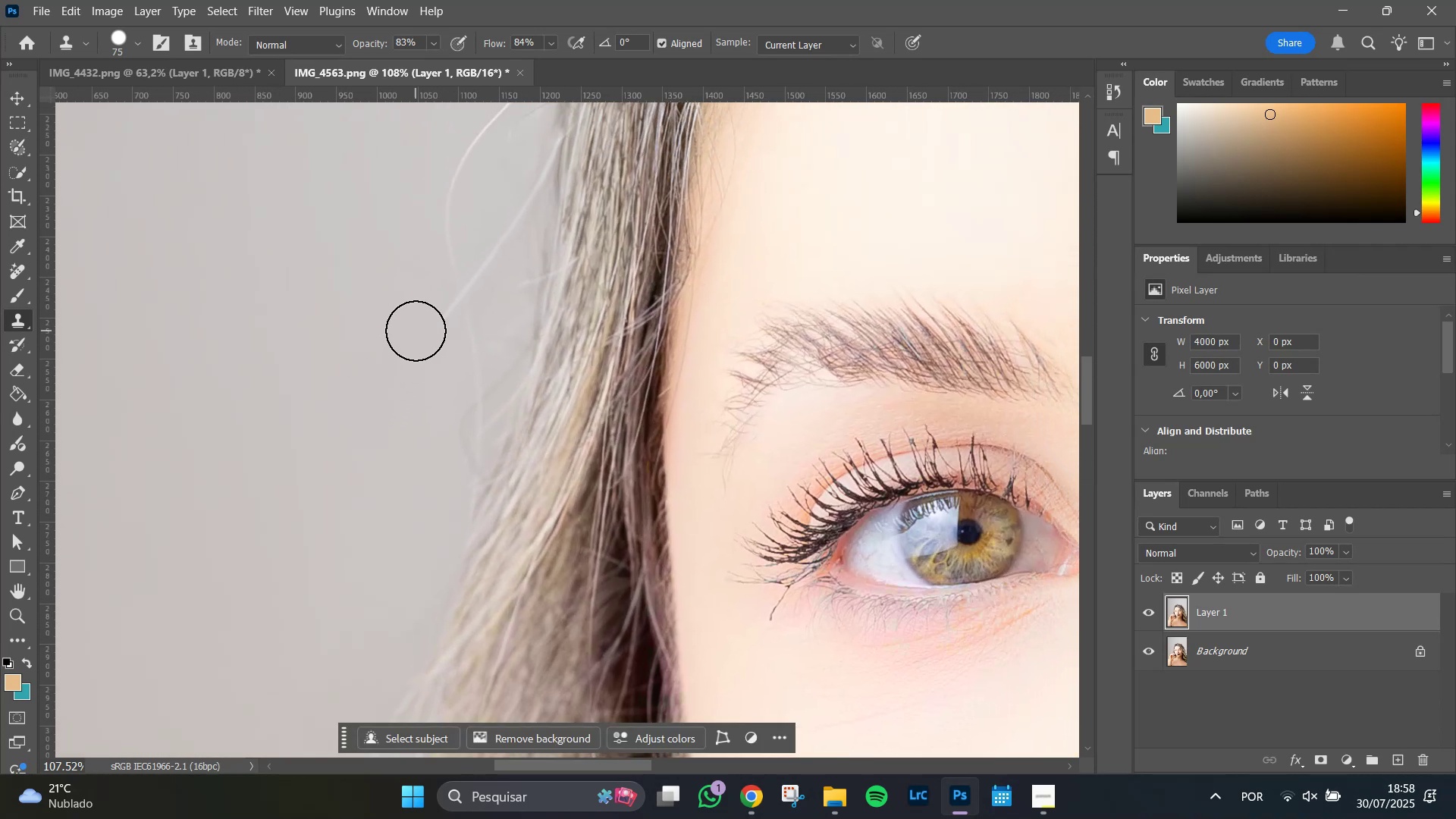 
left_click_drag(start_coordinate=[422, 325], to_coordinate=[436, 309])
 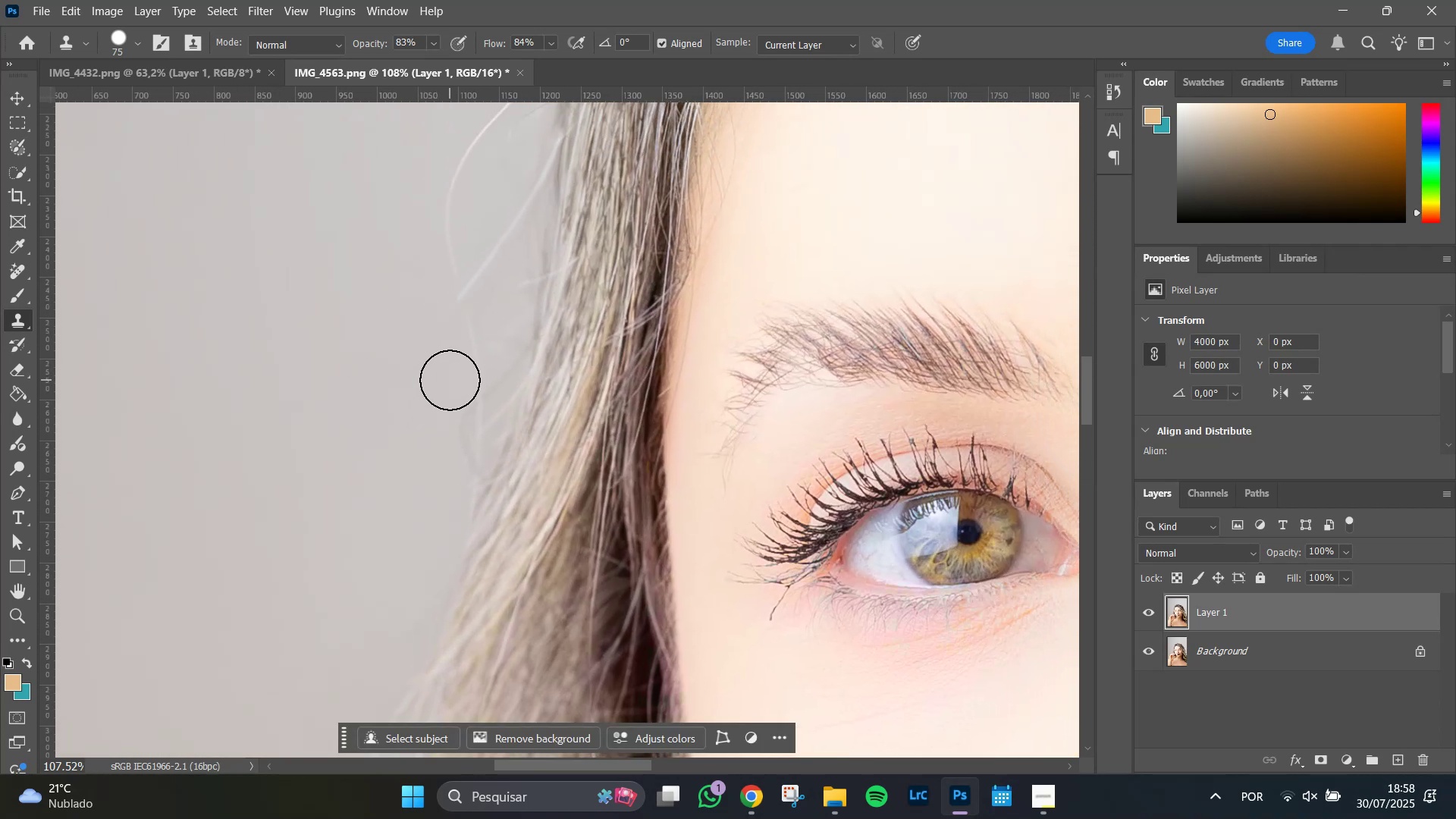 
left_click_drag(start_coordinate=[452, 376], to_coordinate=[447, 347])
 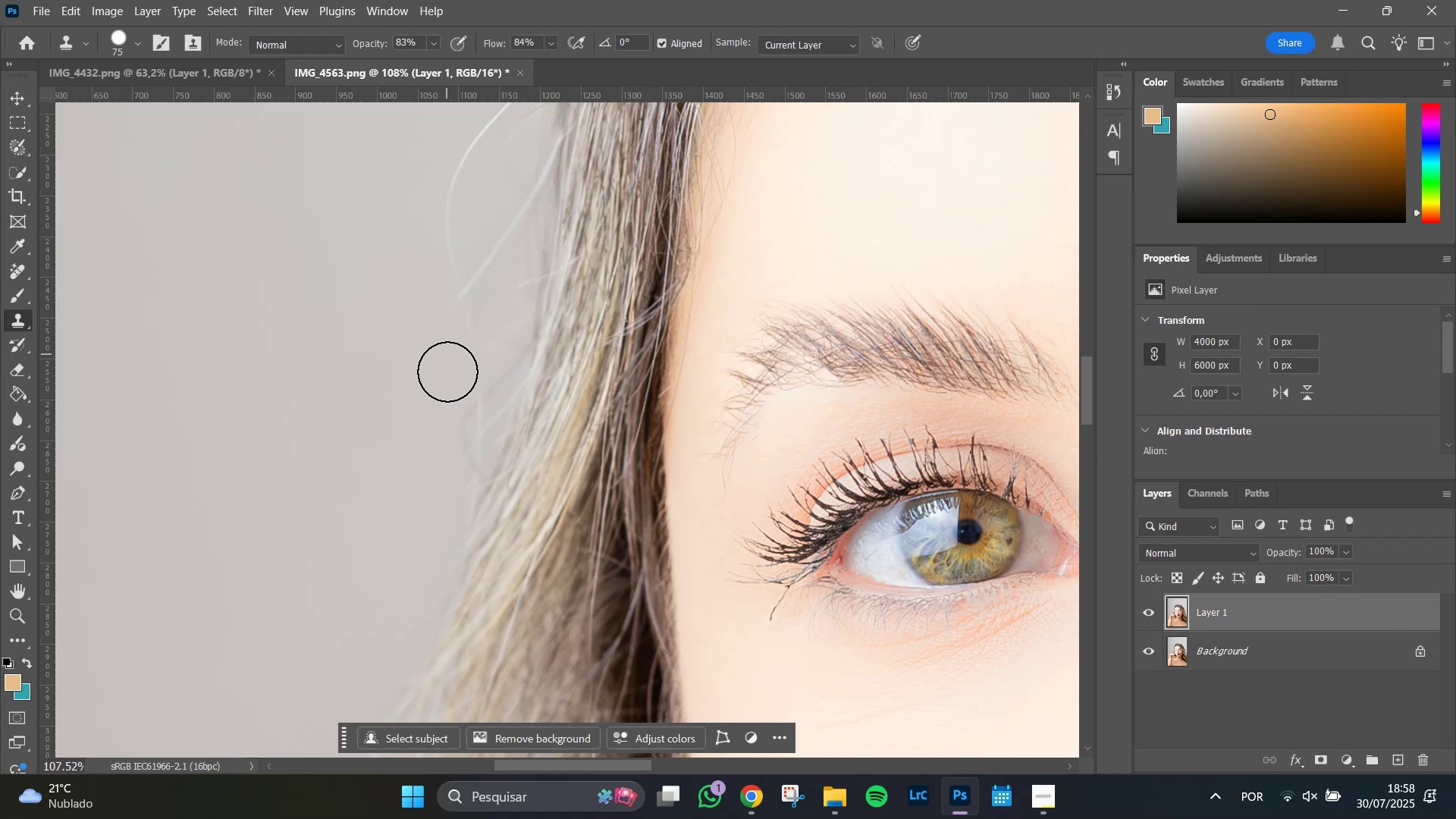 
hold_key(key=AltLeft, duration=0.31)
 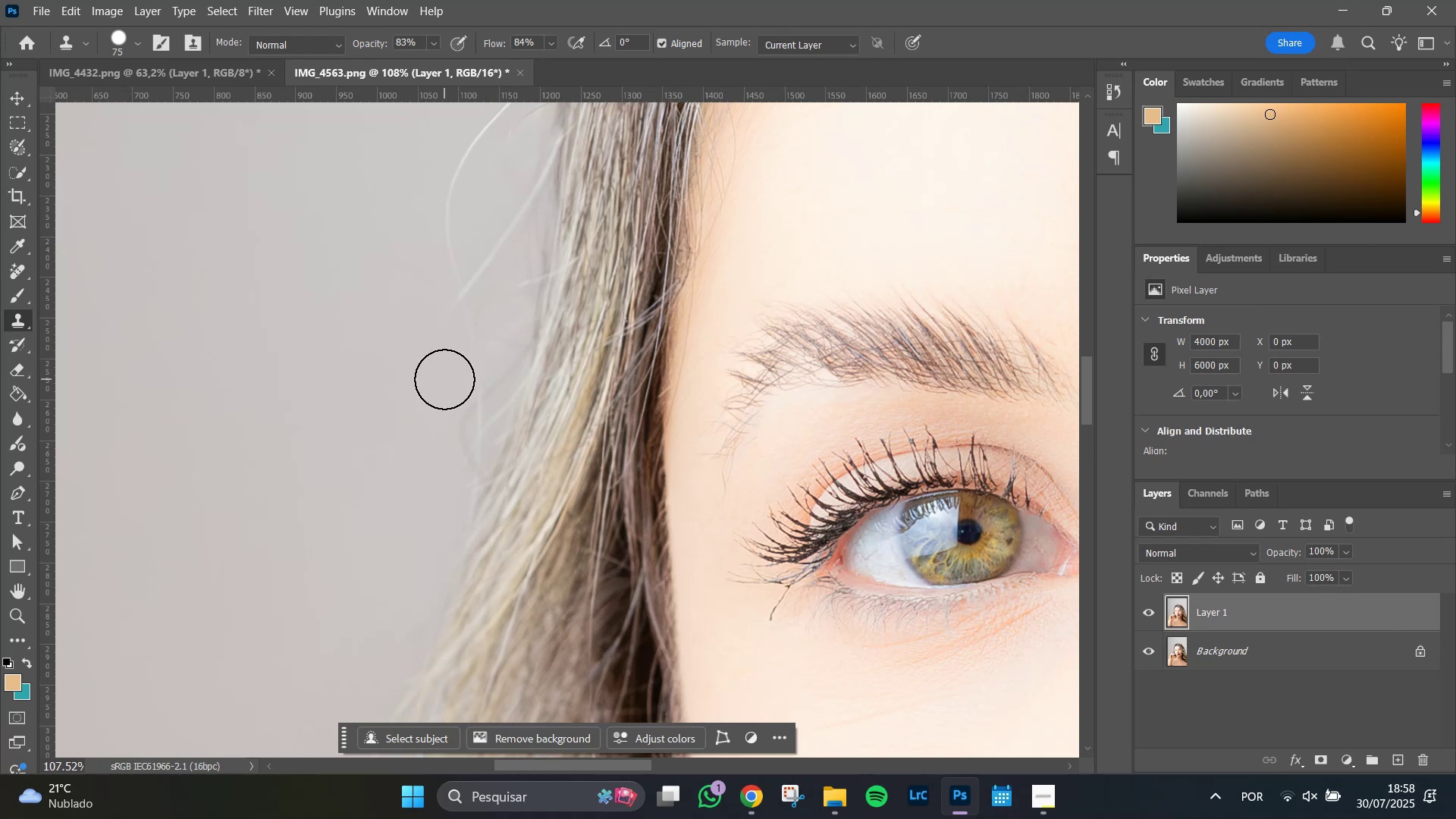 
left_click_drag(start_coordinate=[450, 378], to_coordinate=[453, 353])
 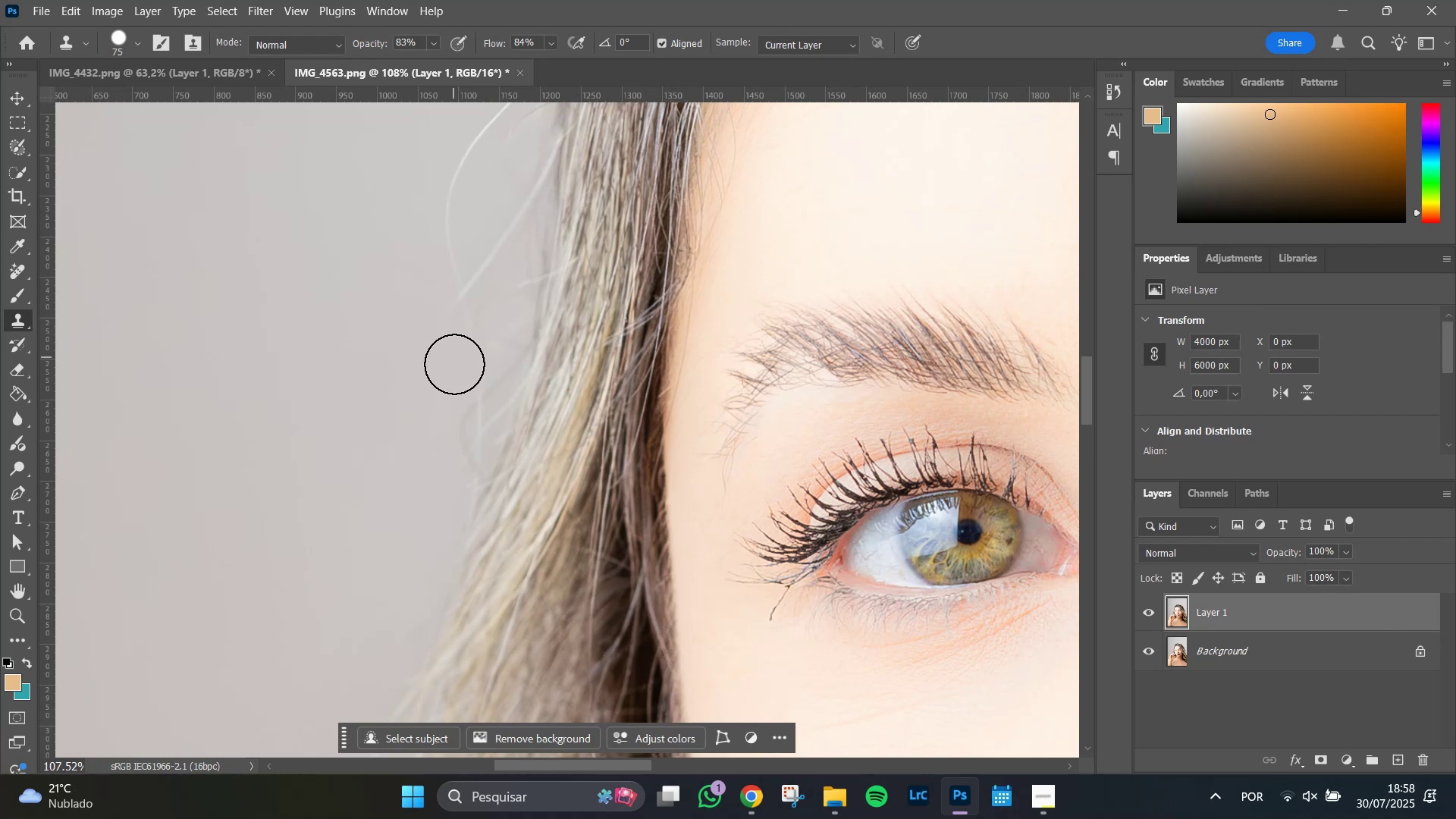 
left_click_drag(start_coordinate=[454, 364], to_coordinate=[446, 313])
 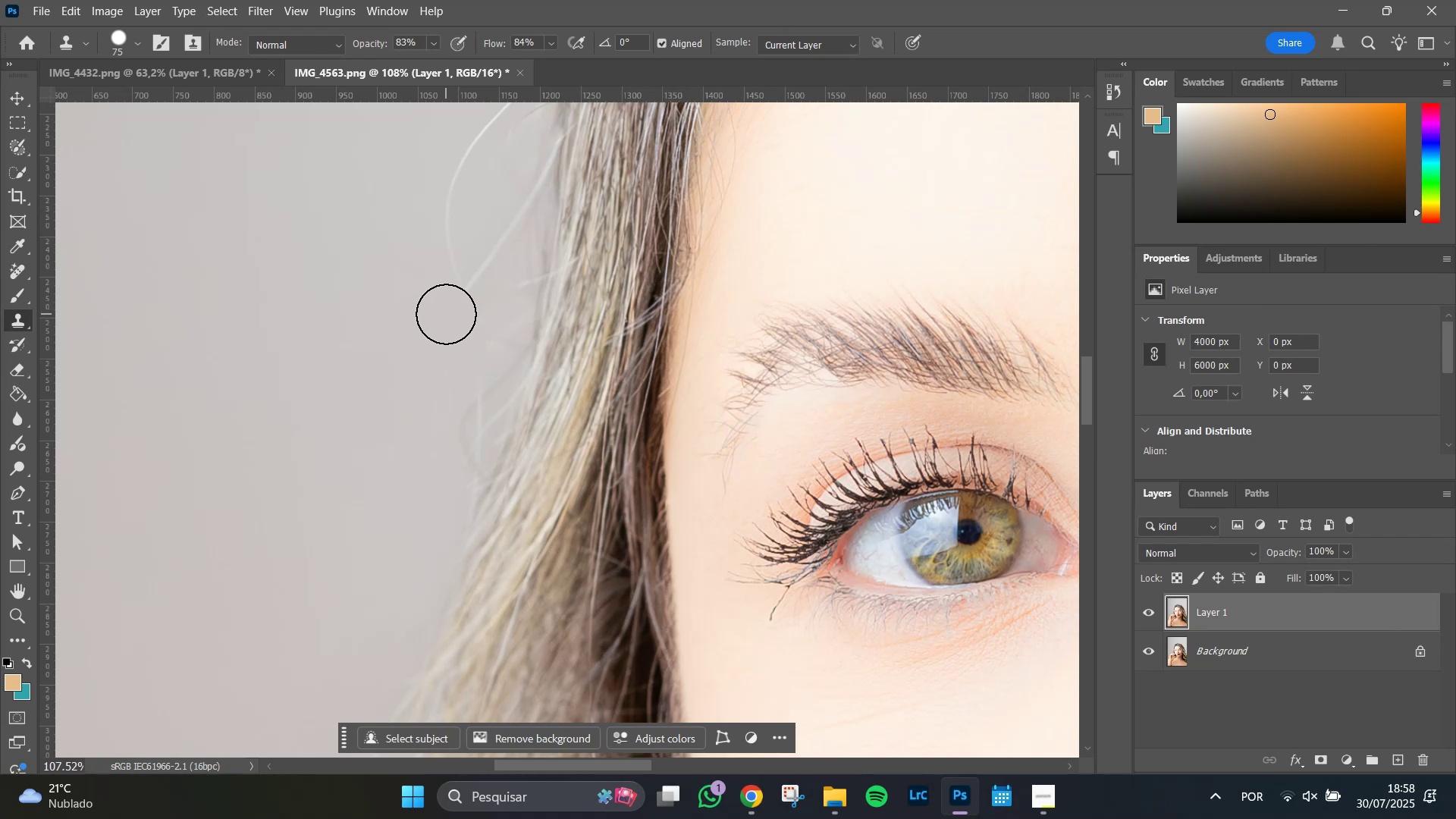 
left_click_drag(start_coordinate=[447, 310], to_coordinate=[435, 258])
 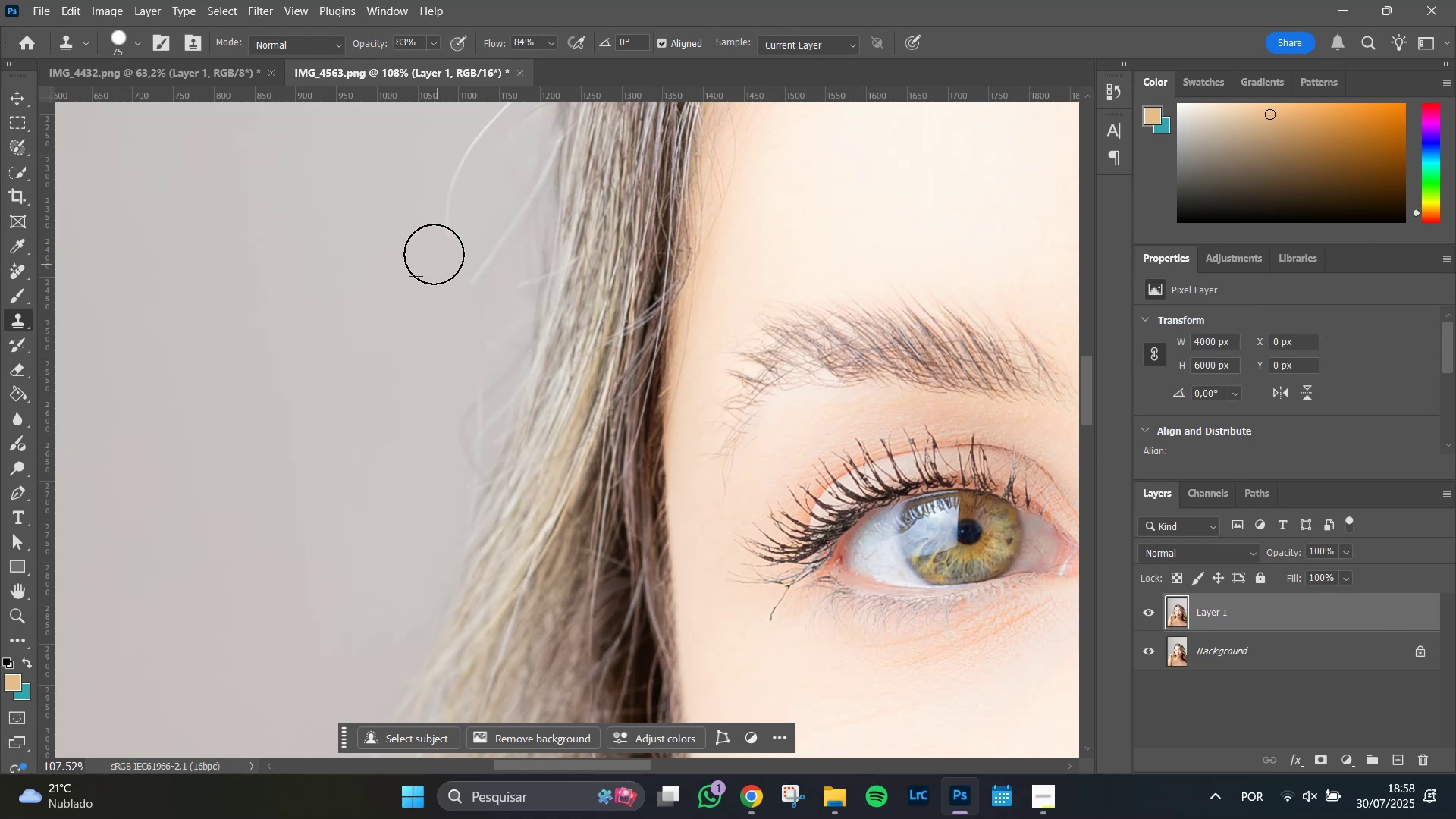 
hold_key(key=Space, duration=0.82)
 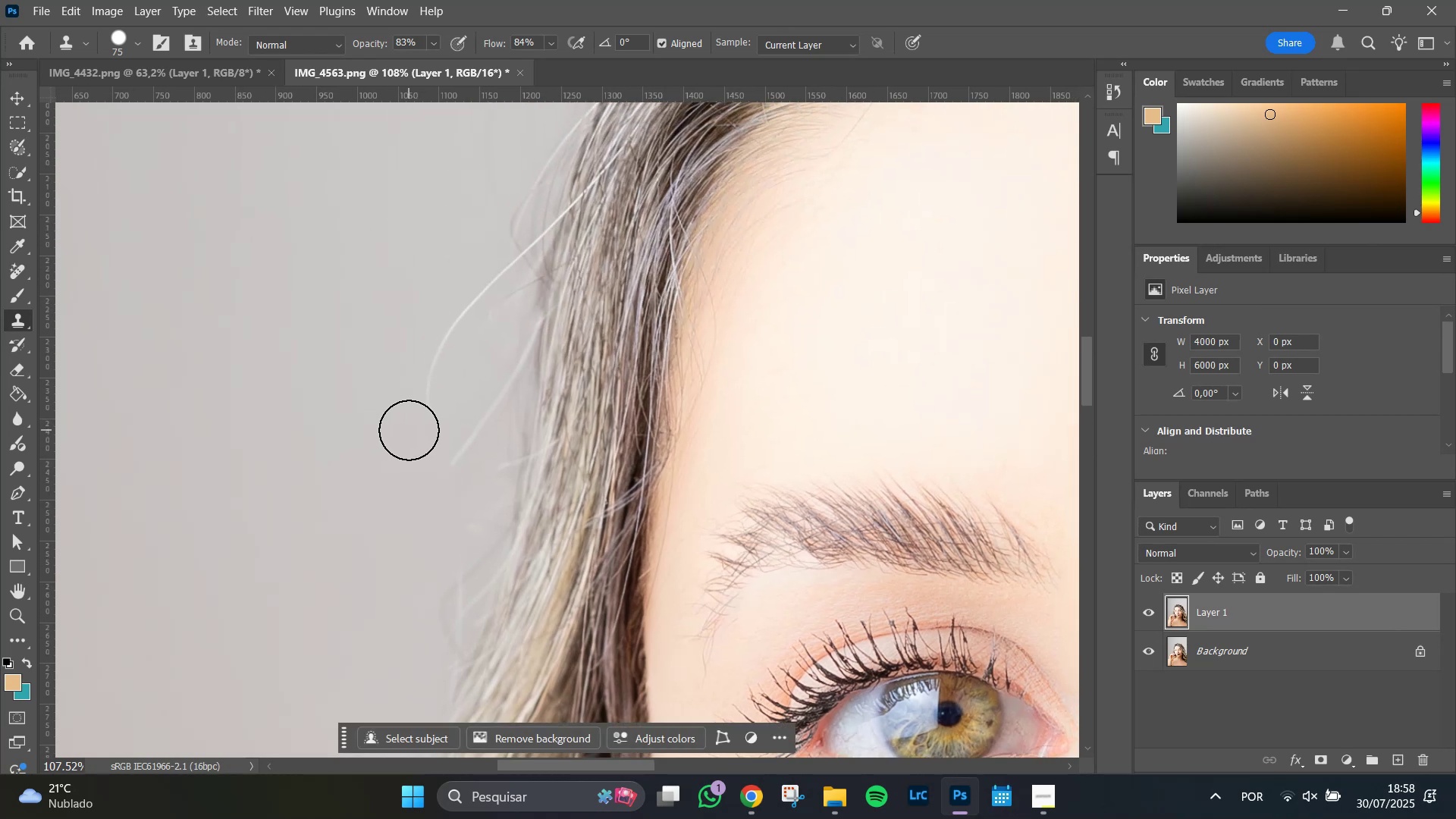 
left_click_drag(start_coordinate=[368, 259], to_coordinate=[348, 441])
 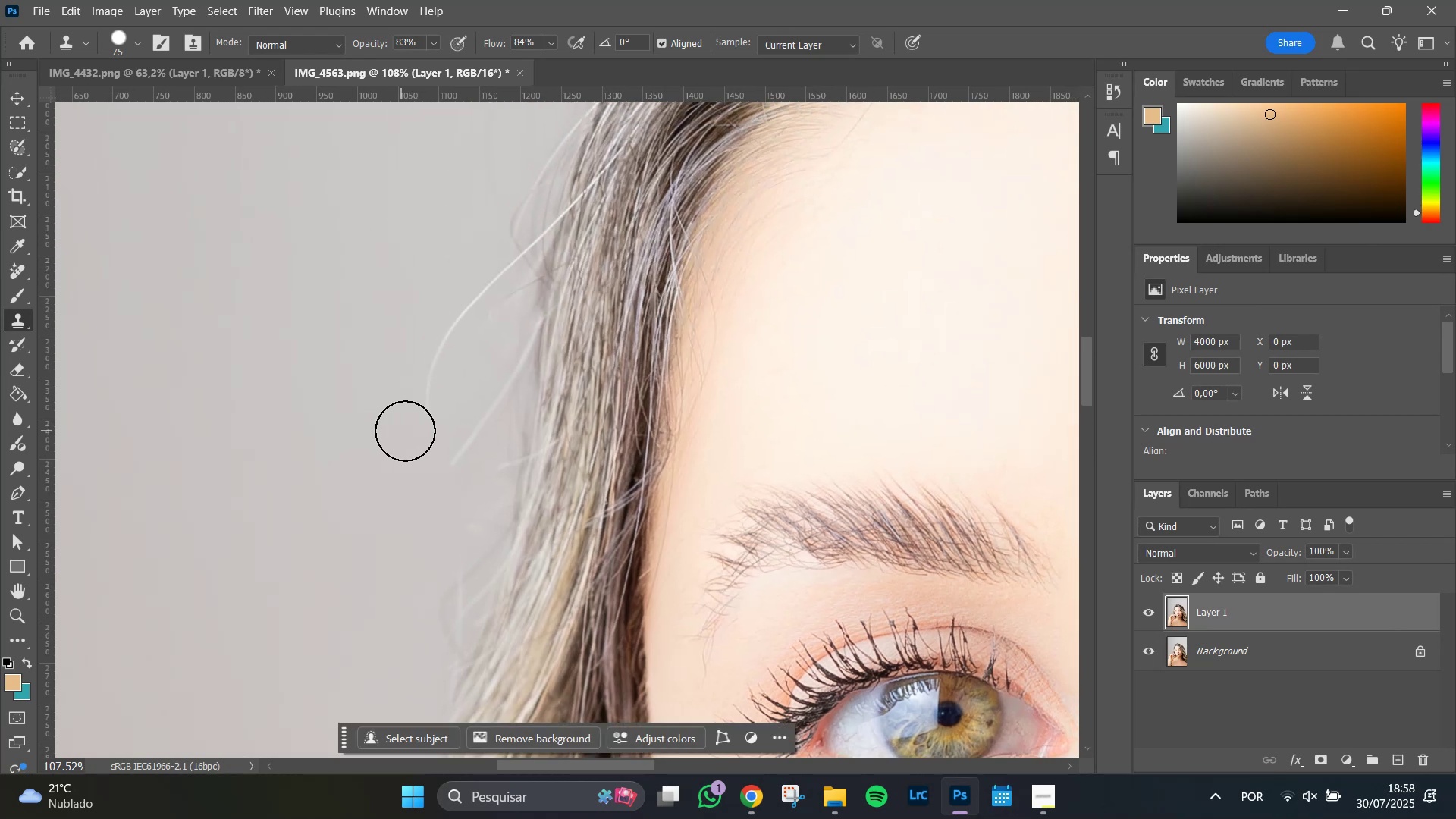 
left_click_drag(start_coordinate=[409, 430], to_coordinate=[413, 394])
 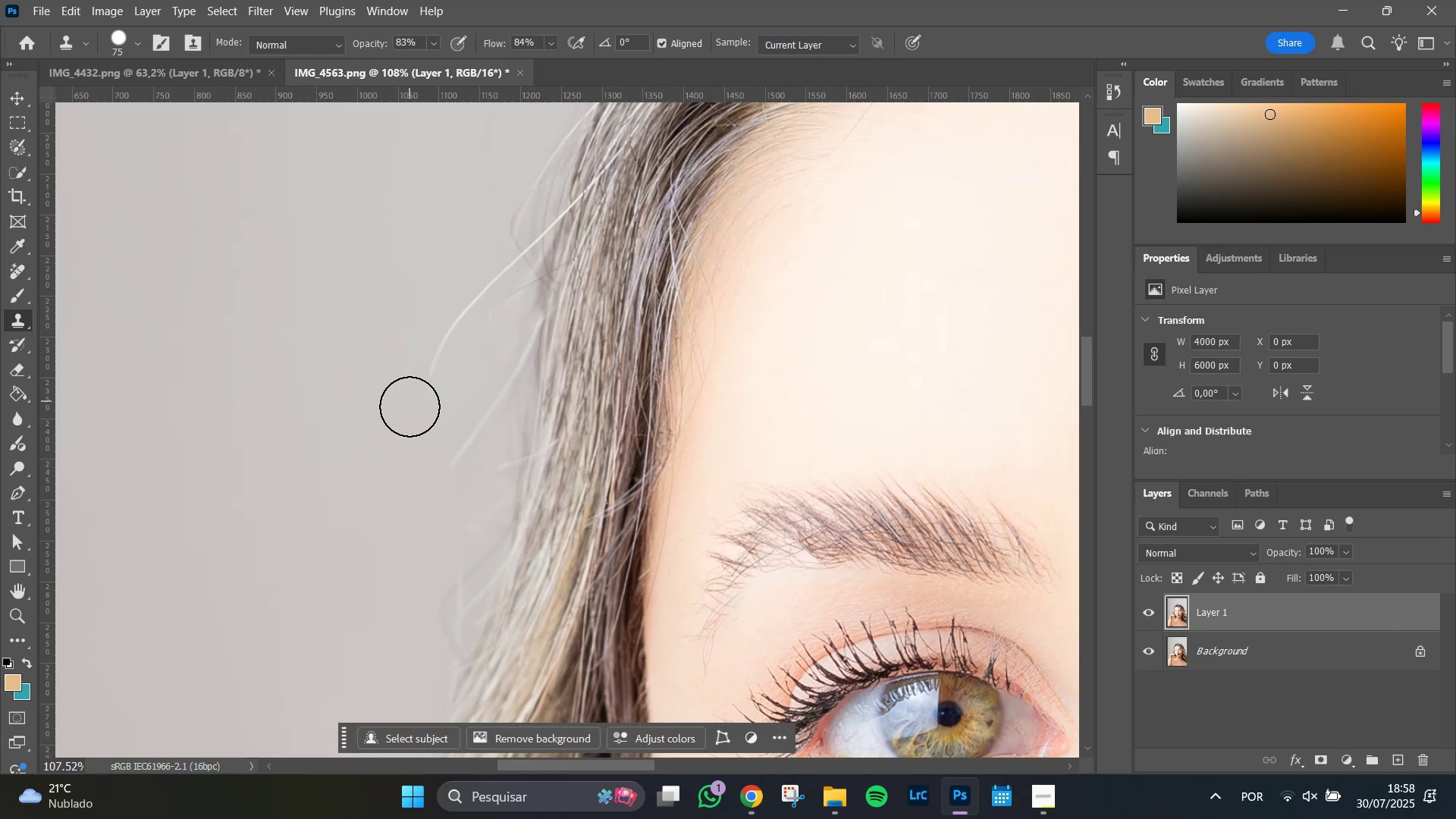 
left_click_drag(start_coordinate=[411, 409], to_coordinate=[424, 345])
 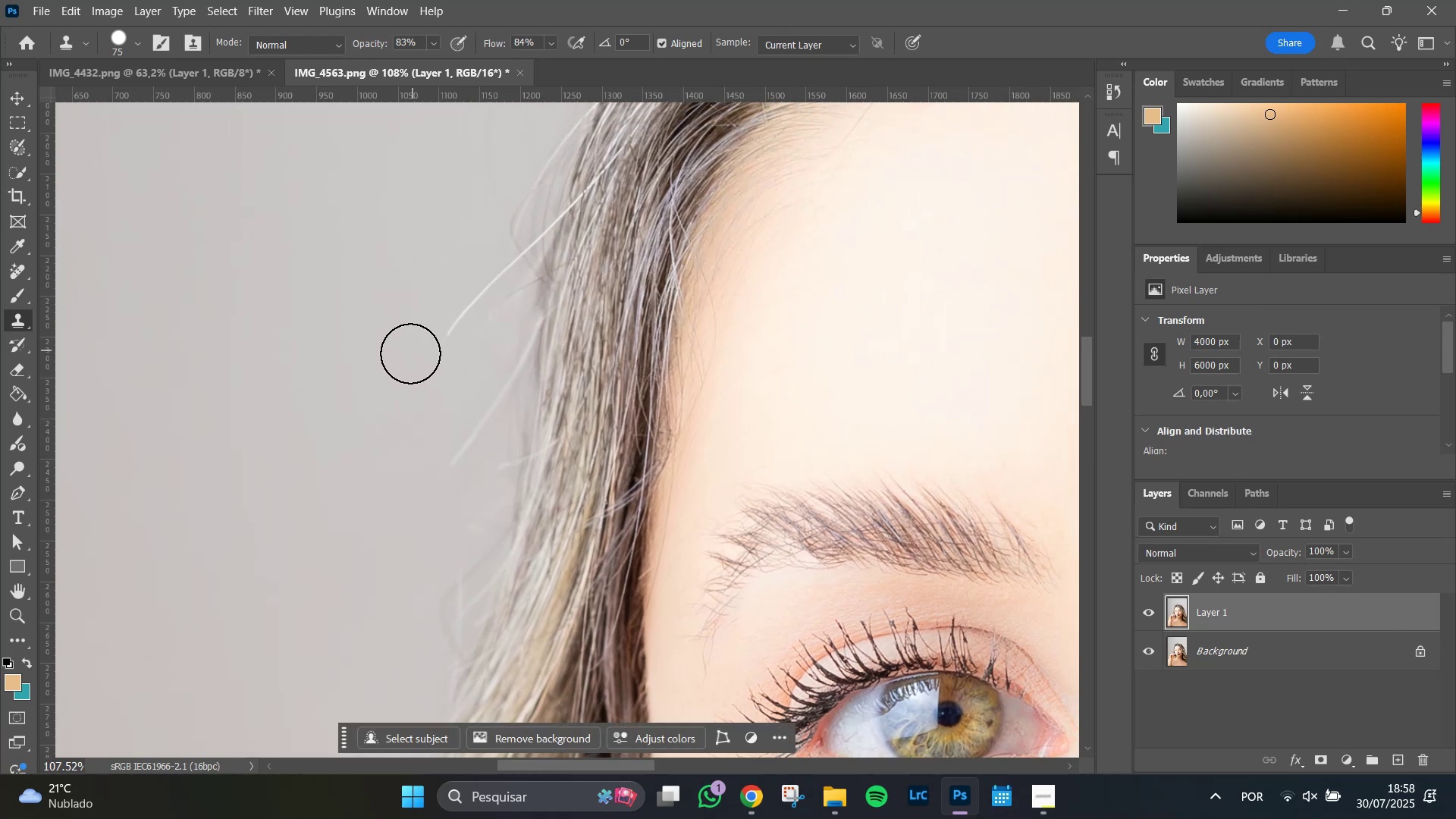 
left_click_drag(start_coordinate=[412, 354], to_coordinate=[448, 312])
 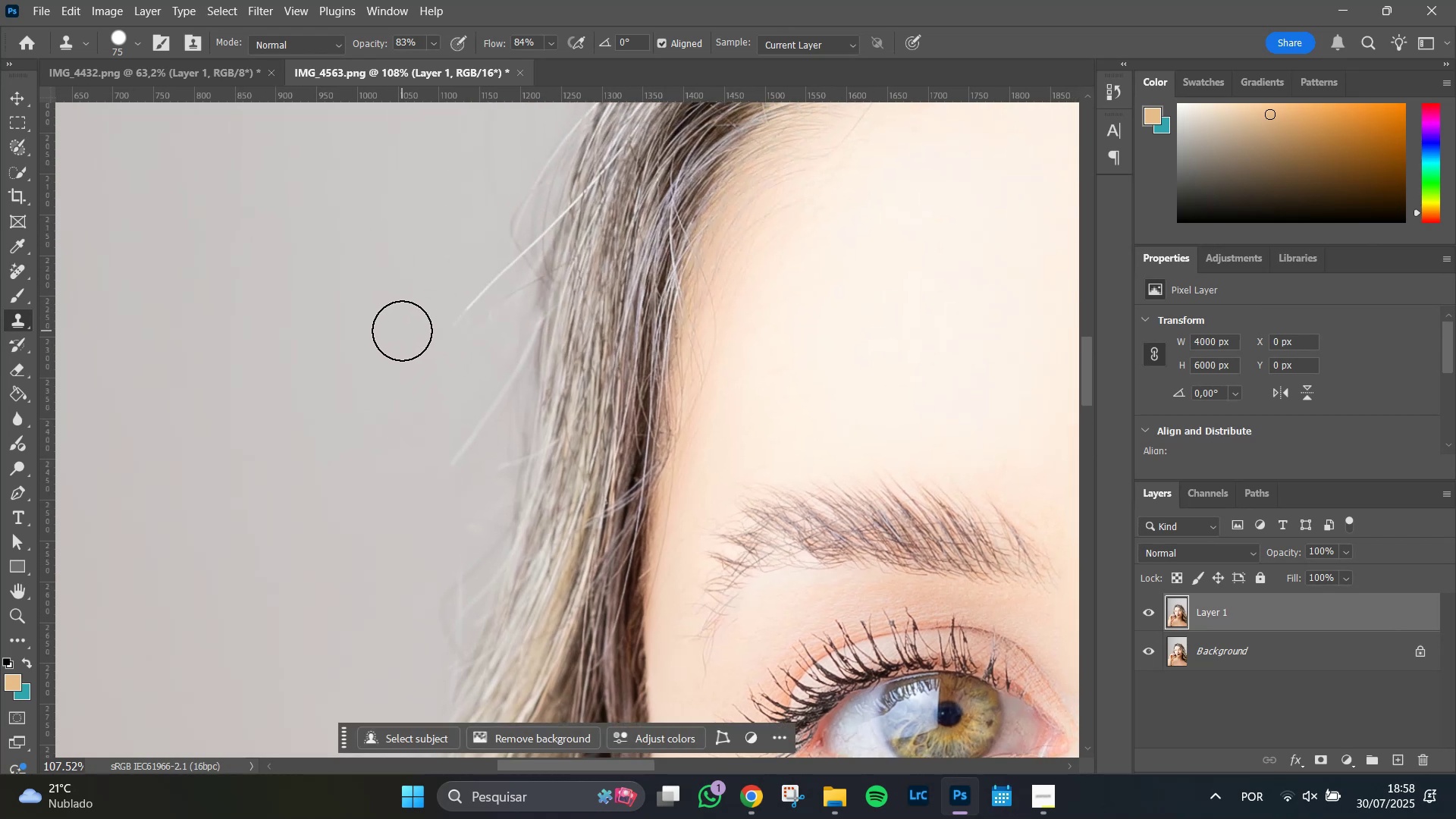 
hold_key(key=AltLeft, duration=0.36)
left_click([407, 309])
 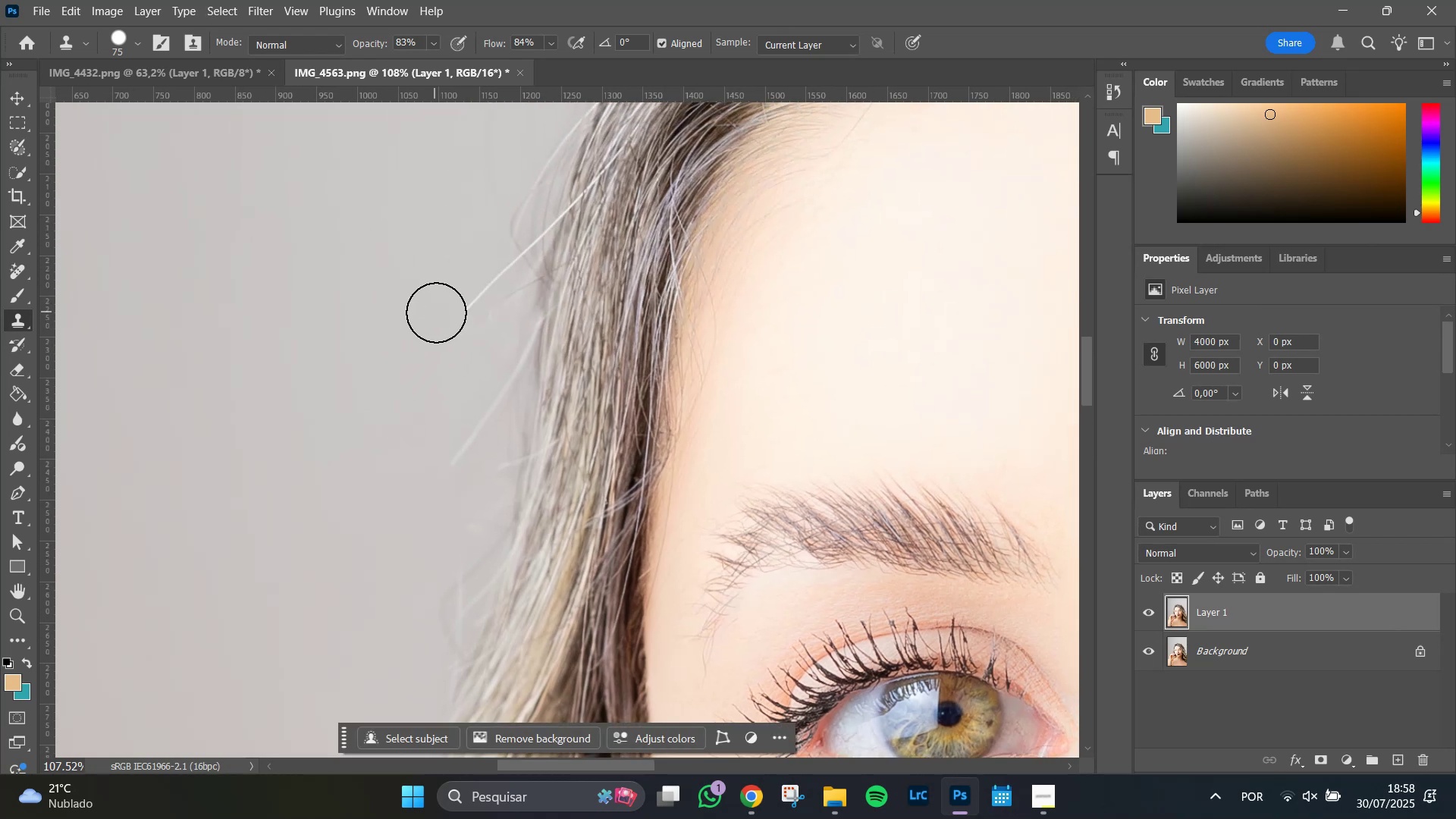 
left_click_drag(start_coordinate=[438, 312], to_coordinate=[490, 267])
 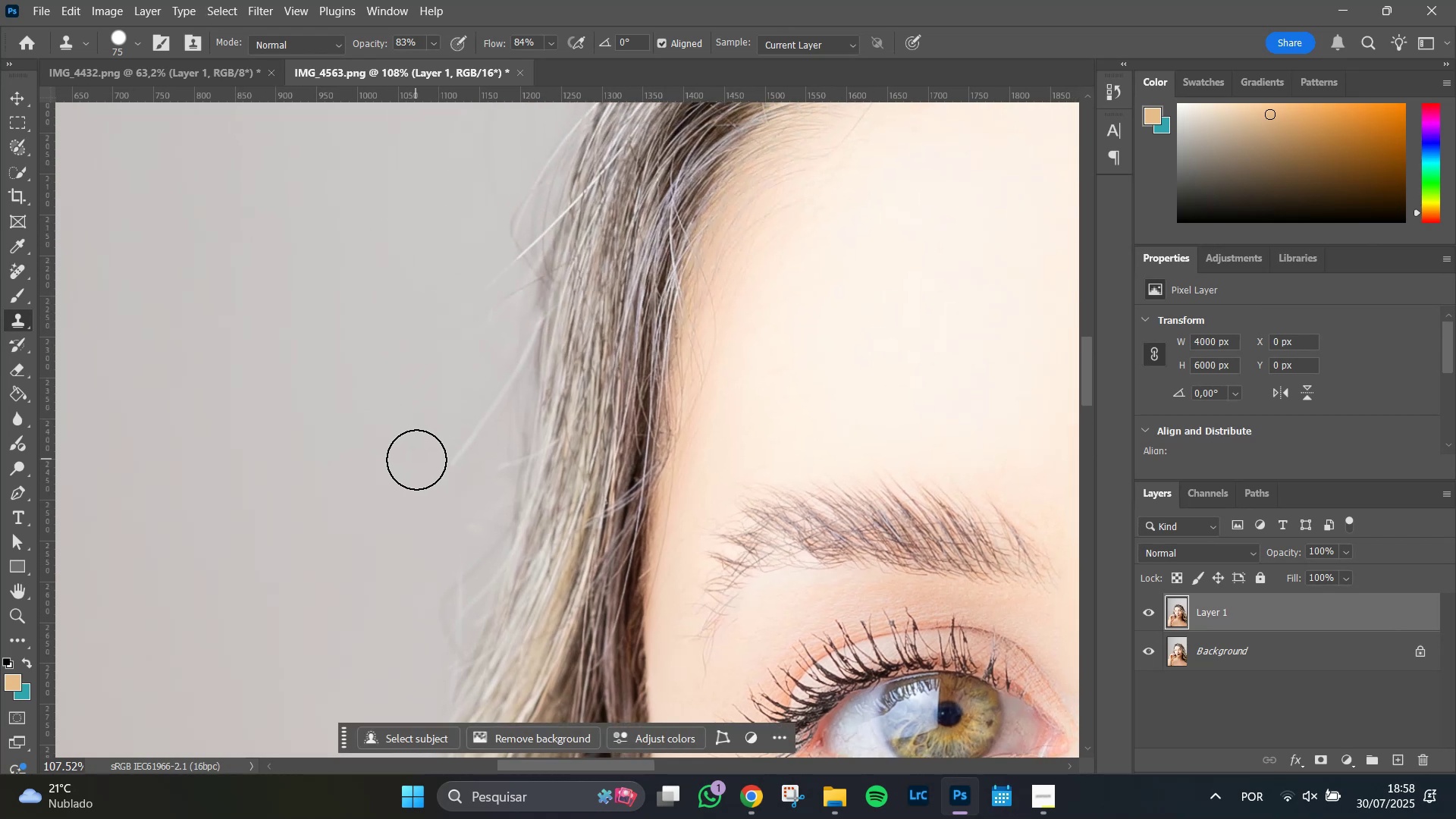 
left_click_drag(start_coordinate=[434, 458], to_coordinate=[494, 353])
 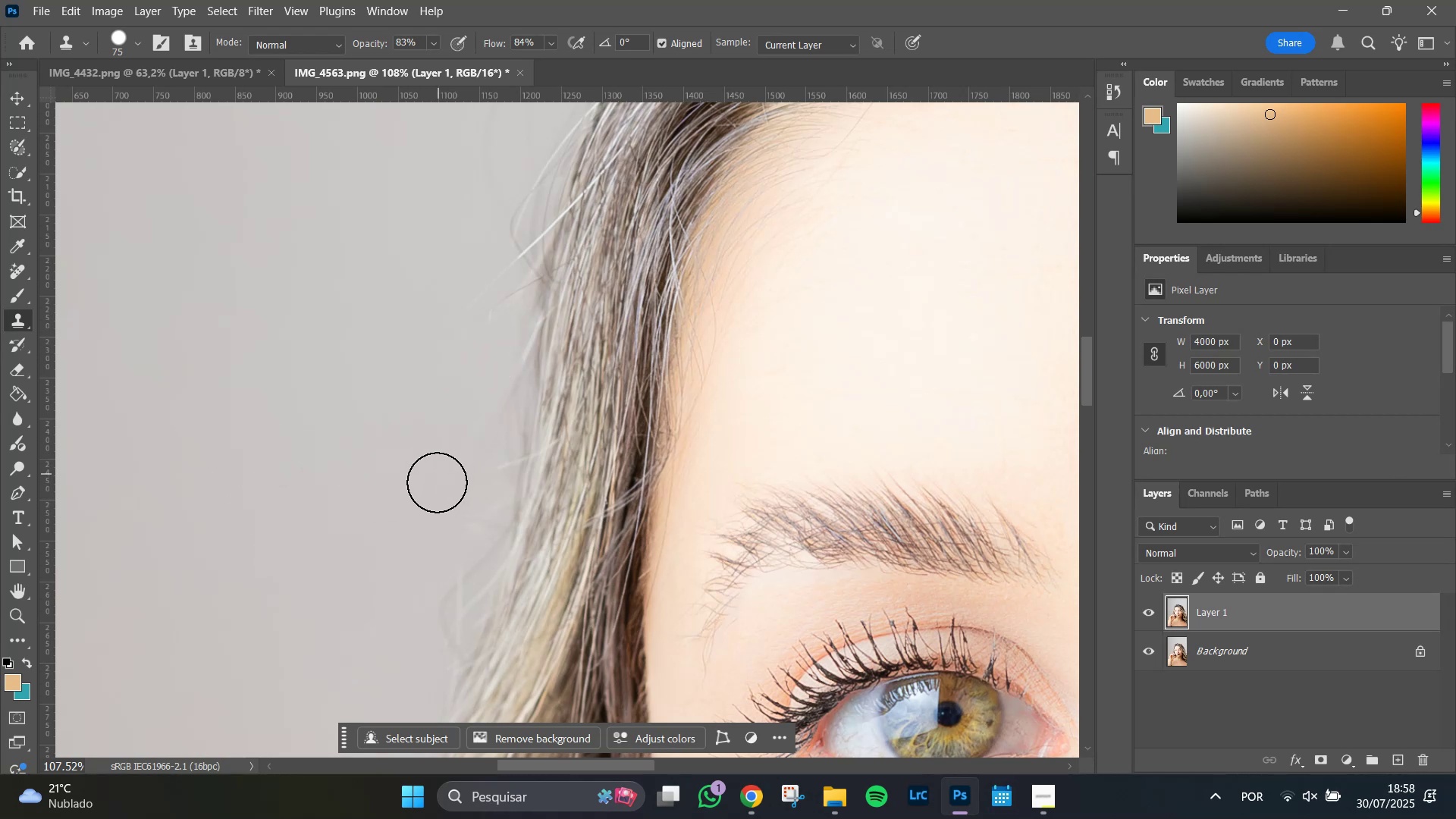 
left_click_drag(start_coordinate=[435, 548], to_coordinate=[447, 532])
 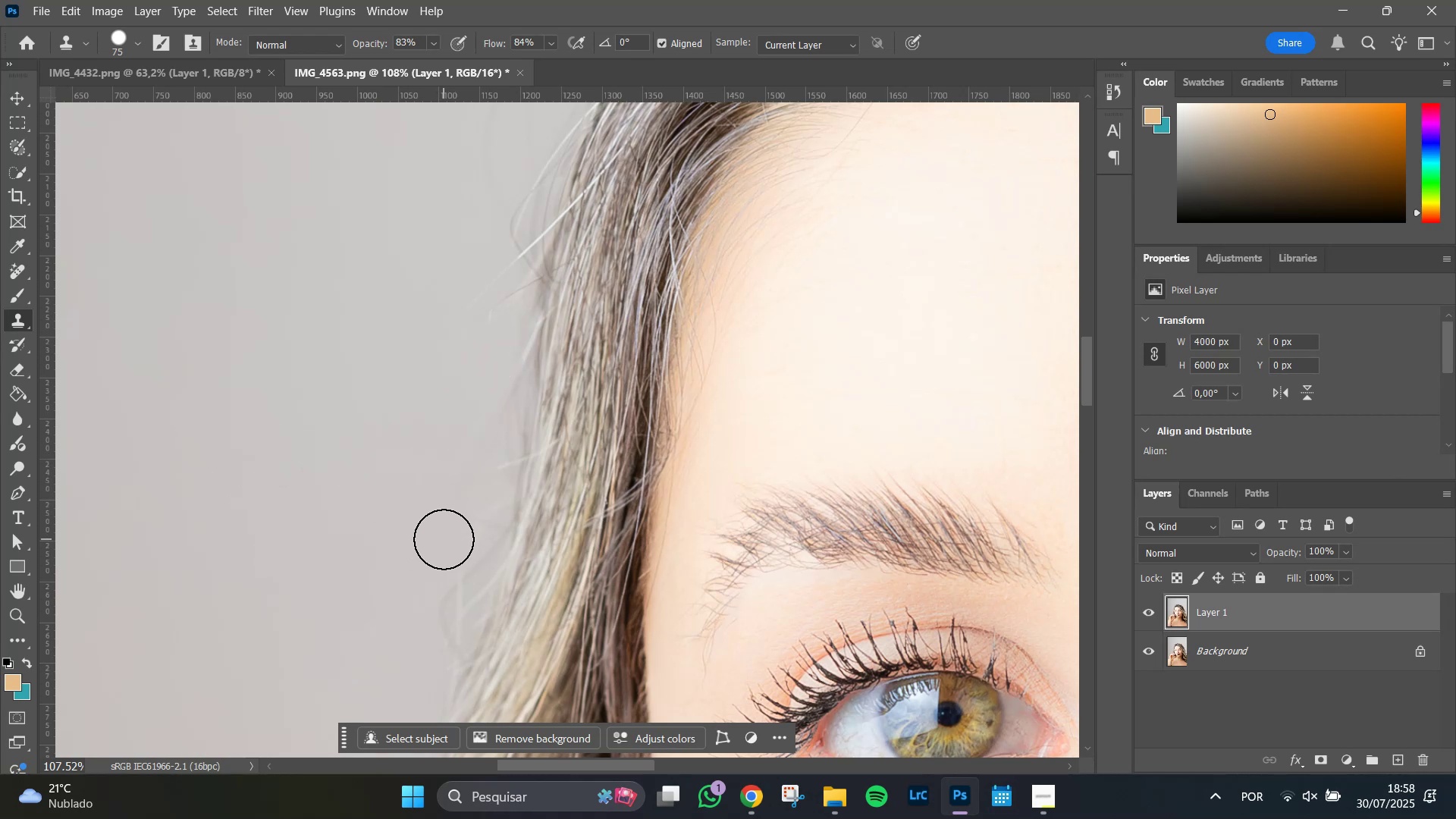 
left_click_drag(start_coordinate=[444, 544], to_coordinate=[465, 453])
 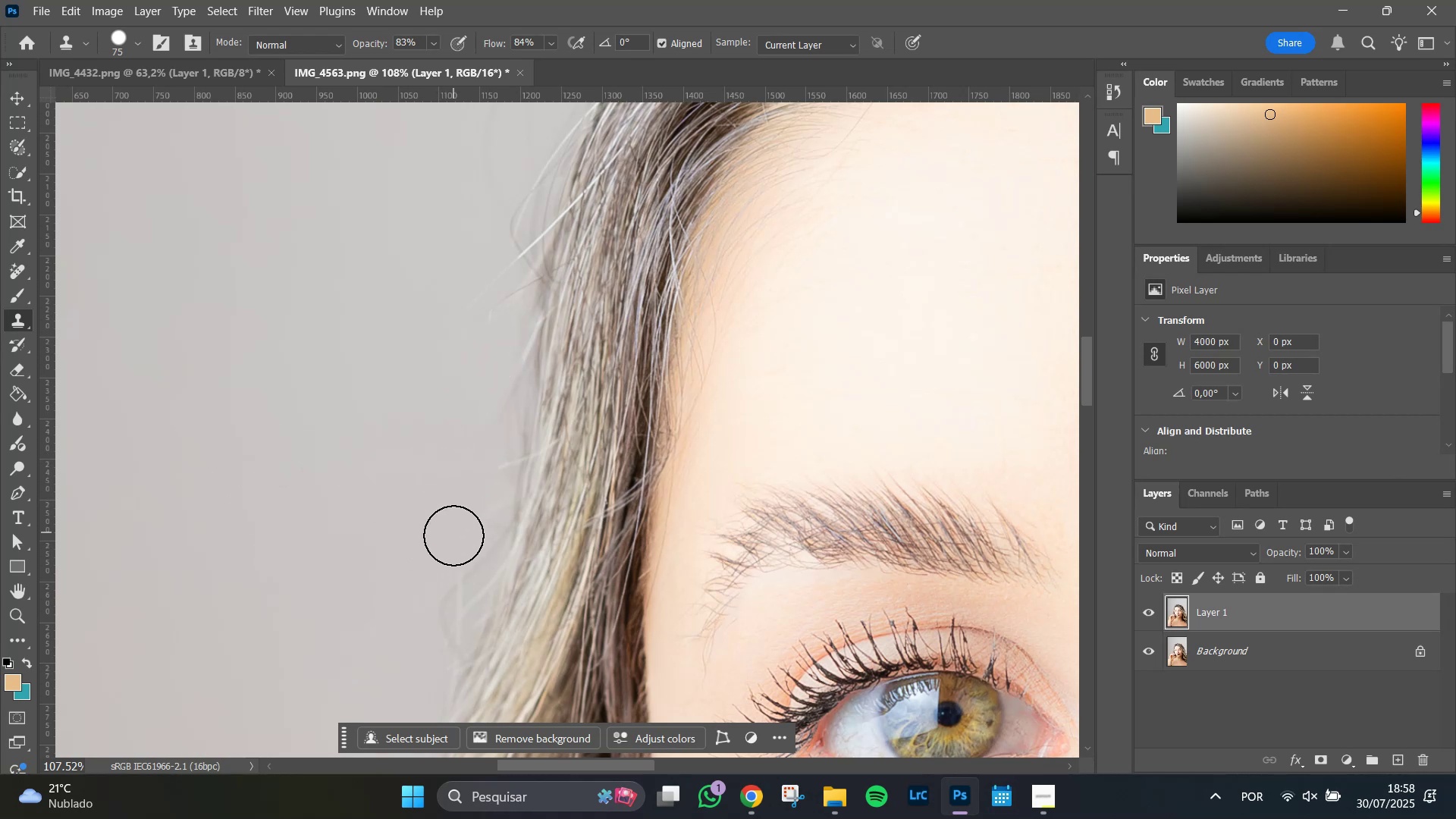 
left_click_drag(start_coordinate=[457, 528], to_coordinate=[472, 501])
 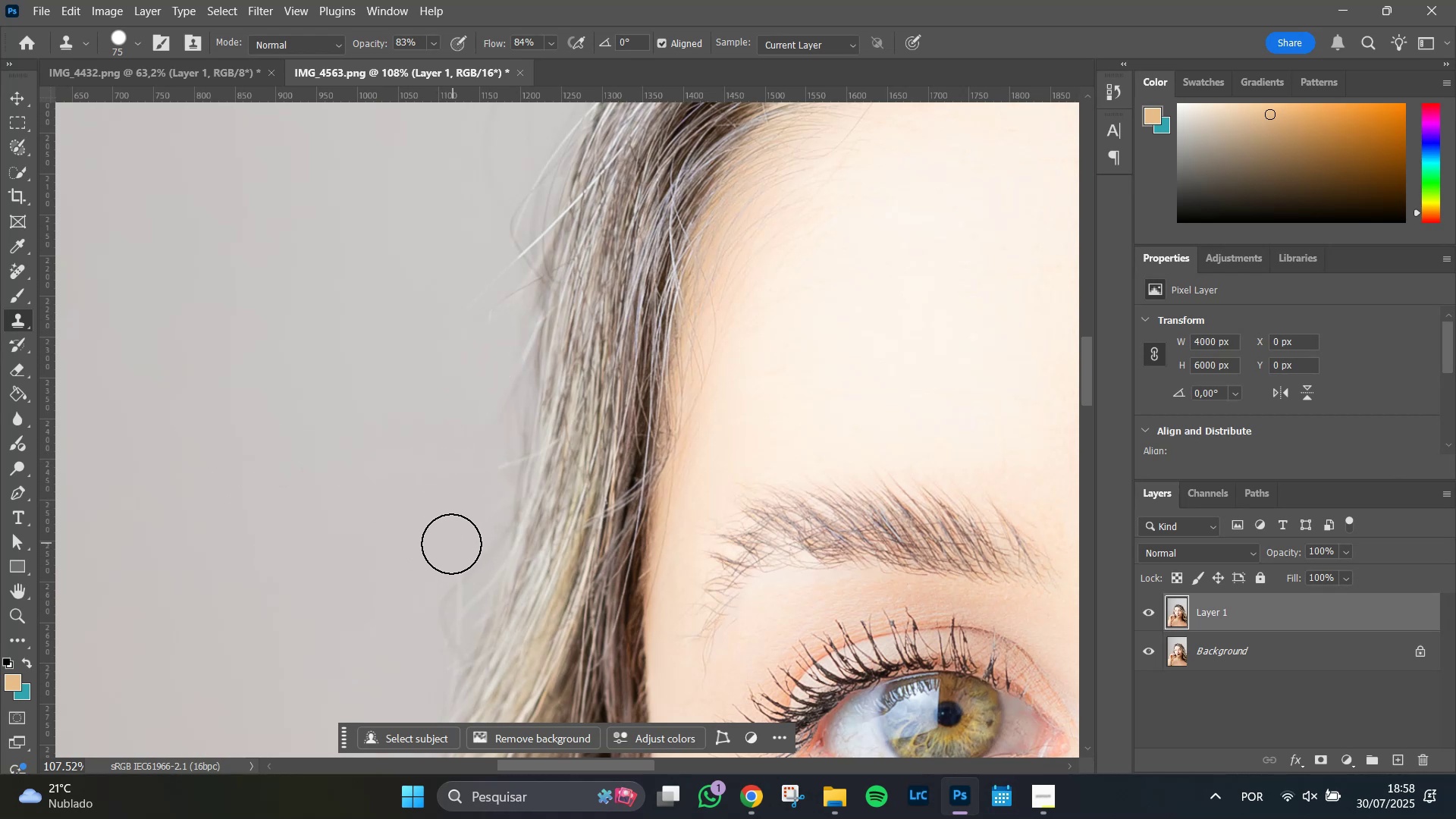 
left_click_drag(start_coordinate=[449, 544], to_coordinate=[446, 550])
 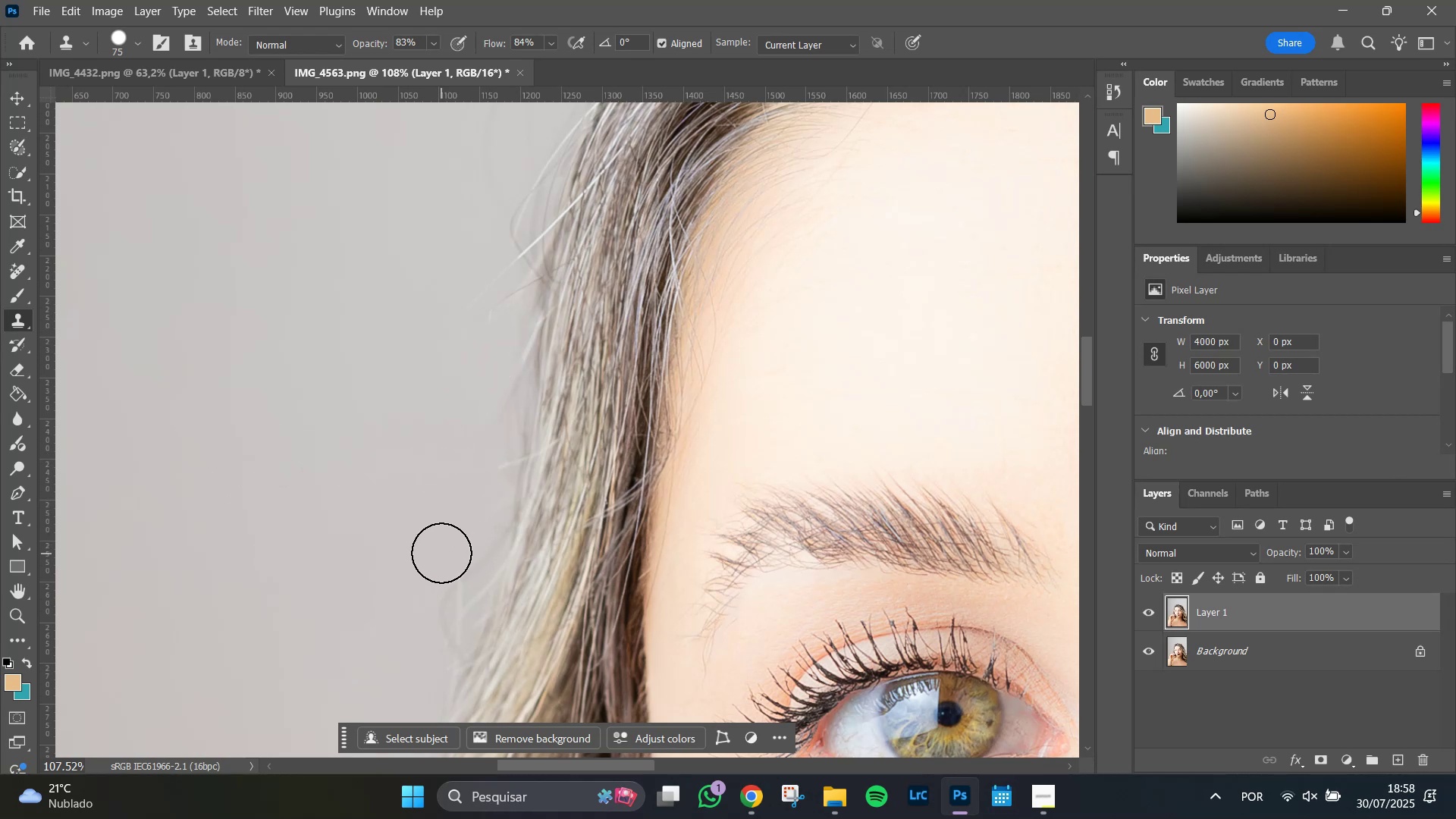 
left_click_drag(start_coordinate=[447, 543], to_coordinate=[457, 532])
 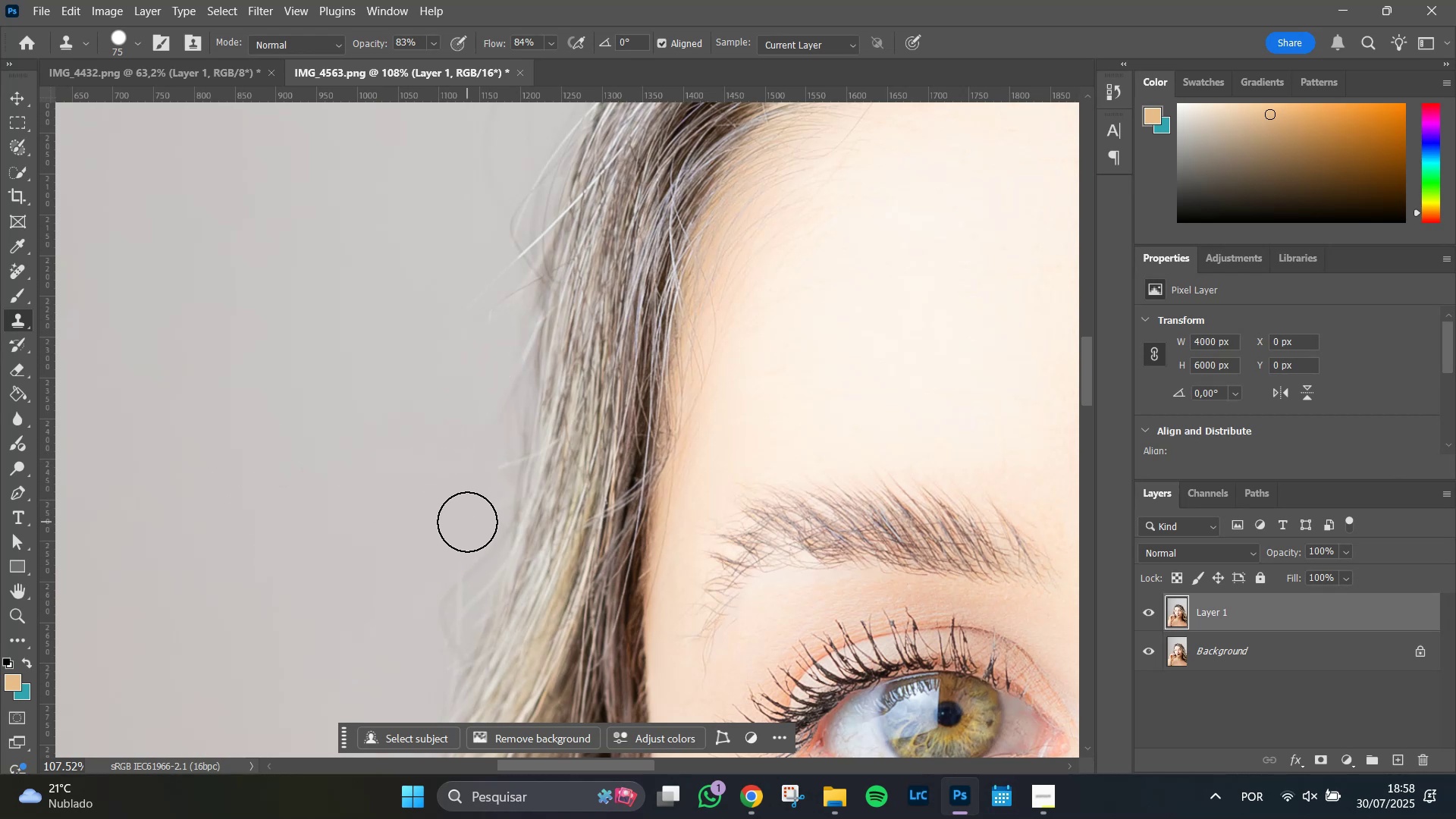 
left_click_drag(start_coordinate=[467, 522], to_coordinate=[486, 481])
 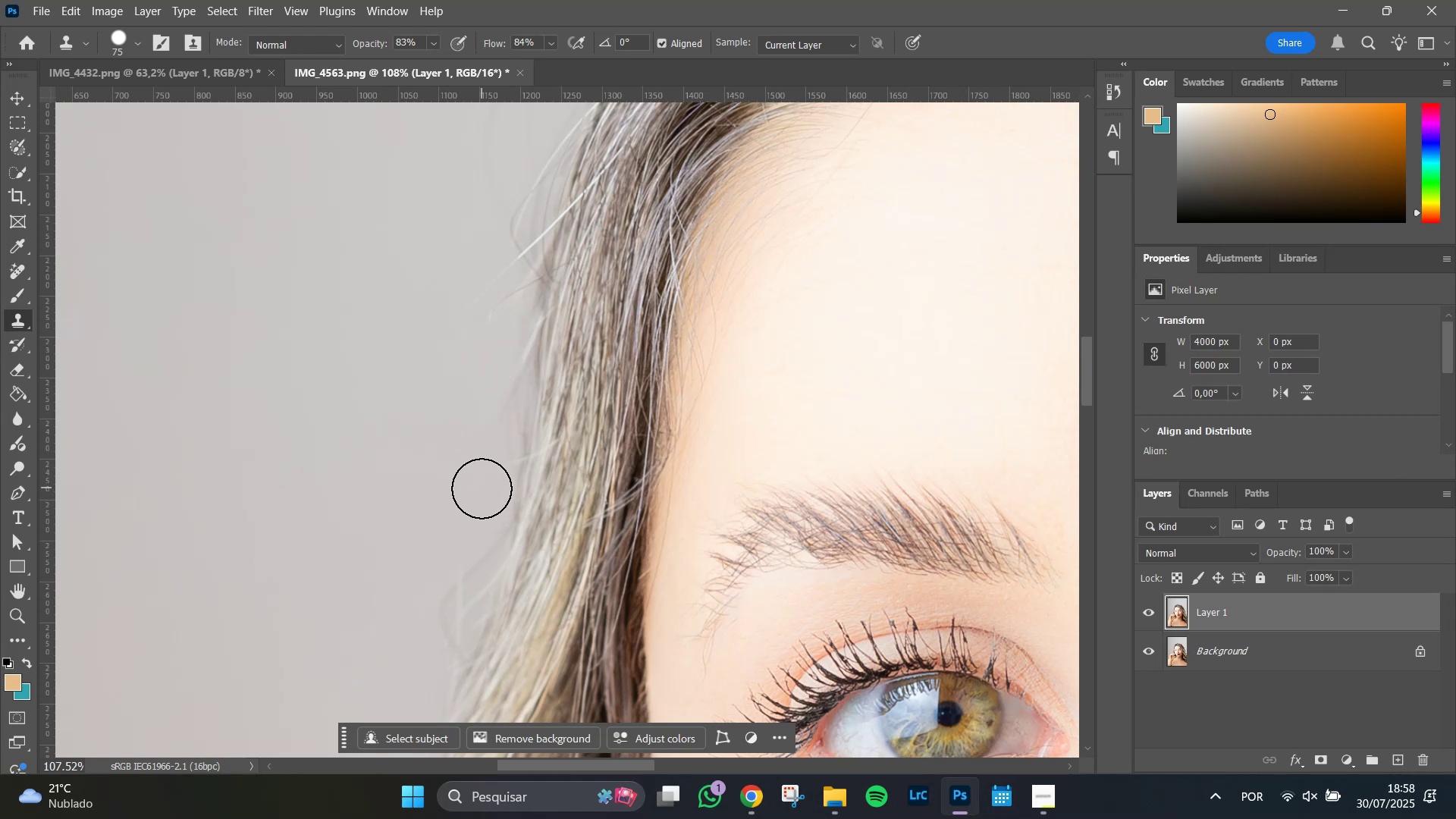 
left_click_drag(start_coordinate=[482, 488], to_coordinate=[488, 428])
 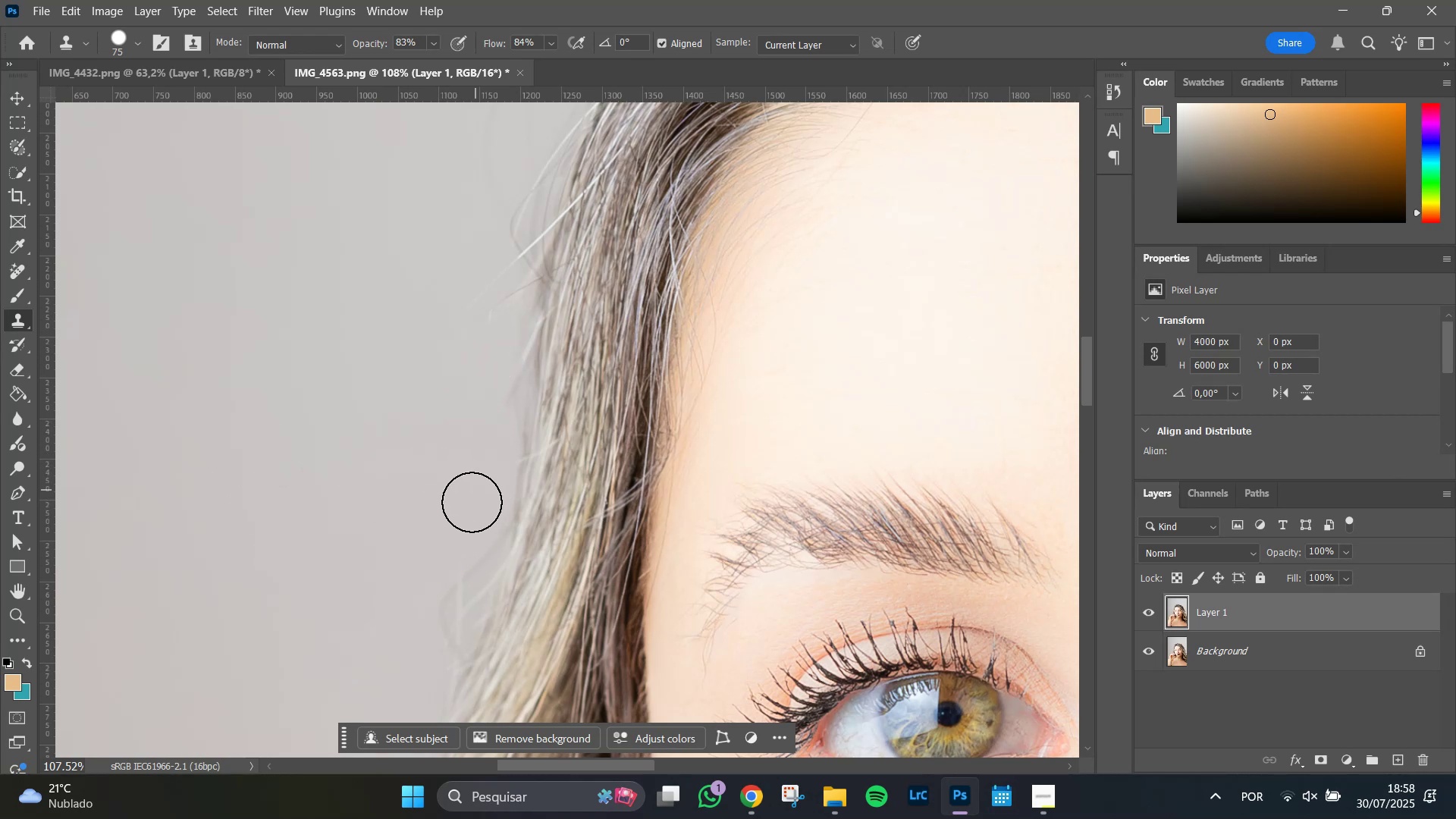 
left_click_drag(start_coordinate=[469, 510], to_coordinate=[472, 499])
 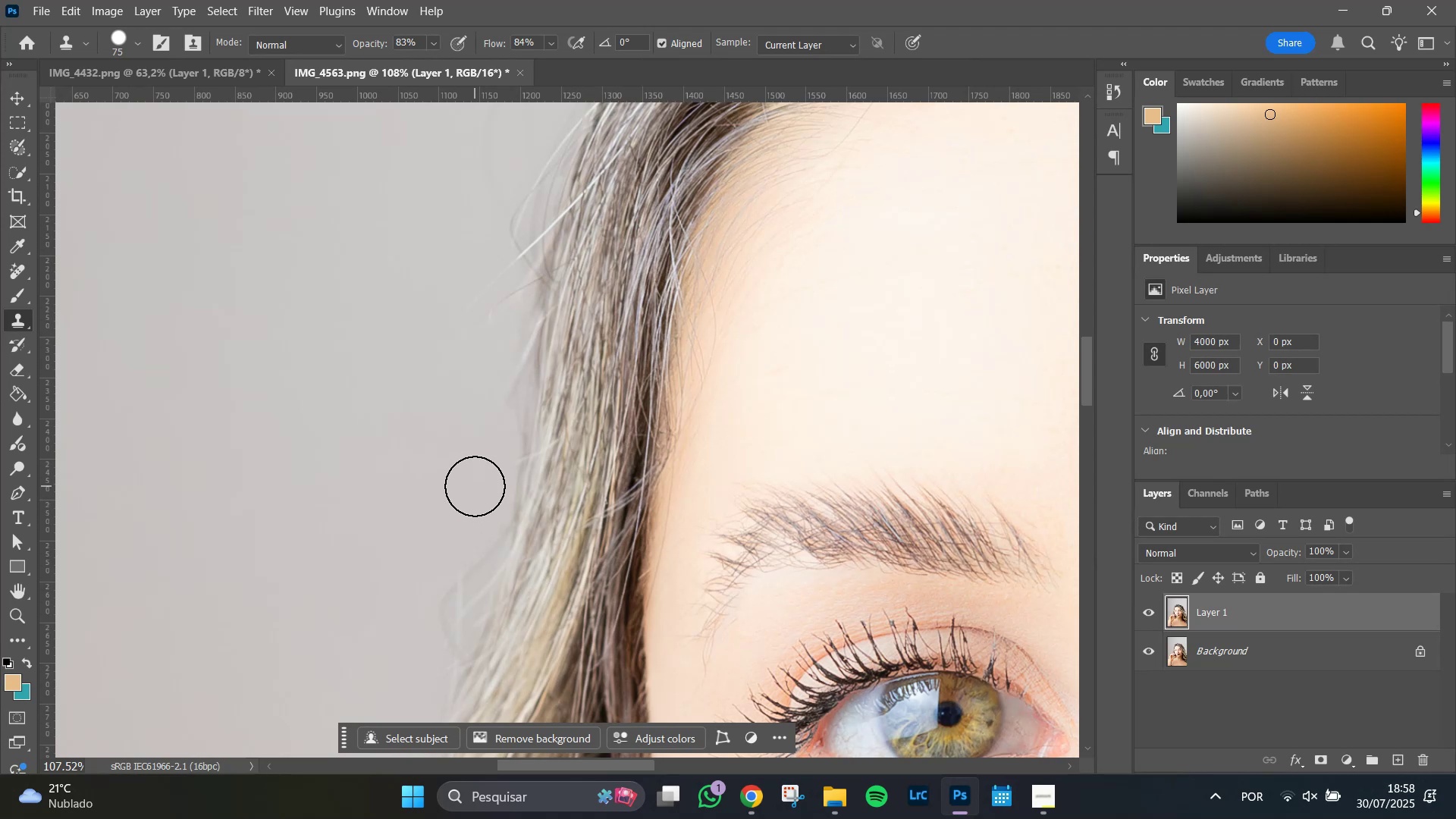 
left_click_drag(start_coordinate=[476, 482], to_coordinate=[487, 444])
 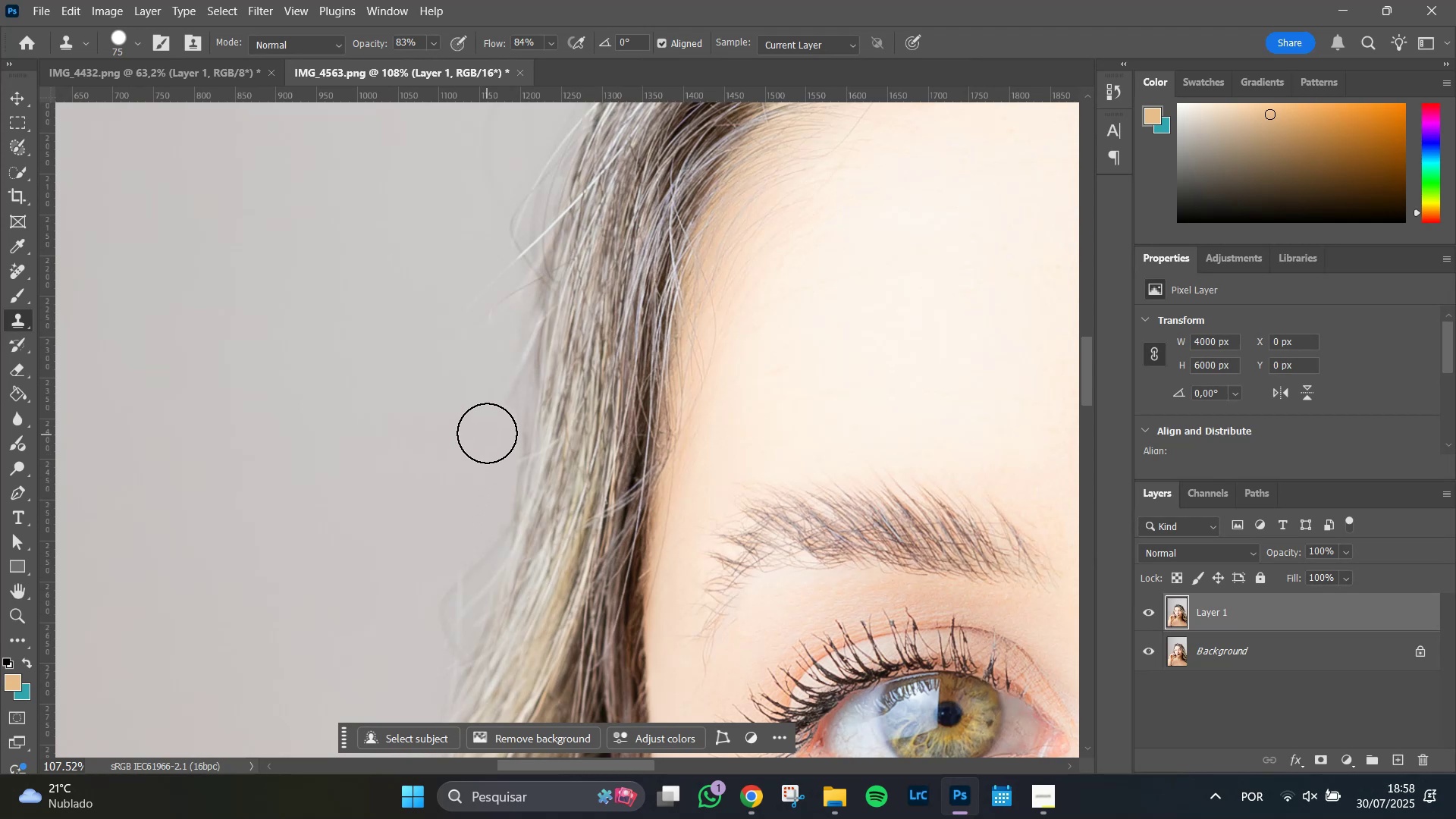 
left_click_drag(start_coordinate=[488, 429], to_coordinate=[492, 384])
 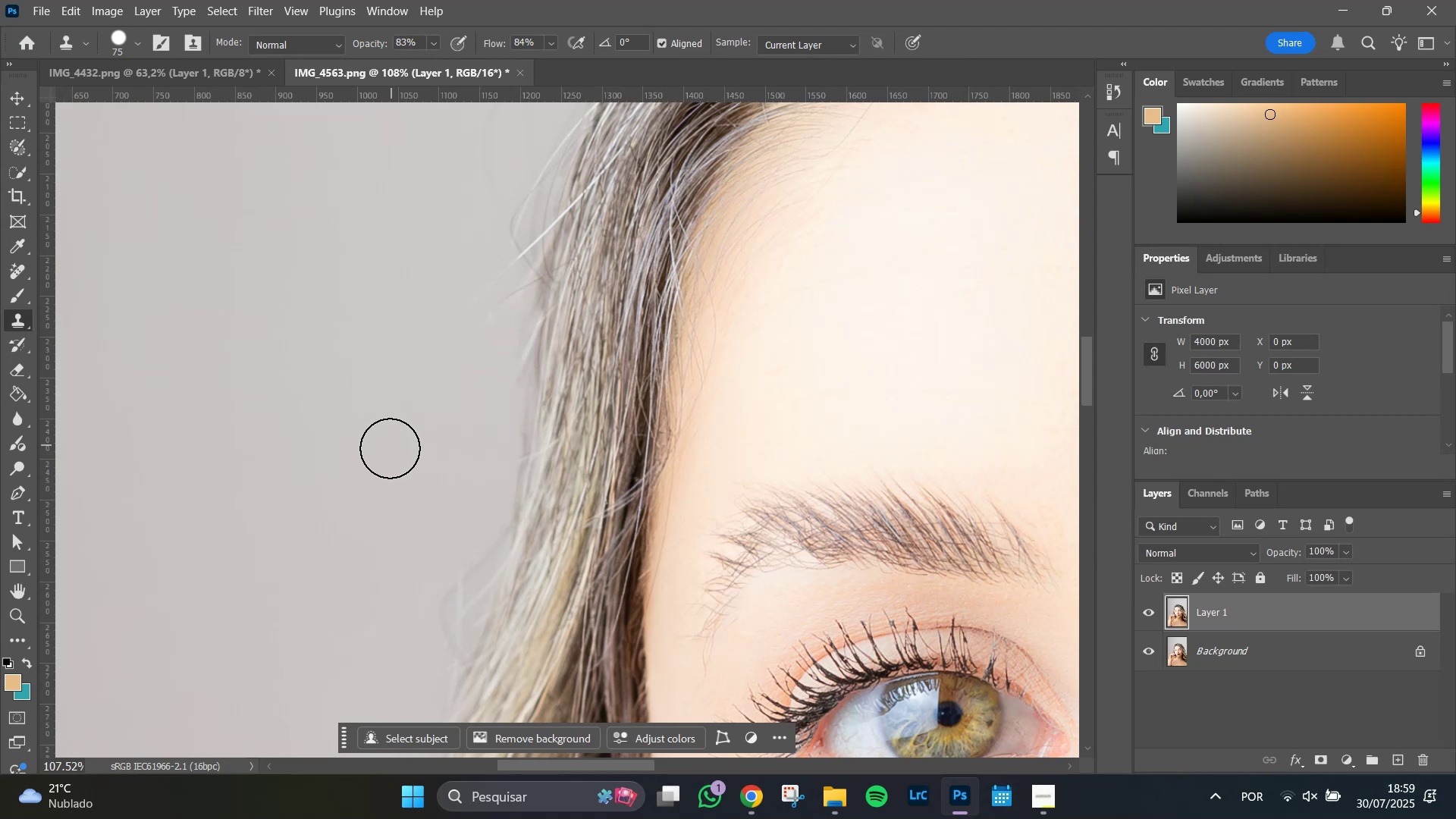 
hold_key(key=Space, duration=0.68)
 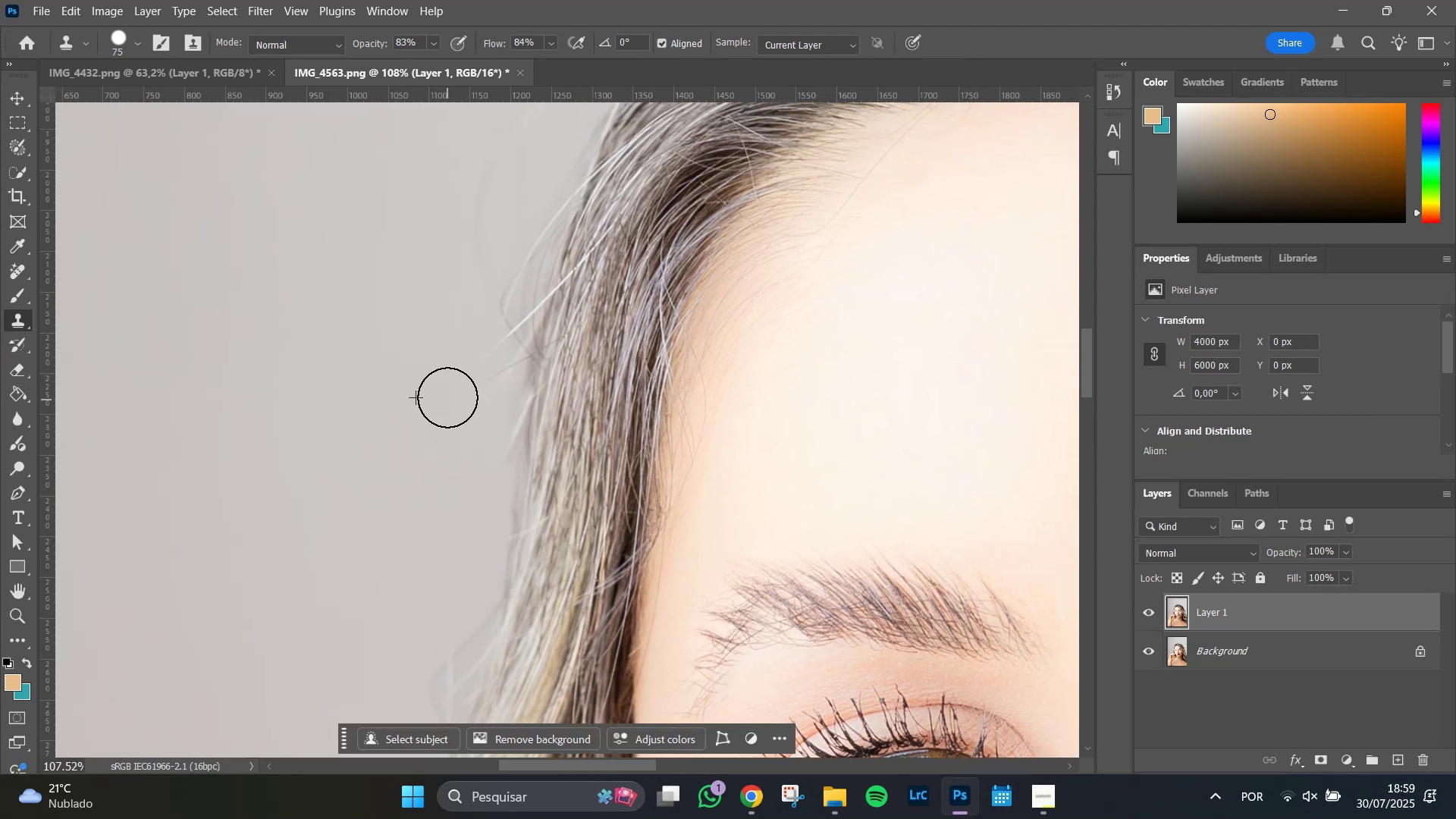 
left_click_drag(start_coordinate=[458, 334], to_coordinate=[448, 412])
 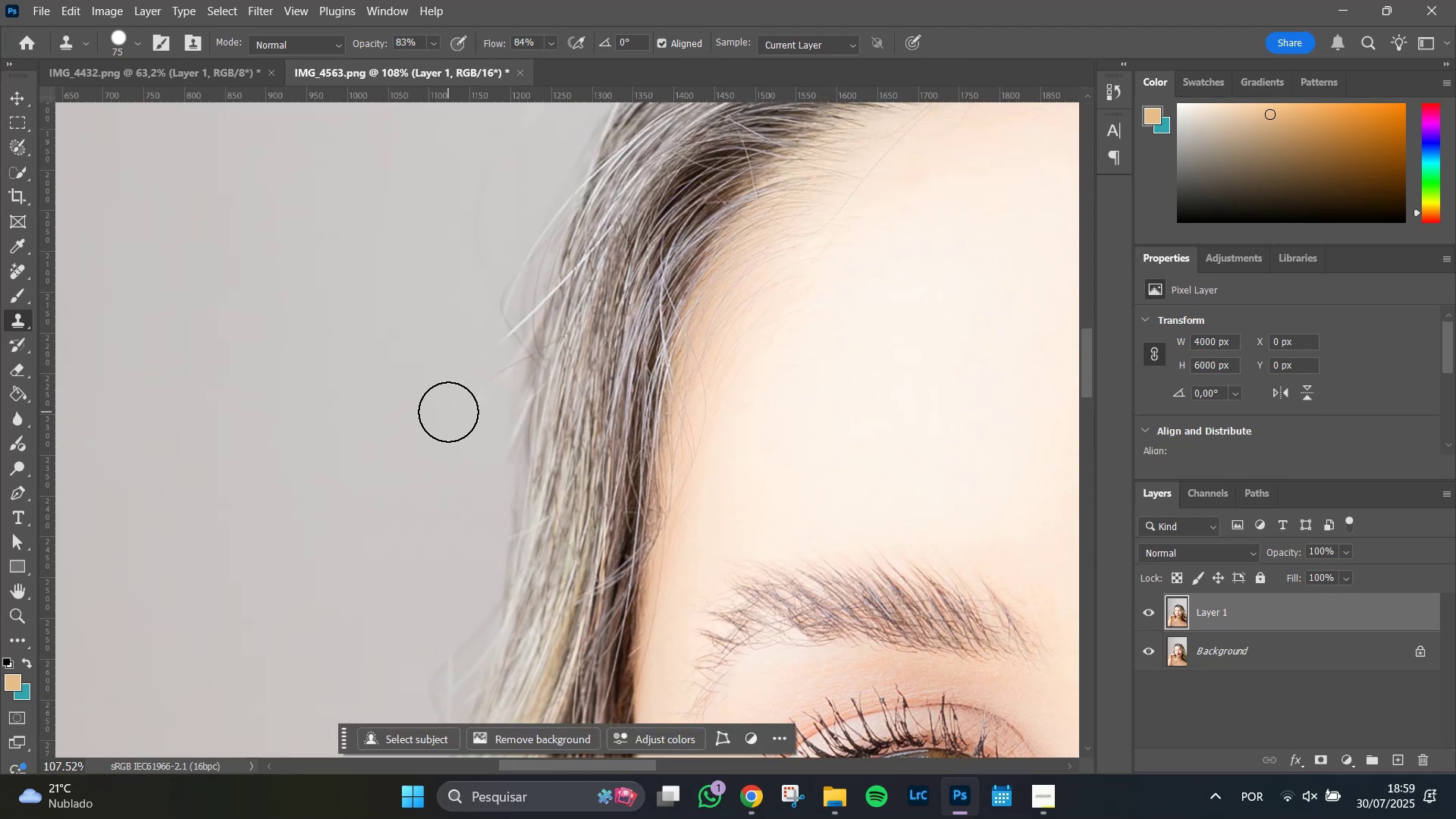 
left_click_drag(start_coordinate=[447, 418], to_coordinate=[447, 394])
 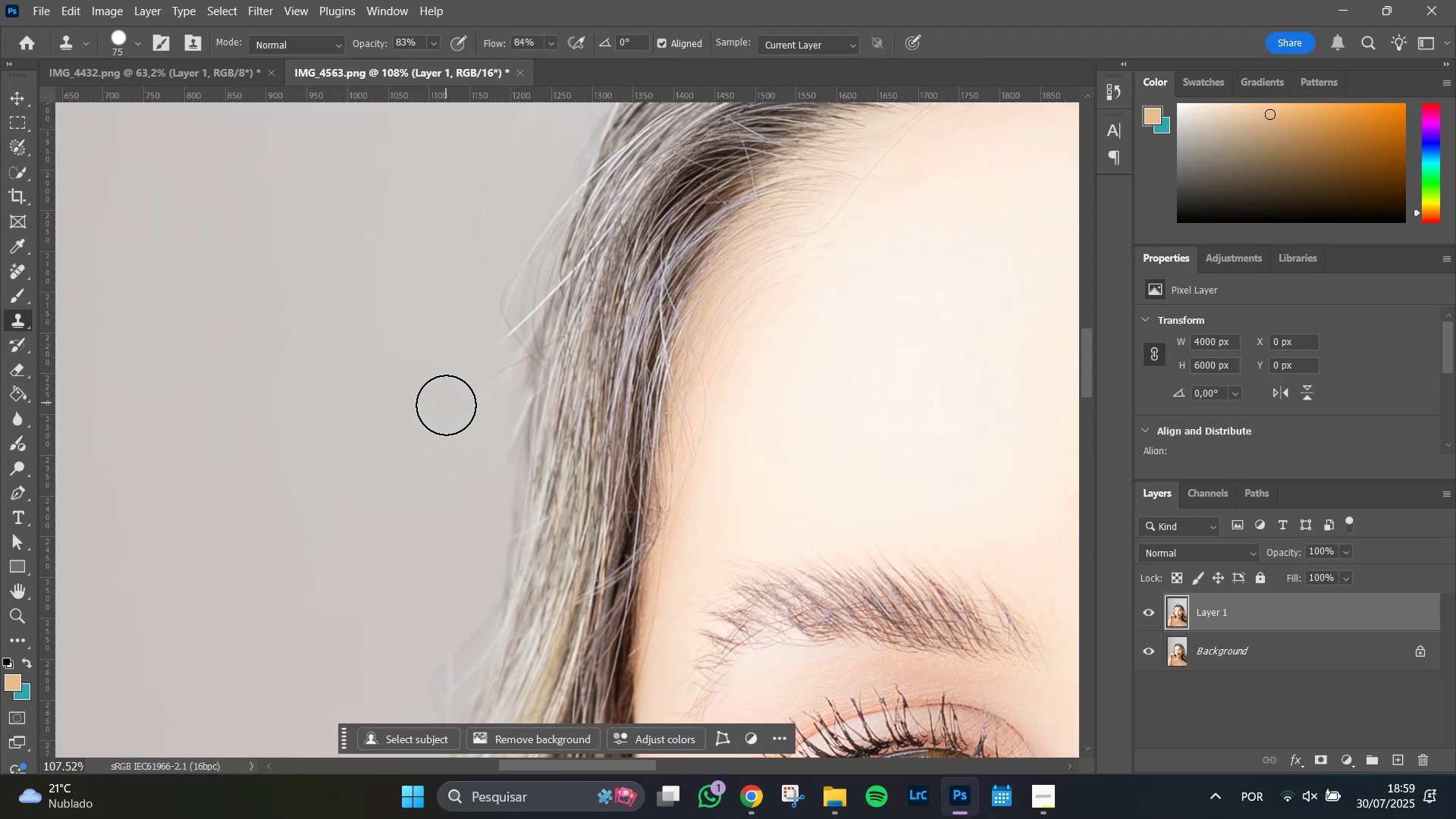 
left_click_drag(start_coordinate=[446, 410], to_coordinate=[457, 388])
 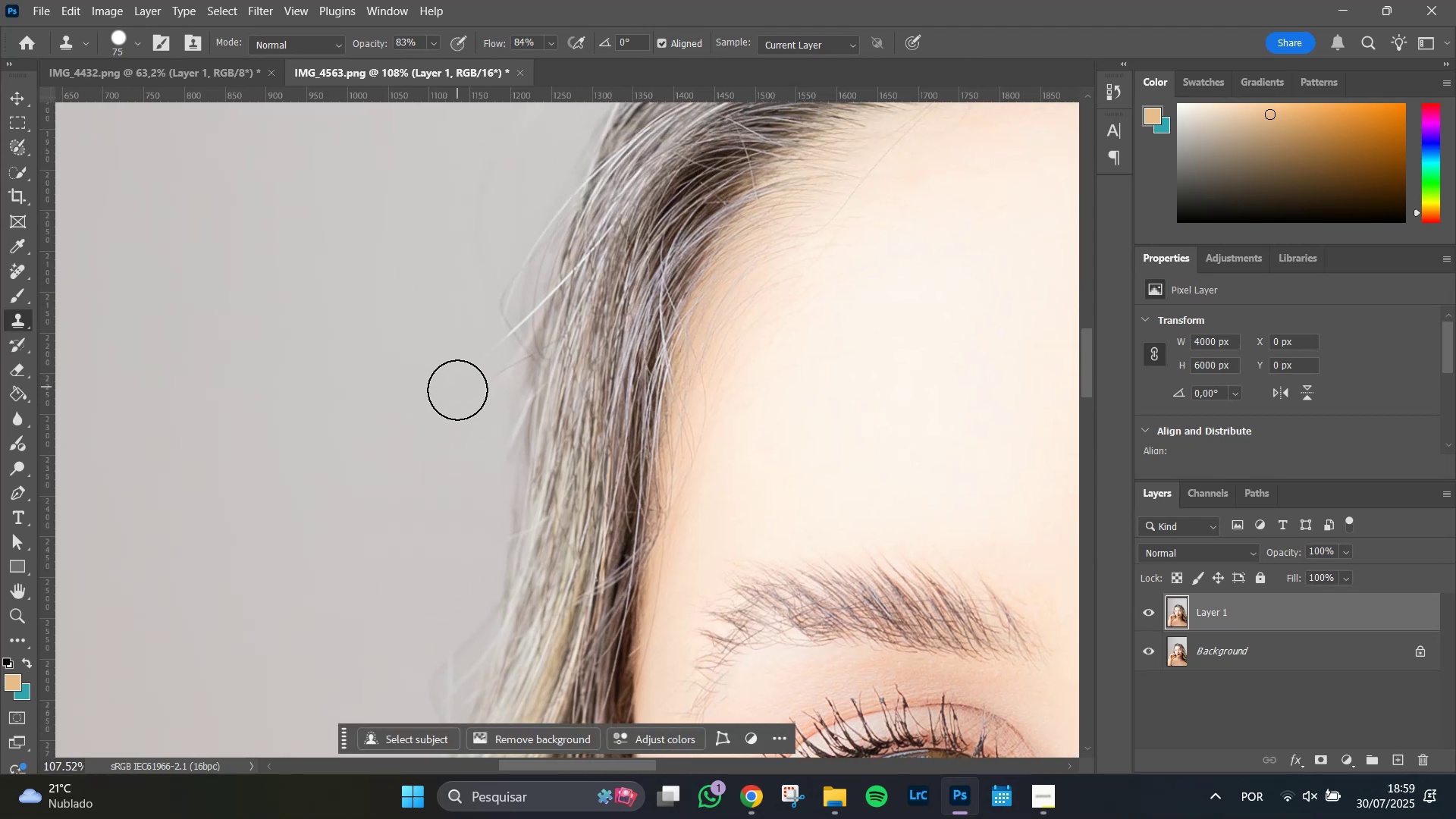 
left_click_drag(start_coordinate=[457, 392], to_coordinate=[473, 364])
 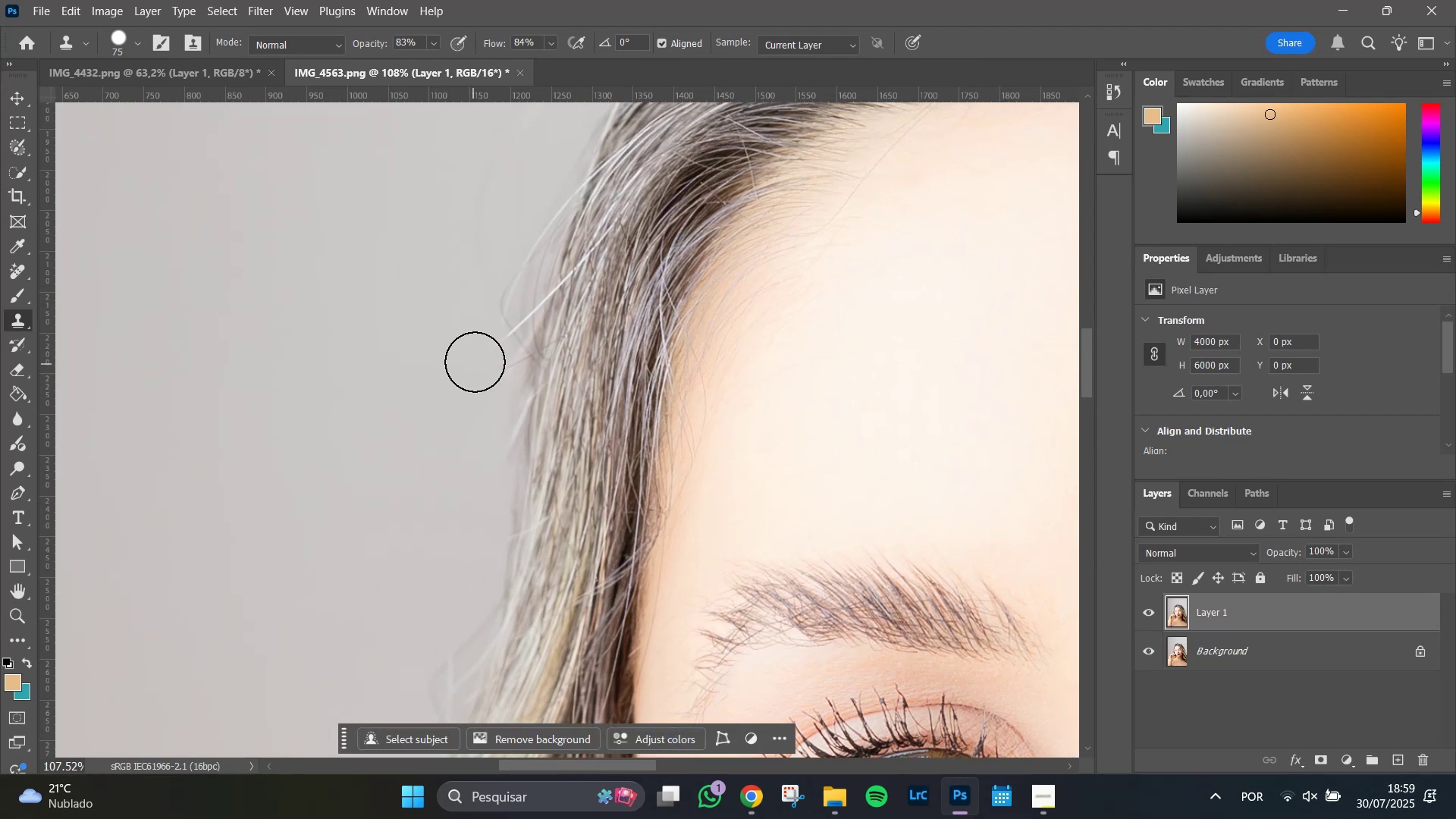 
left_click_drag(start_coordinate=[479, 356], to_coordinate=[477, 399])
 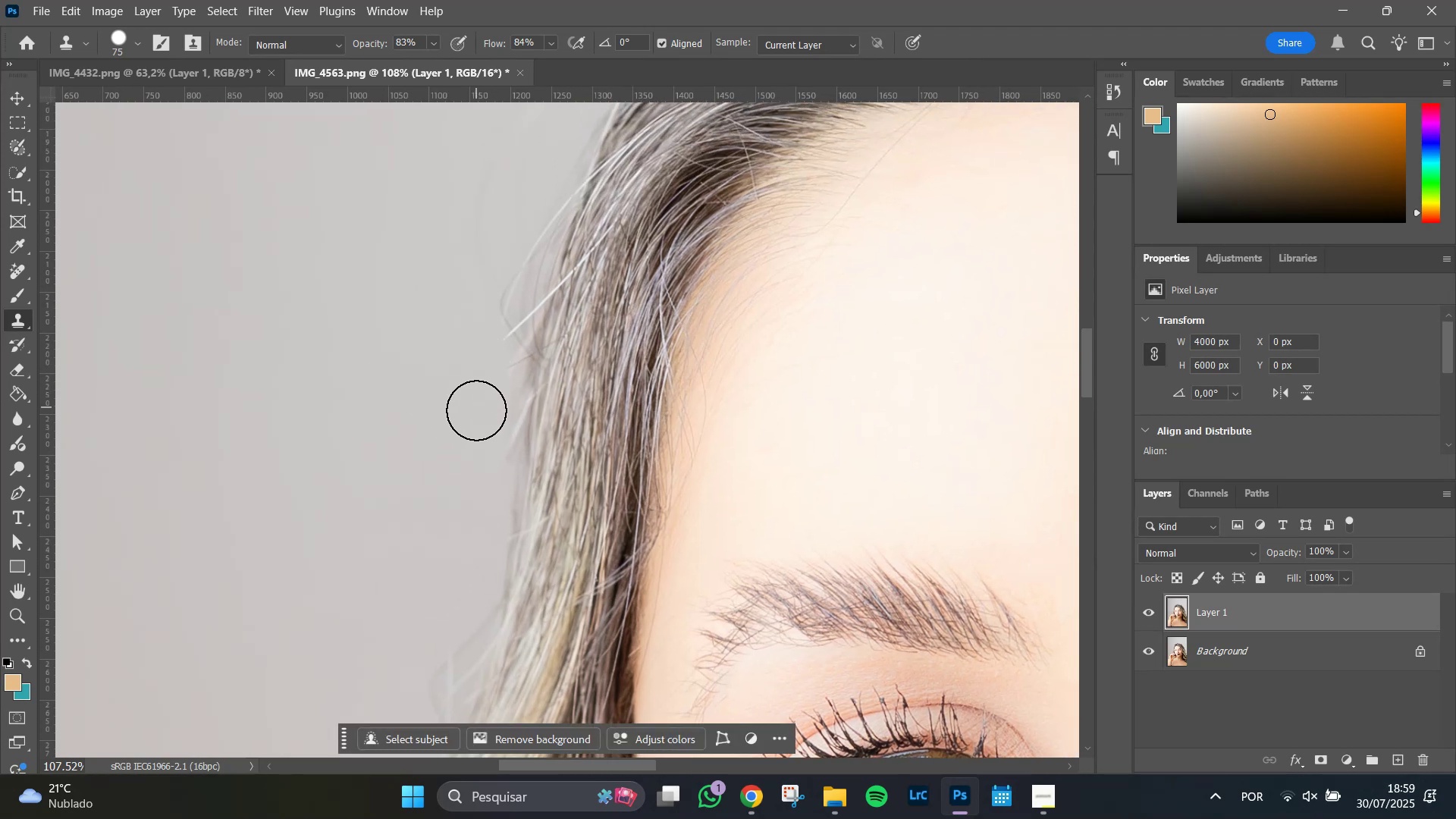 
left_click_drag(start_coordinate=[476, 415], to_coordinate=[469, 356])
 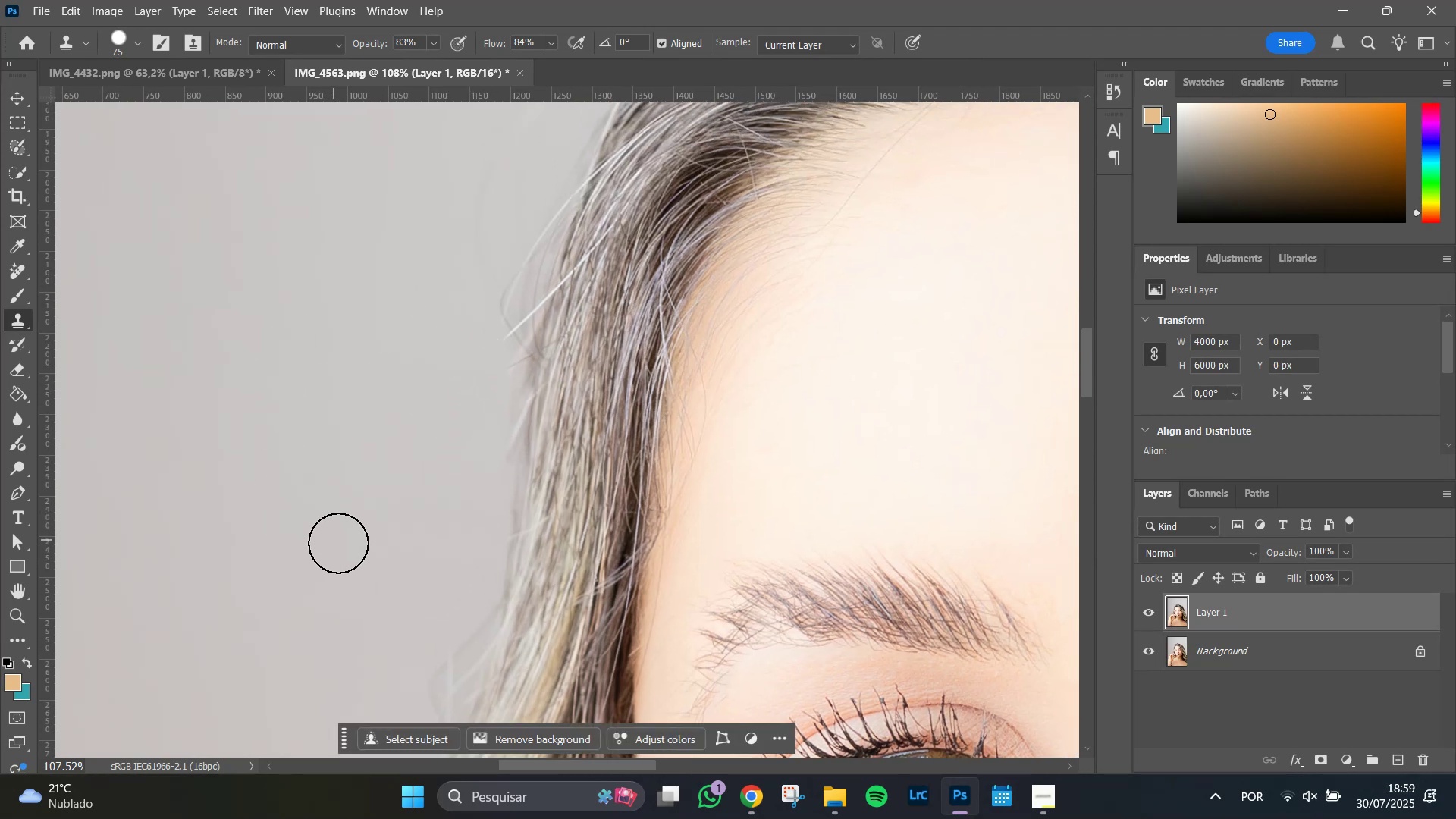 
hold_key(key=Space, duration=0.93)
 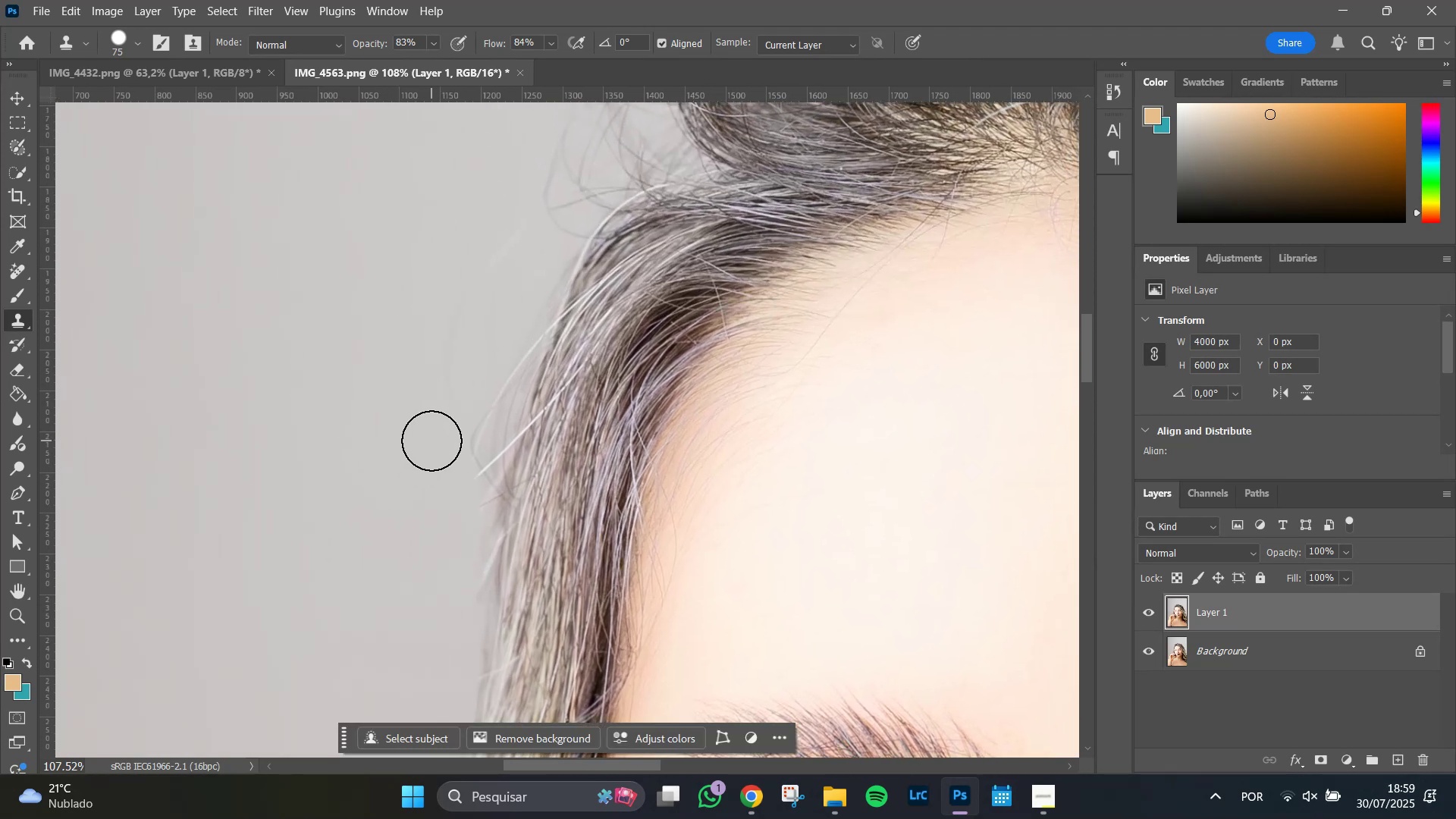 
left_click_drag(start_coordinate=[372, 362], to_coordinate=[343, 502])
 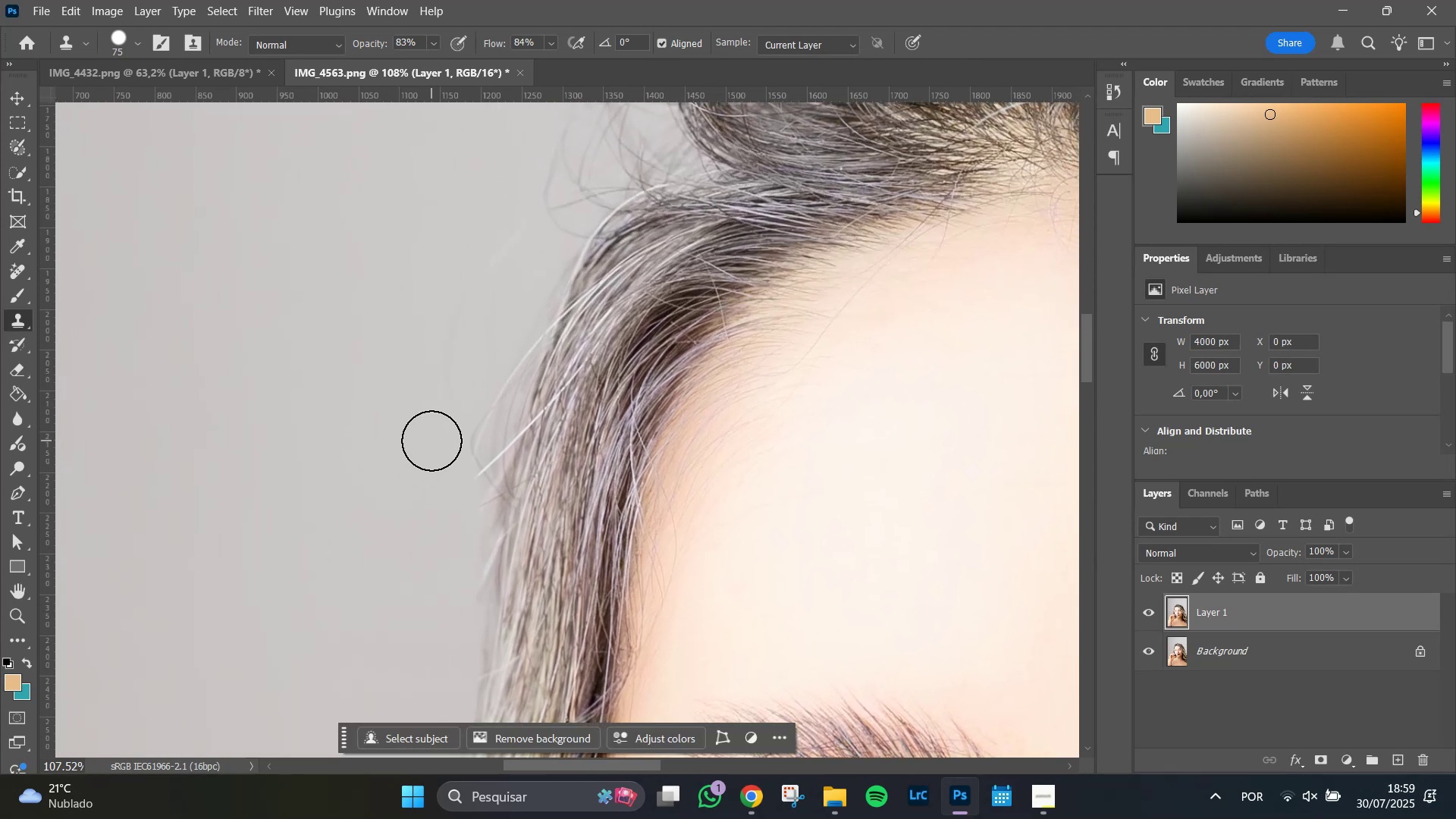 
left_click_drag(start_coordinate=[438, 431], to_coordinate=[444, 298])
 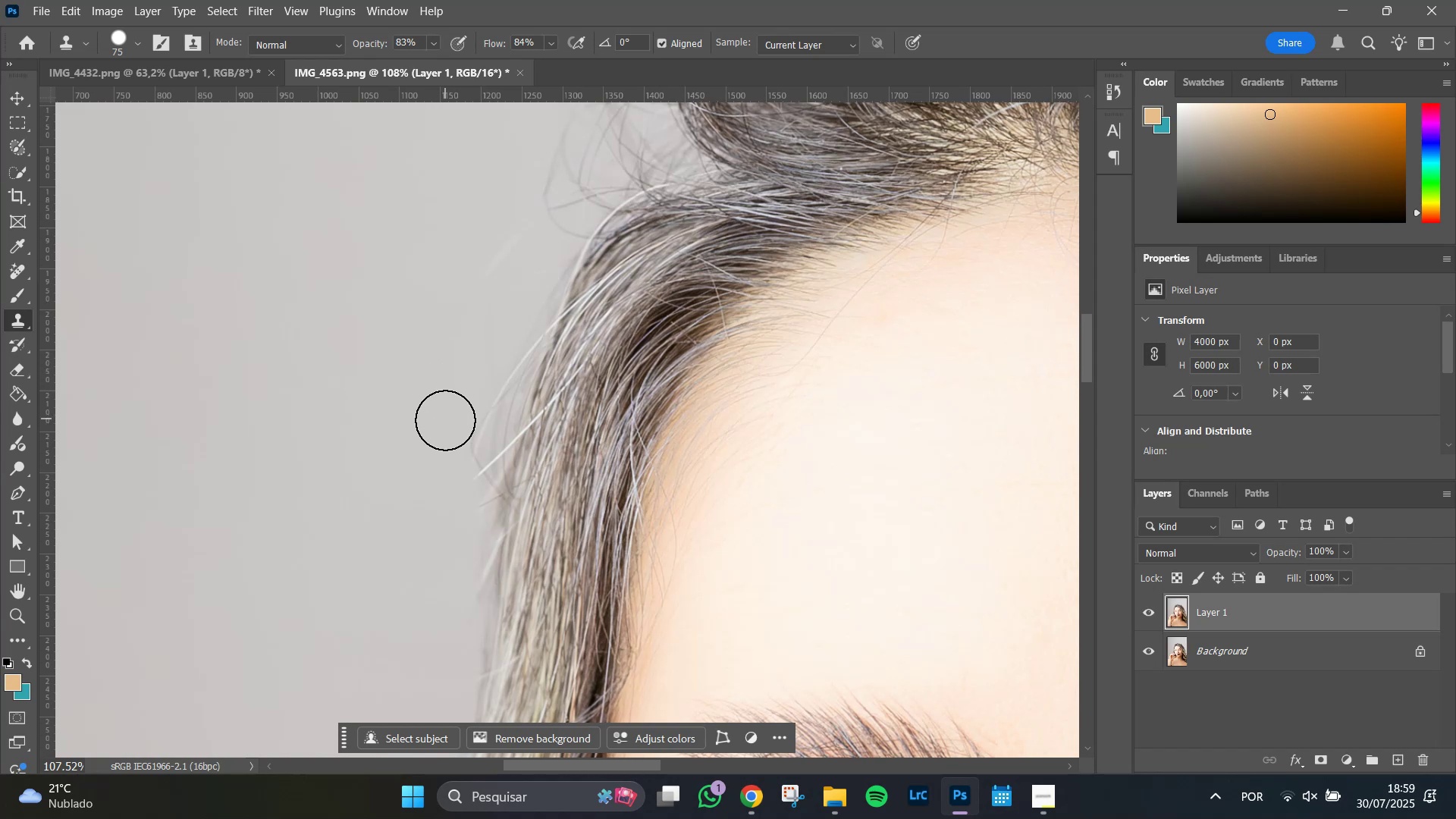 
left_click([445, 420])
 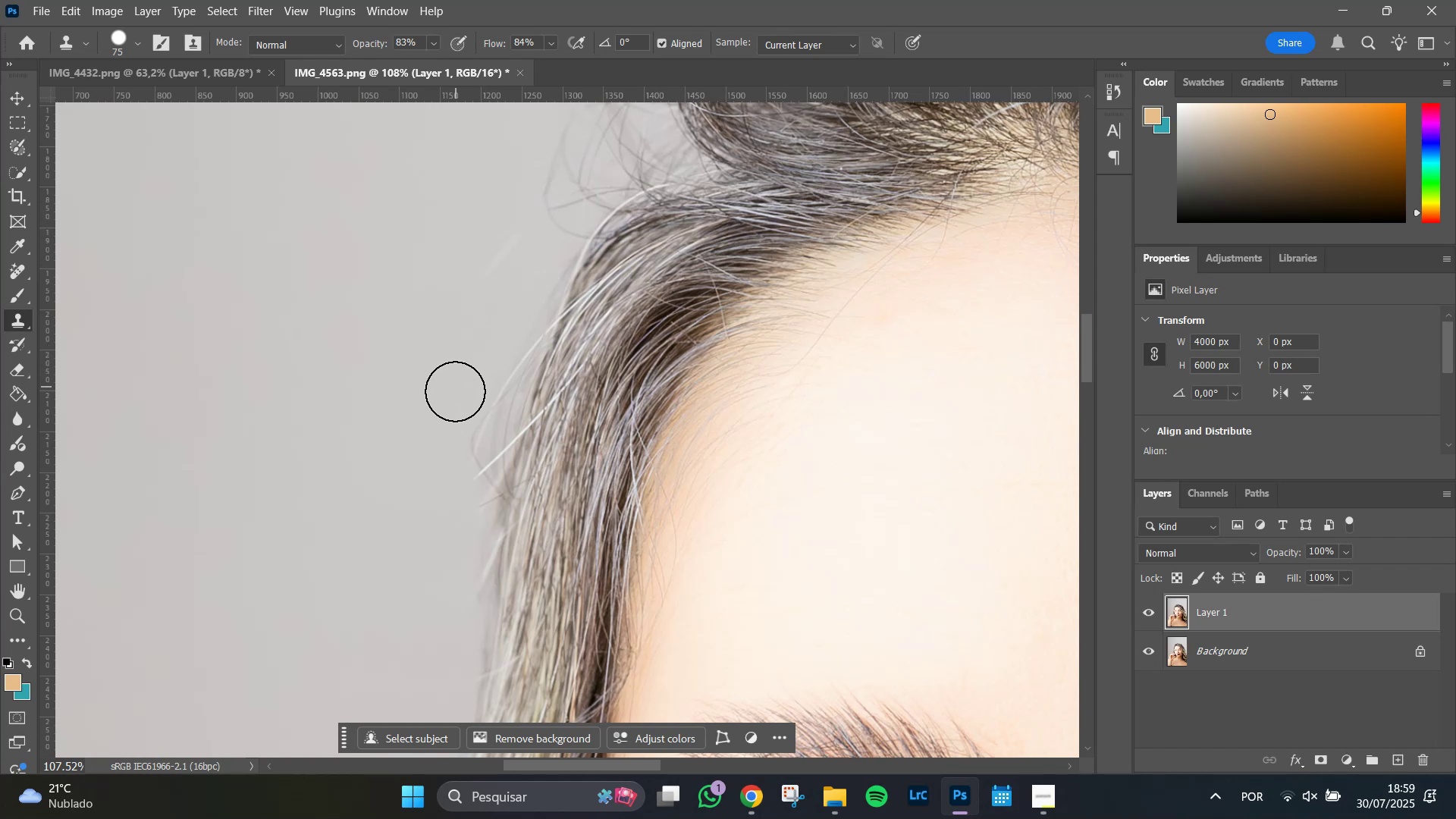 
hold_key(key=Space, duration=0.83)
 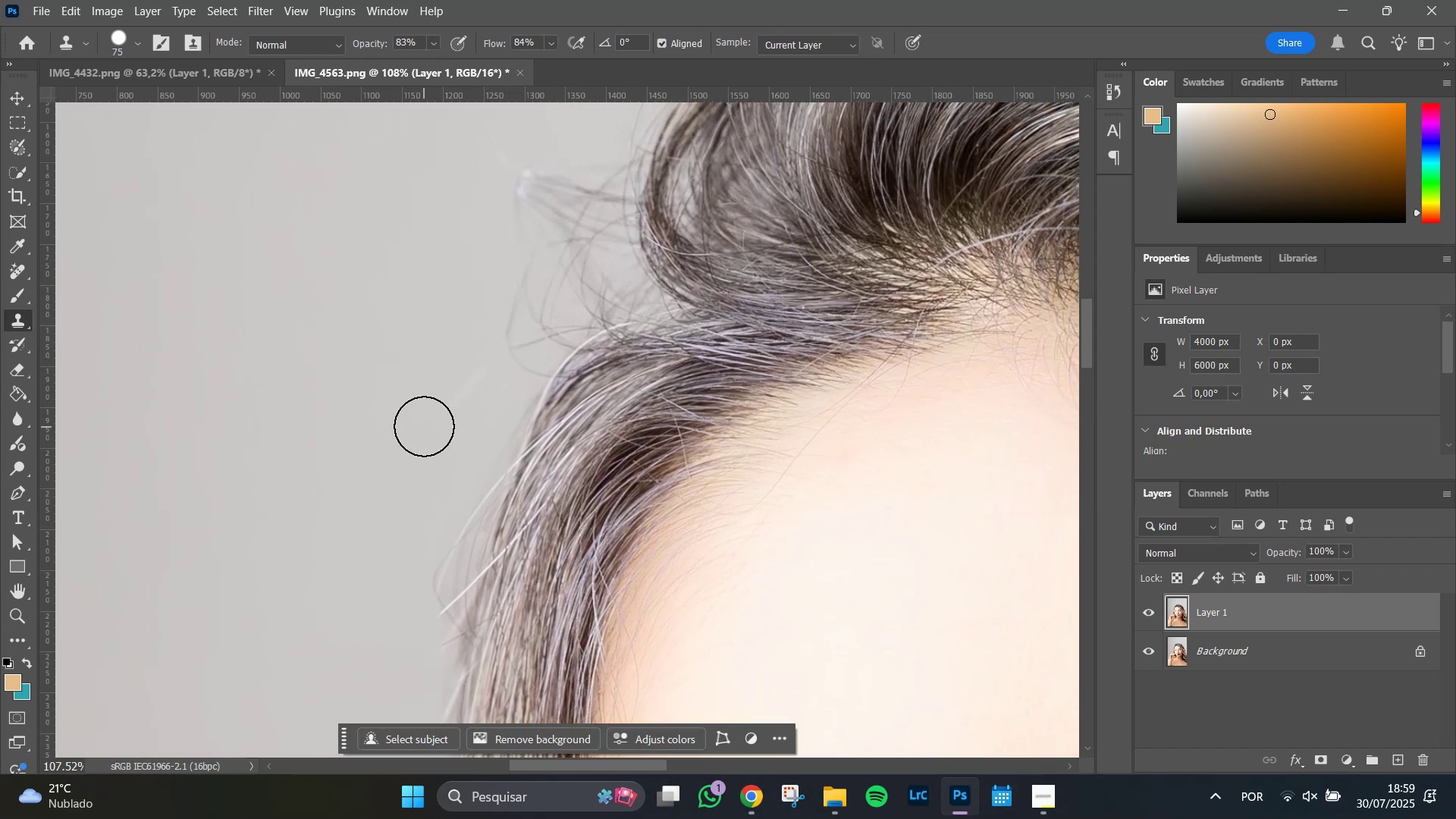 
left_click_drag(start_coordinate=[405, 356], to_coordinate=[367, 494])
 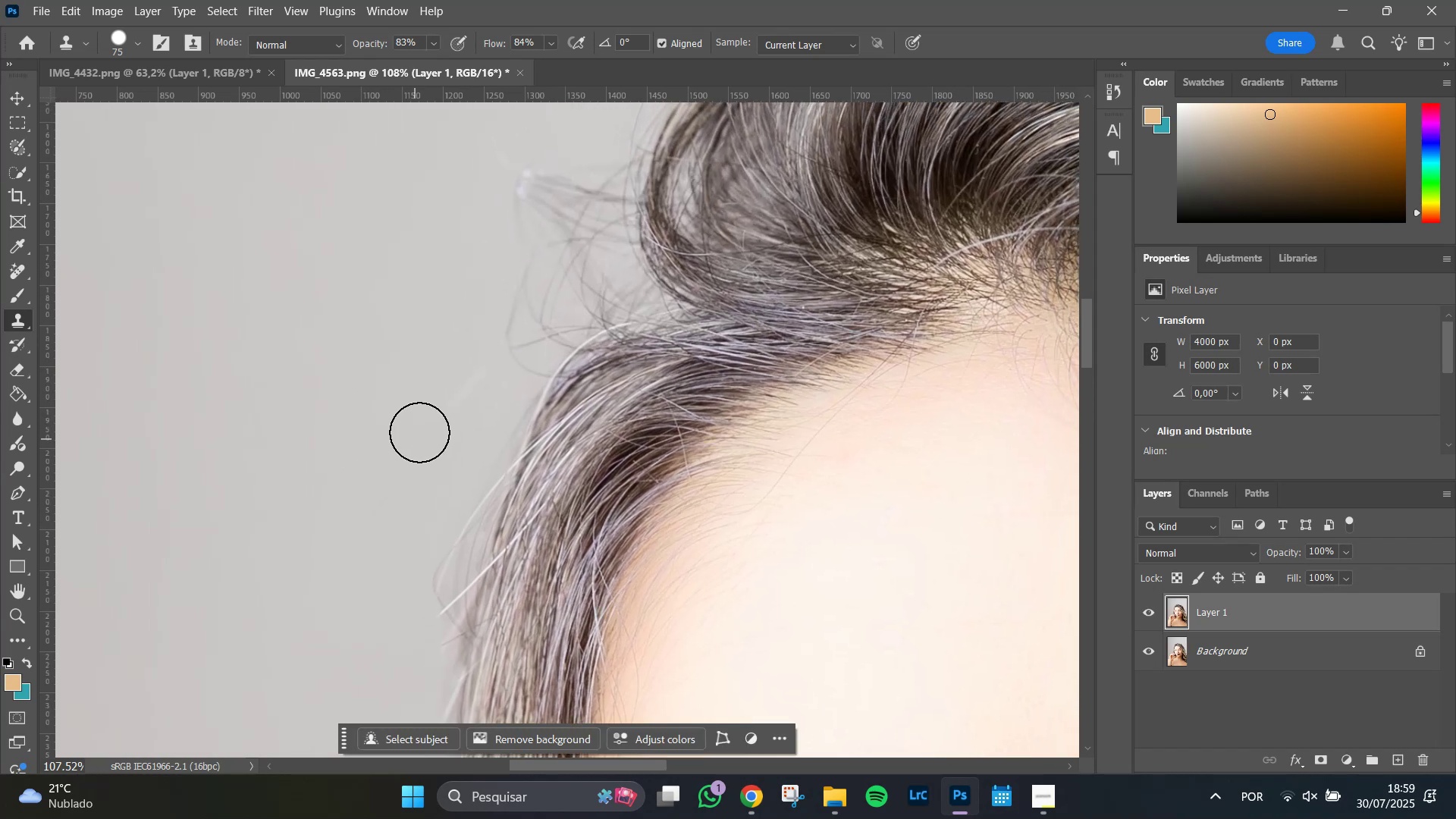 
left_click_drag(start_coordinate=[424, 426], to_coordinate=[428, 405])
 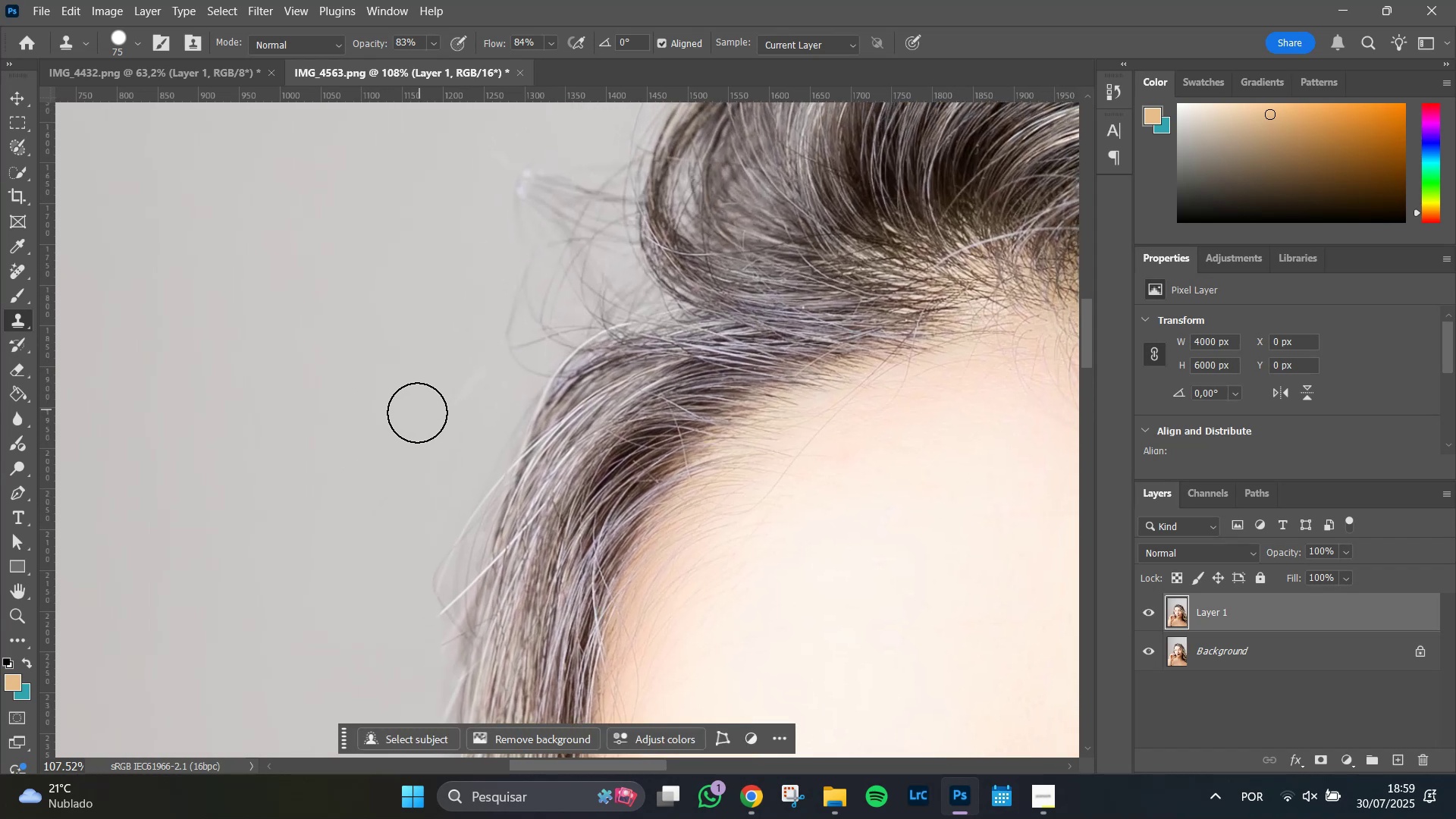 
left_click_drag(start_coordinate=[417, 413], to_coordinate=[474, 342])
 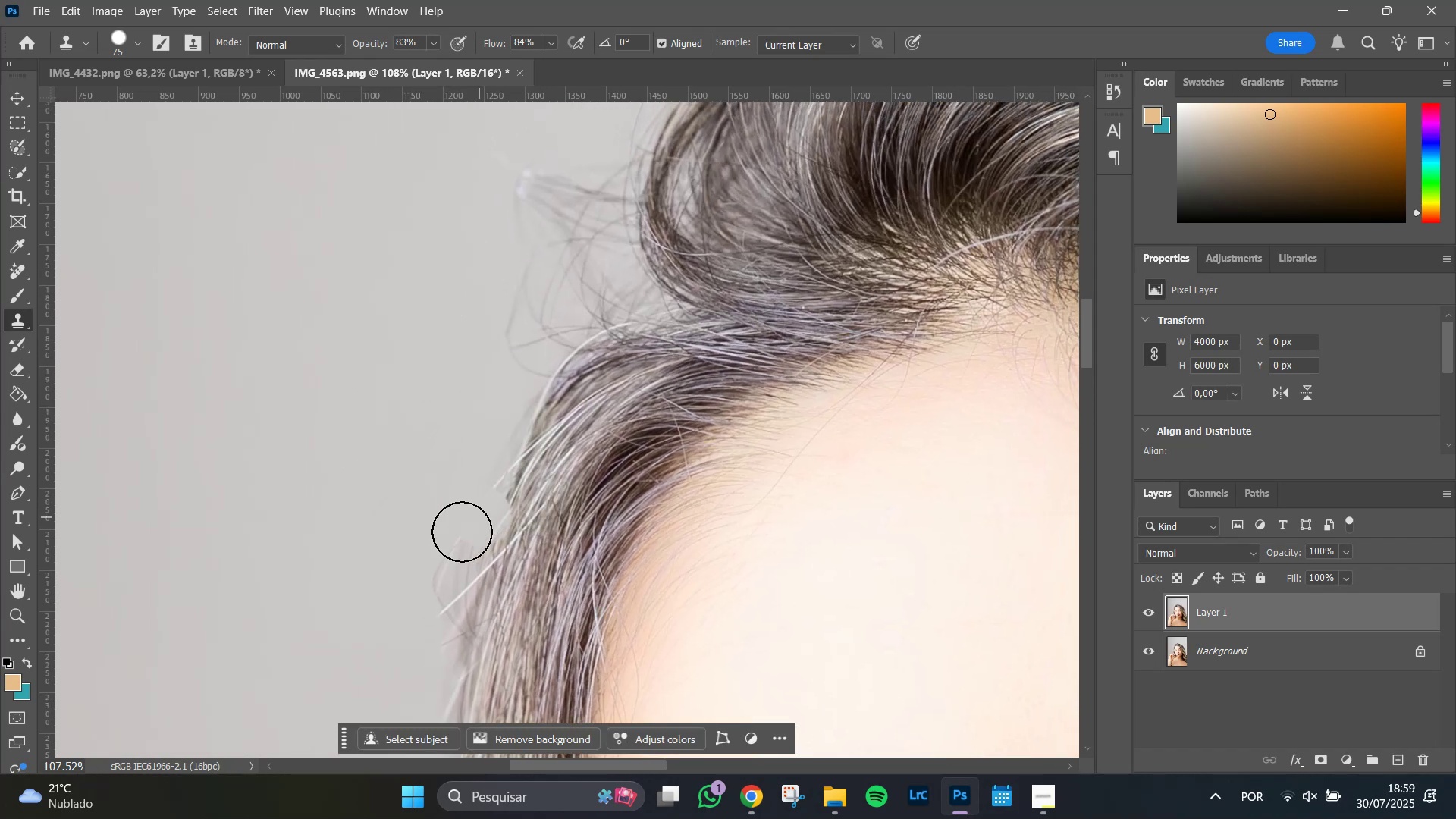 
hold_key(key=Space, duration=1.51)
 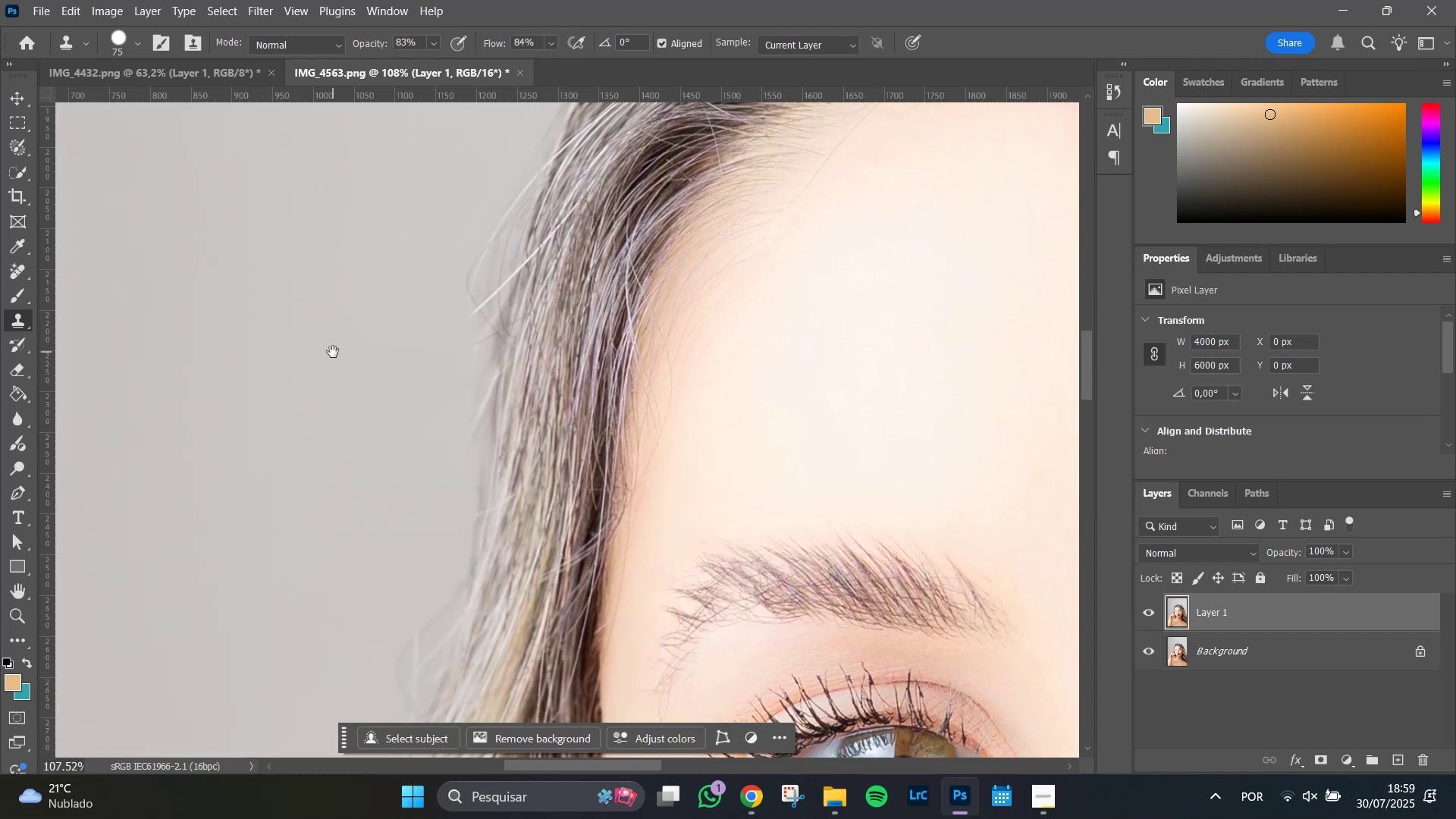 
left_click_drag(start_coordinate=[300, 653], to_coordinate=[333, 352])
 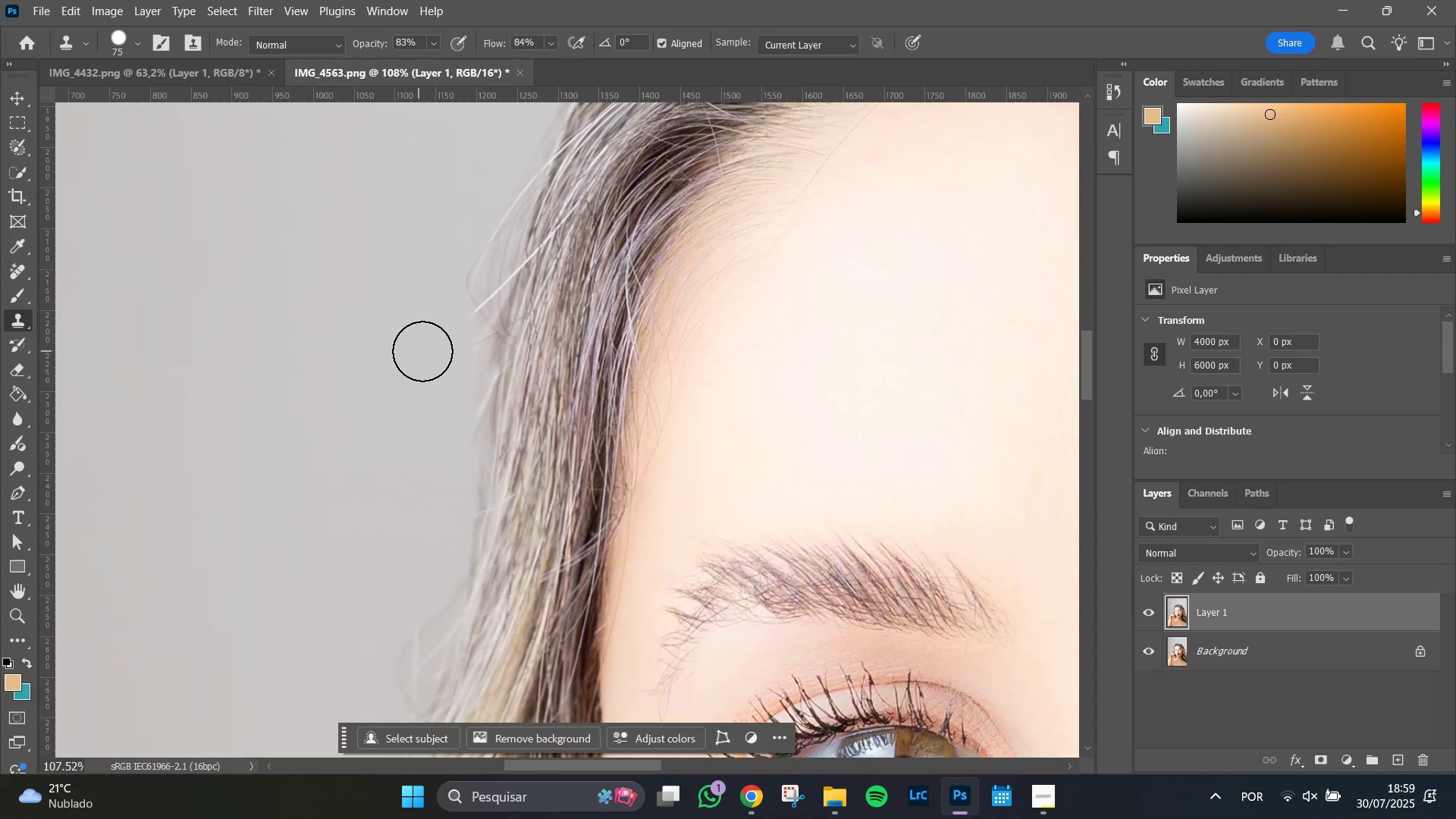 
hold_key(key=Space, duration=0.65)
 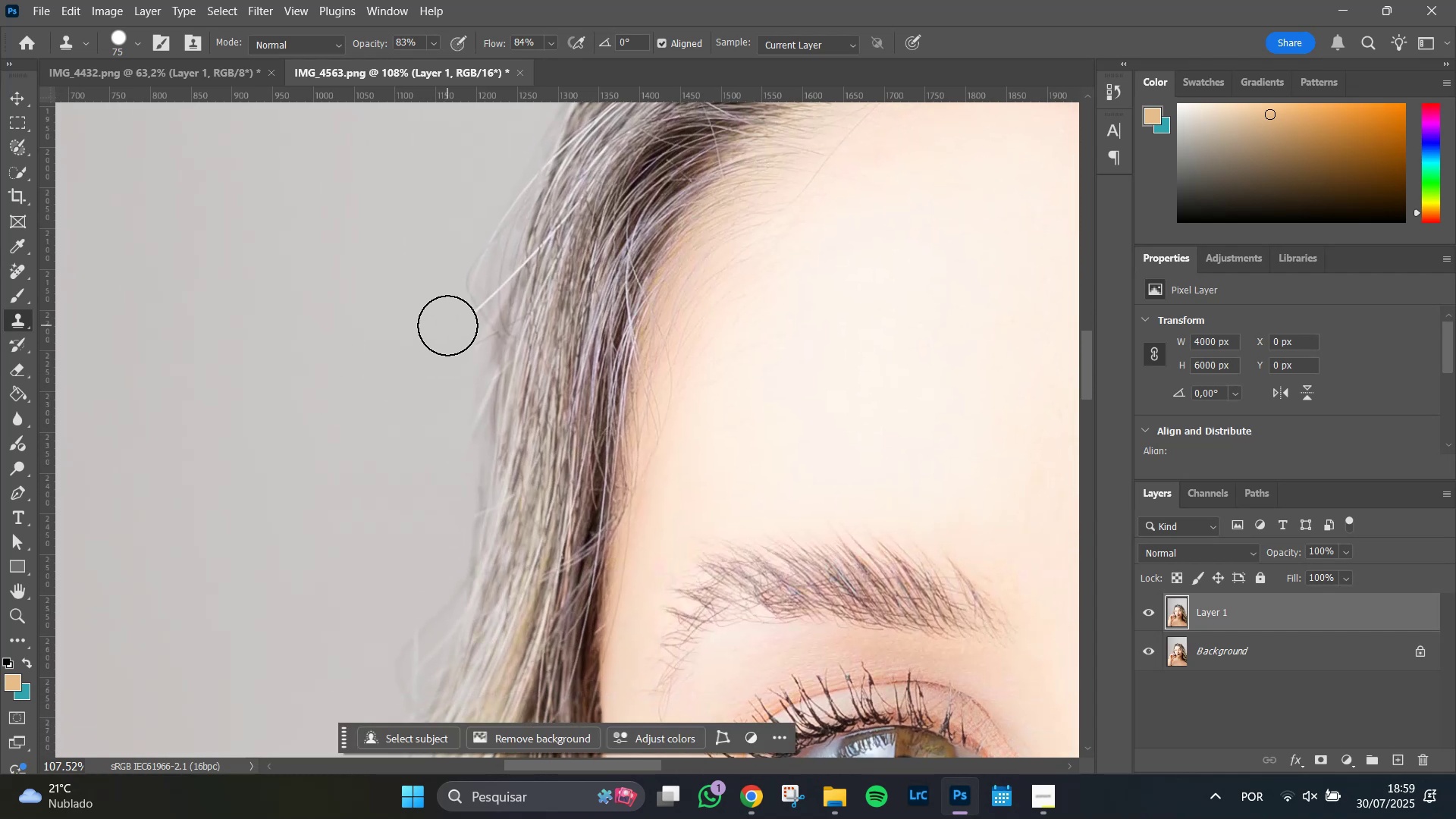 
left_click([447, 325])
 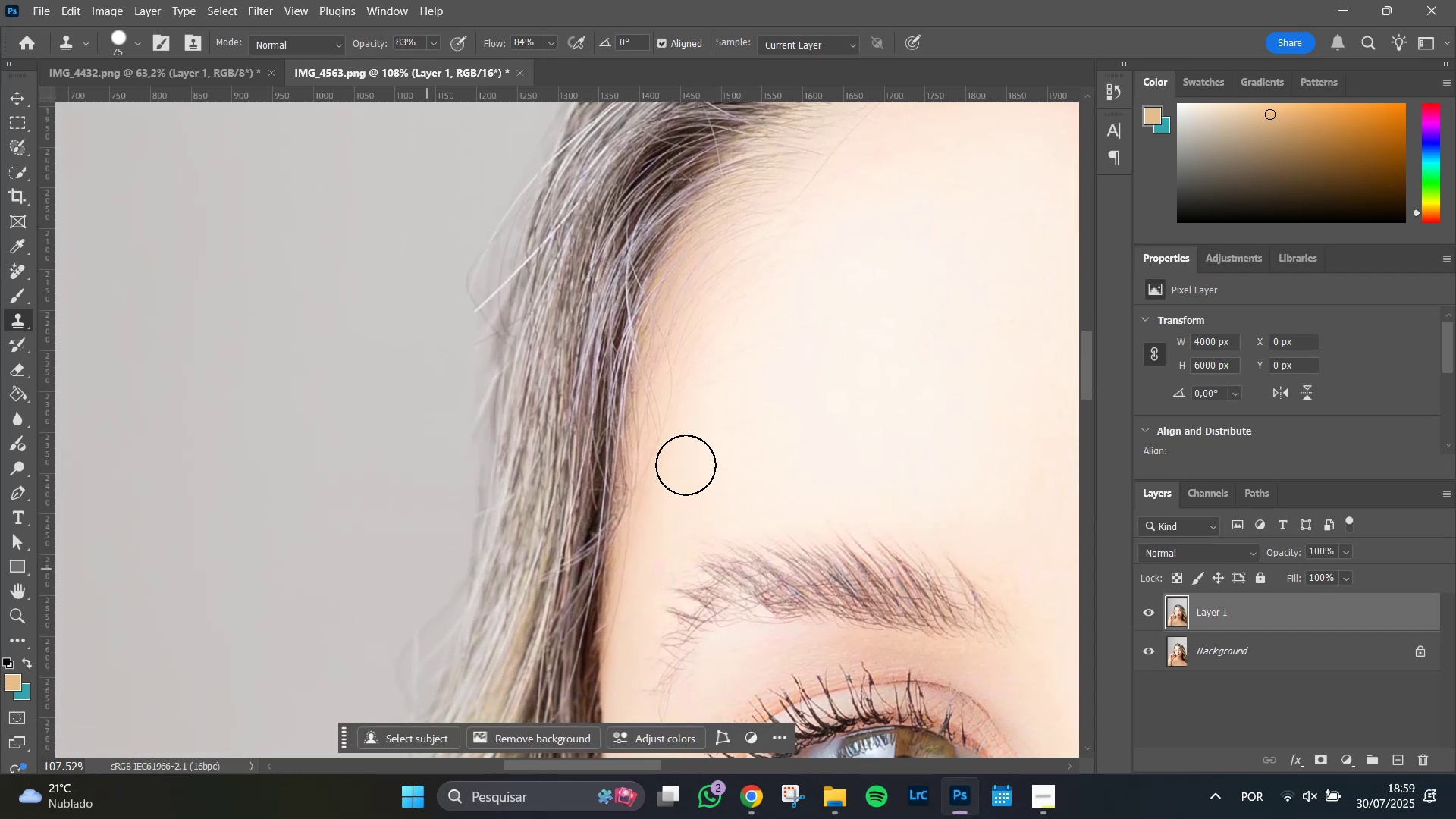 
hold_key(key=Space, duration=1.51)
 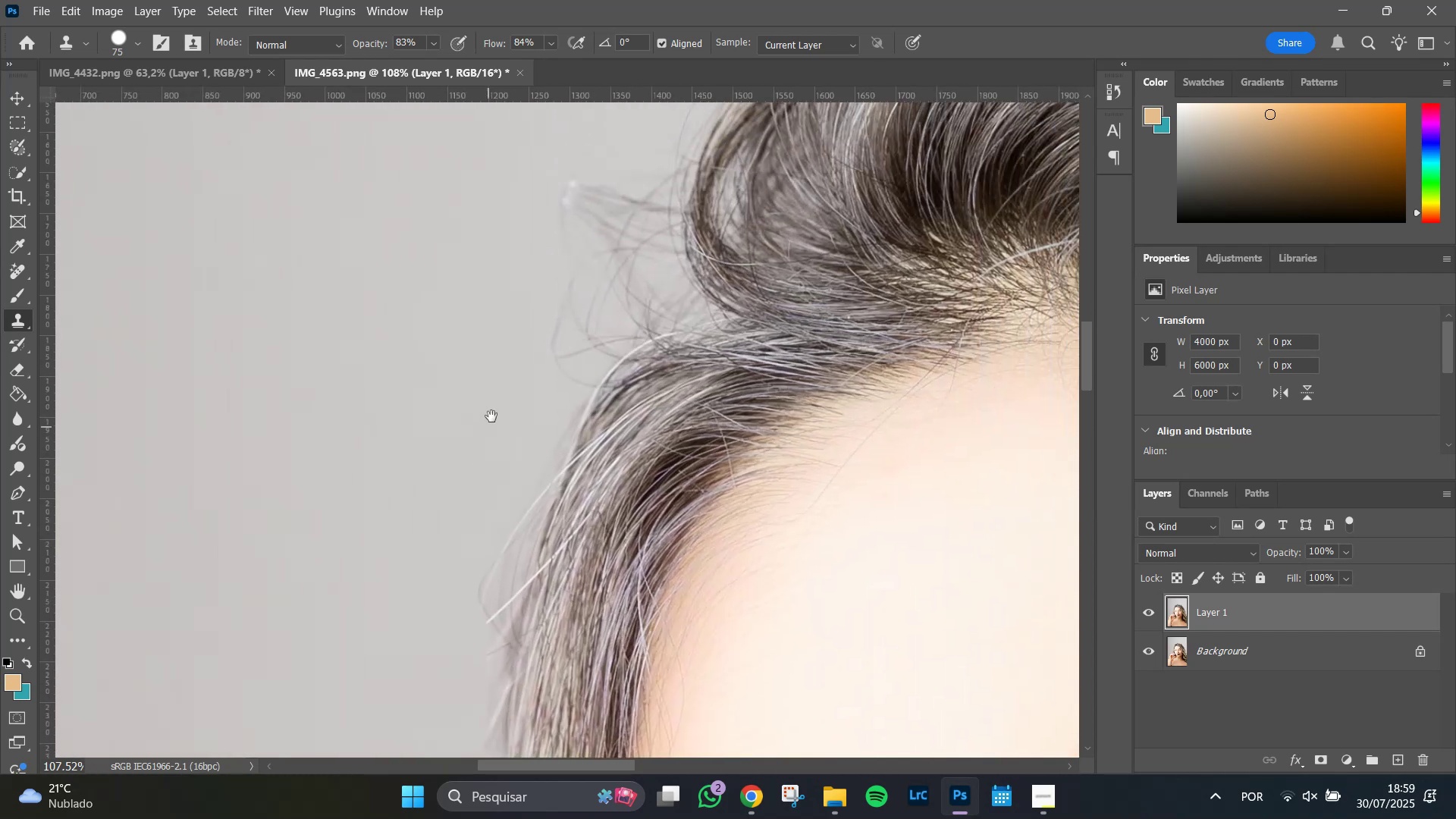 
left_click_drag(start_coordinate=[349, 547], to_coordinate=[512, 658])
 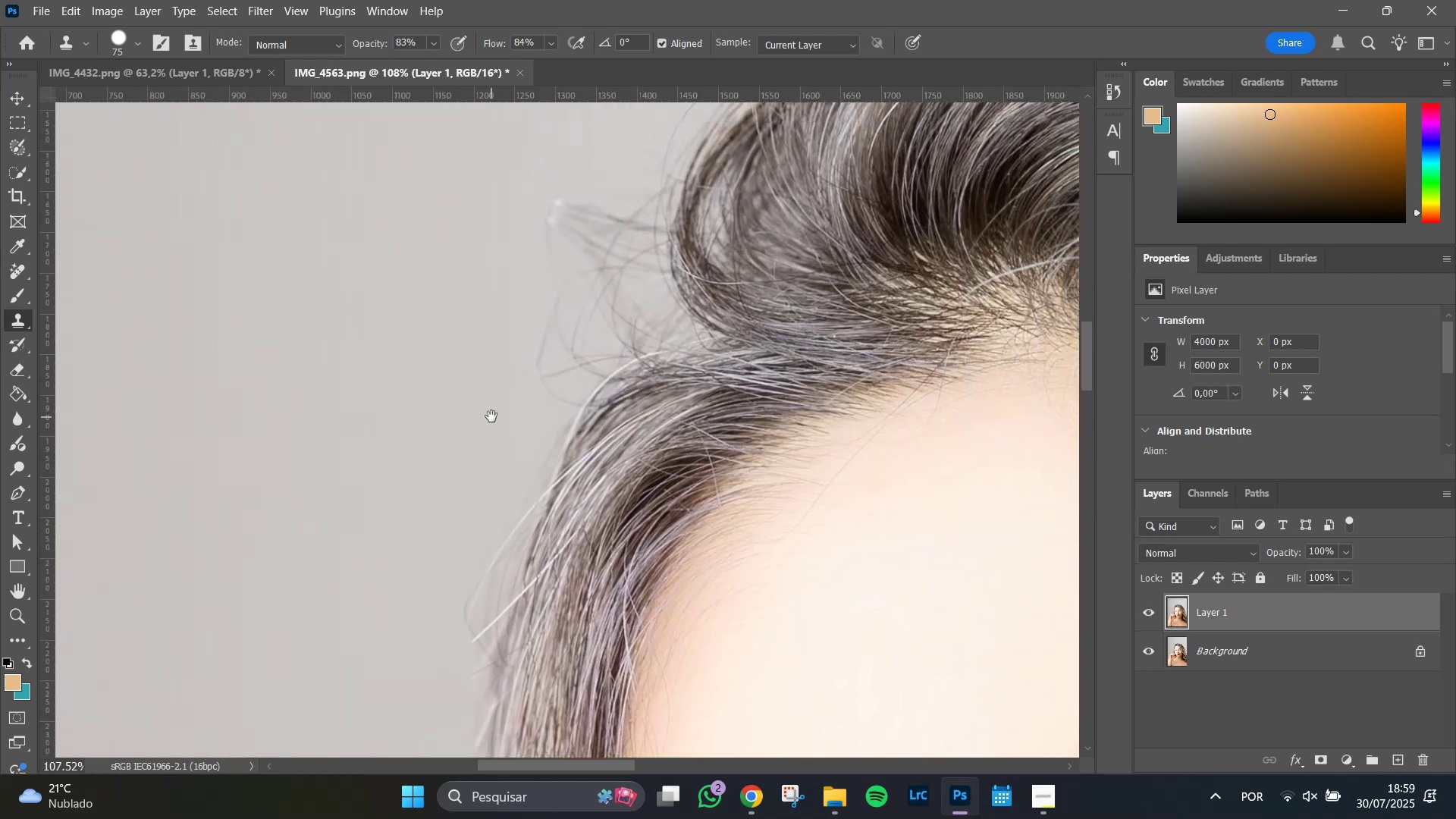 
hold_key(key=Space, duration=1.1)
 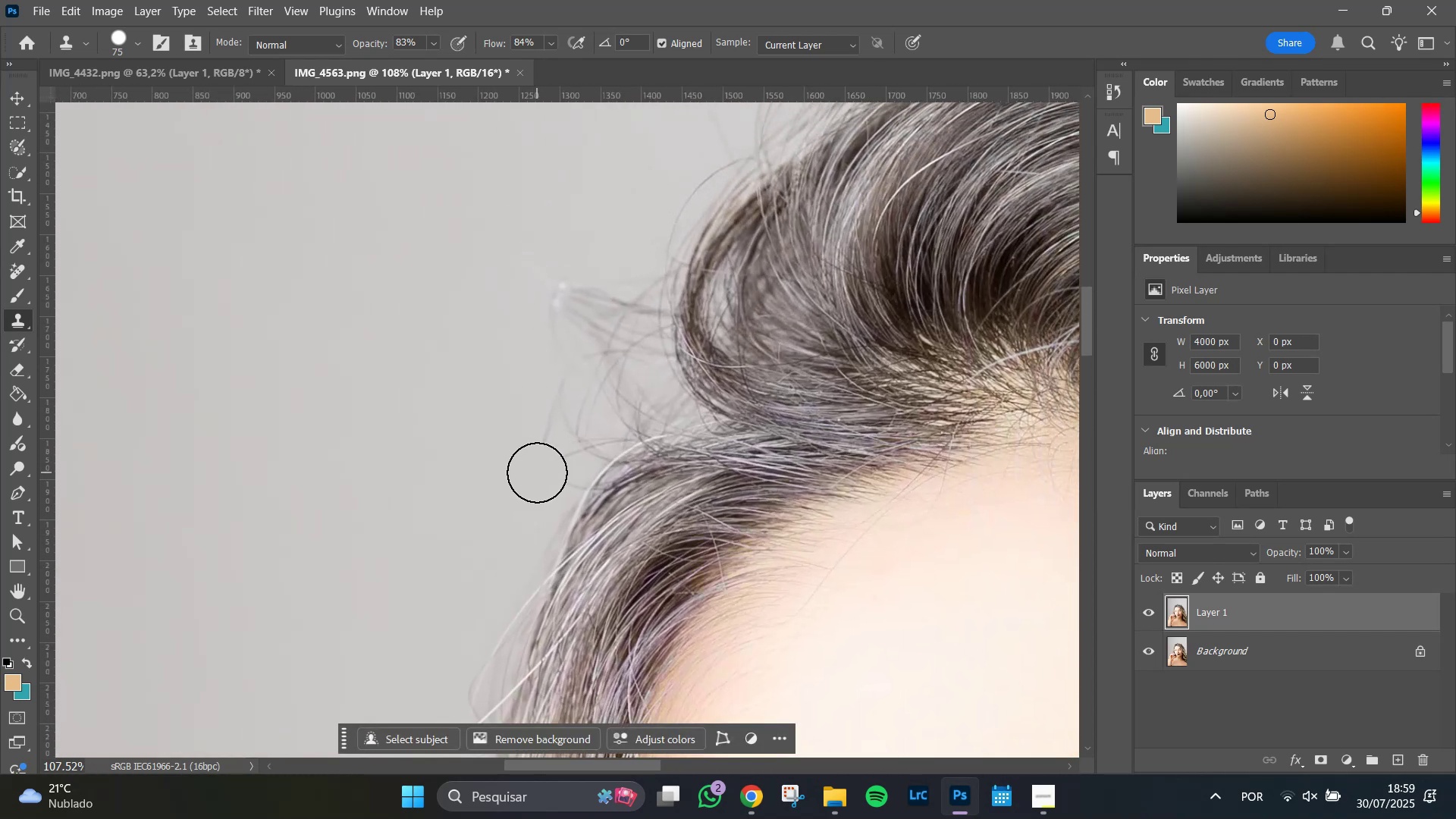 
left_click_drag(start_coordinate=[491, 416], to_coordinate=[520, 468])
 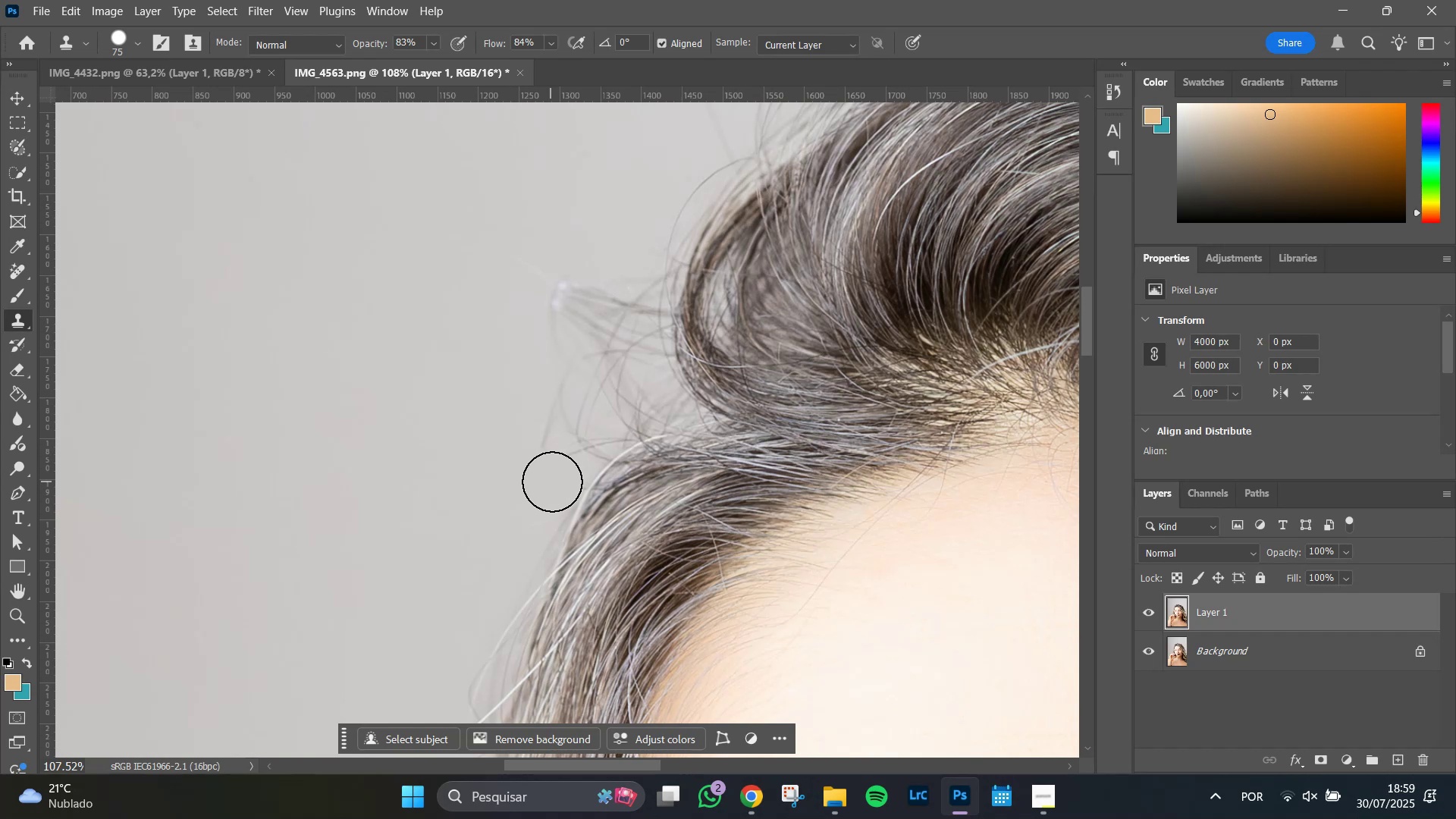 
left_click([554, 482])
 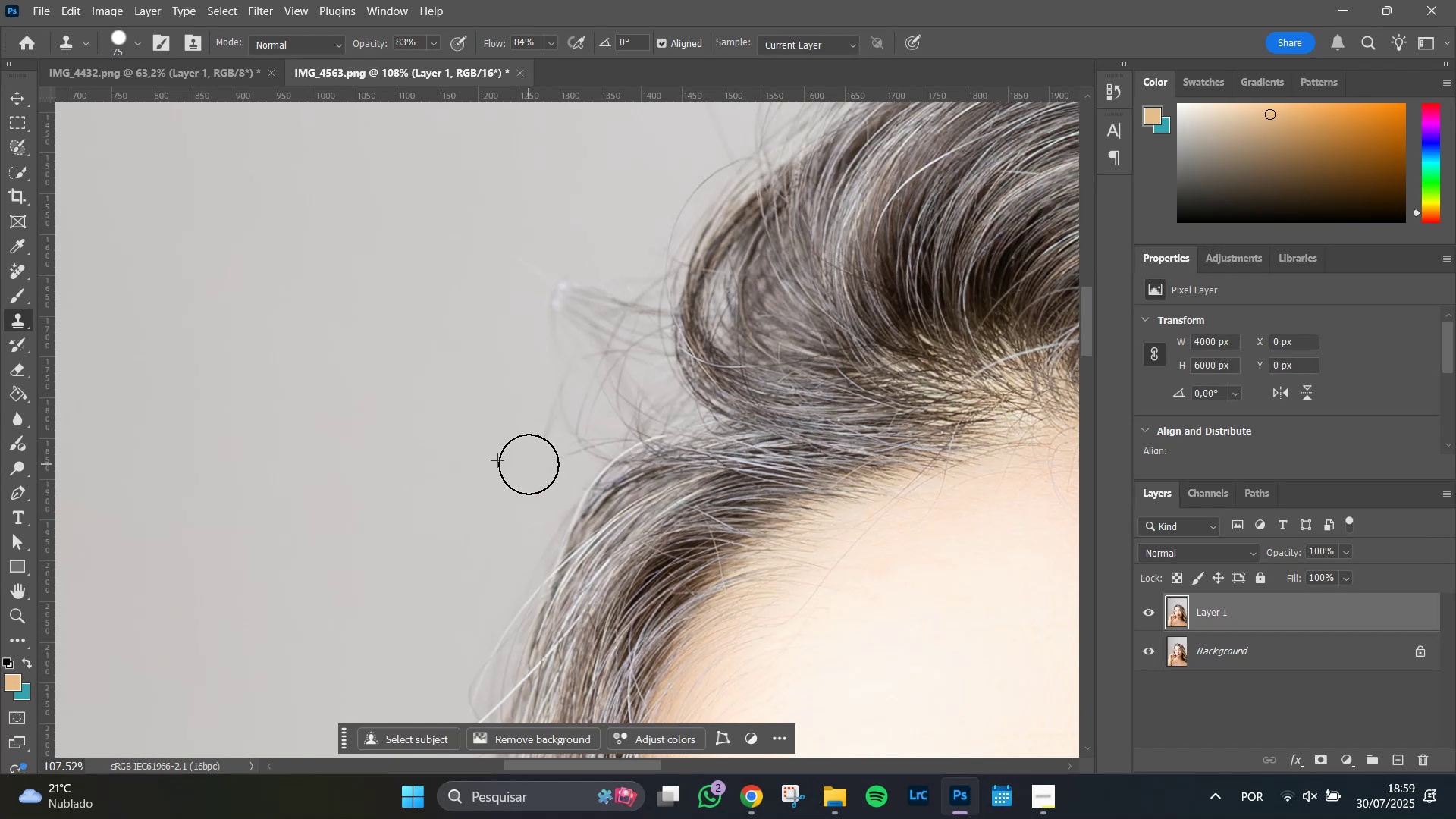 
left_click_drag(start_coordinate=[527, 448], to_coordinate=[539, 400])
 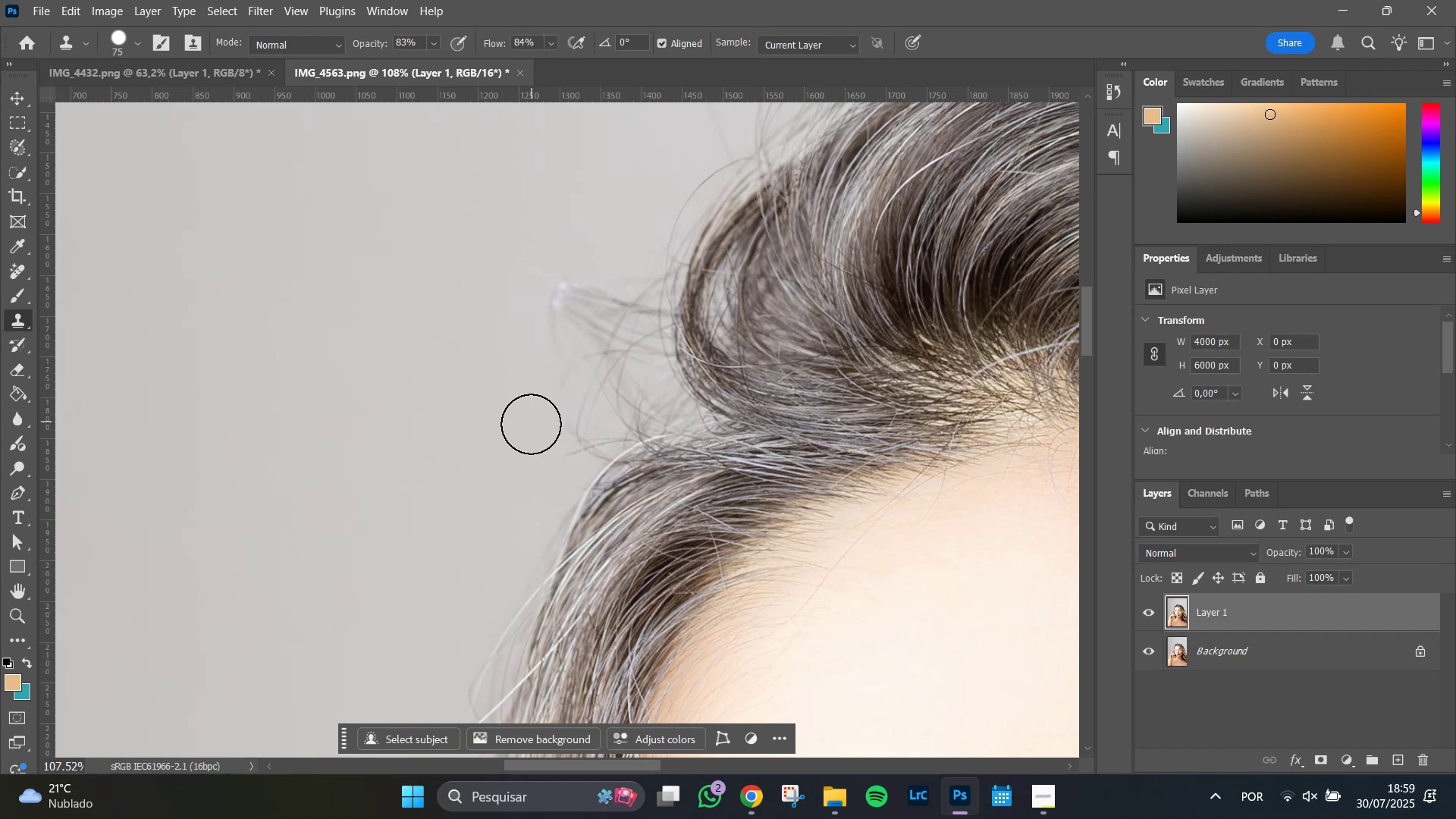 
left_click_drag(start_coordinate=[531, 423], to_coordinate=[544, 385])
 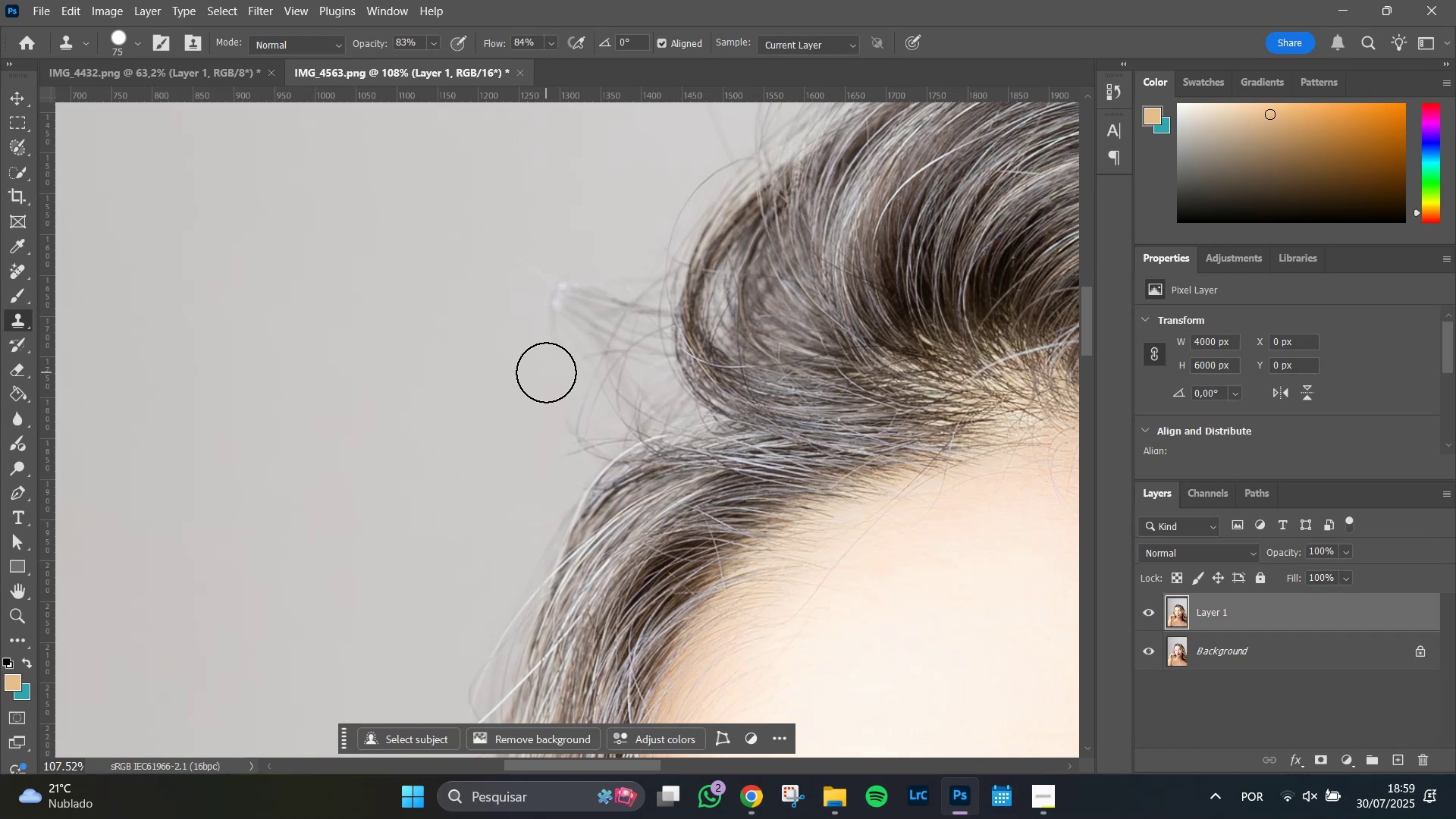 
left_click_drag(start_coordinate=[544, 370], to_coordinate=[515, 276])
 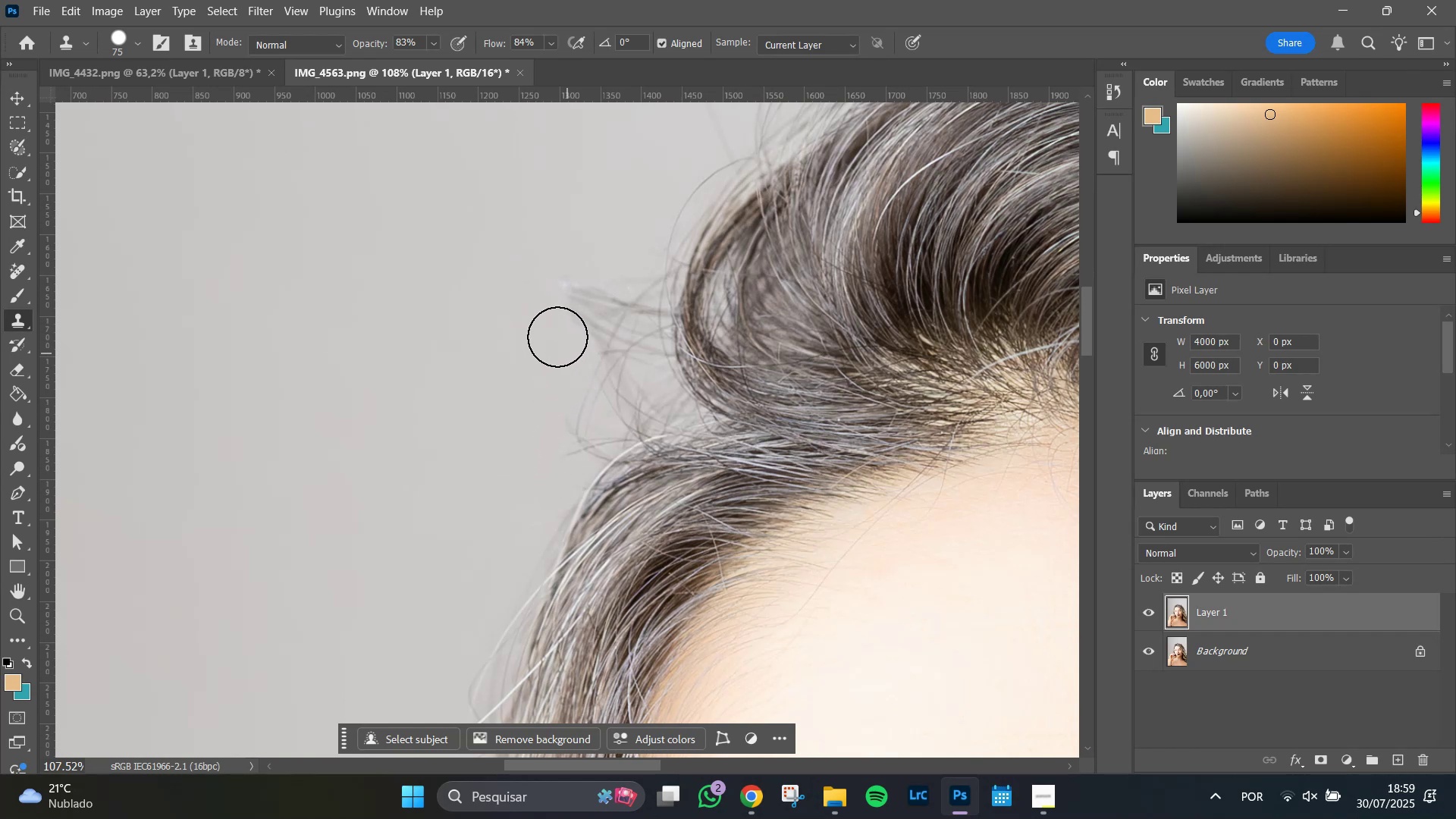 
left_click_drag(start_coordinate=[553, 322], to_coordinate=[560, 279])
 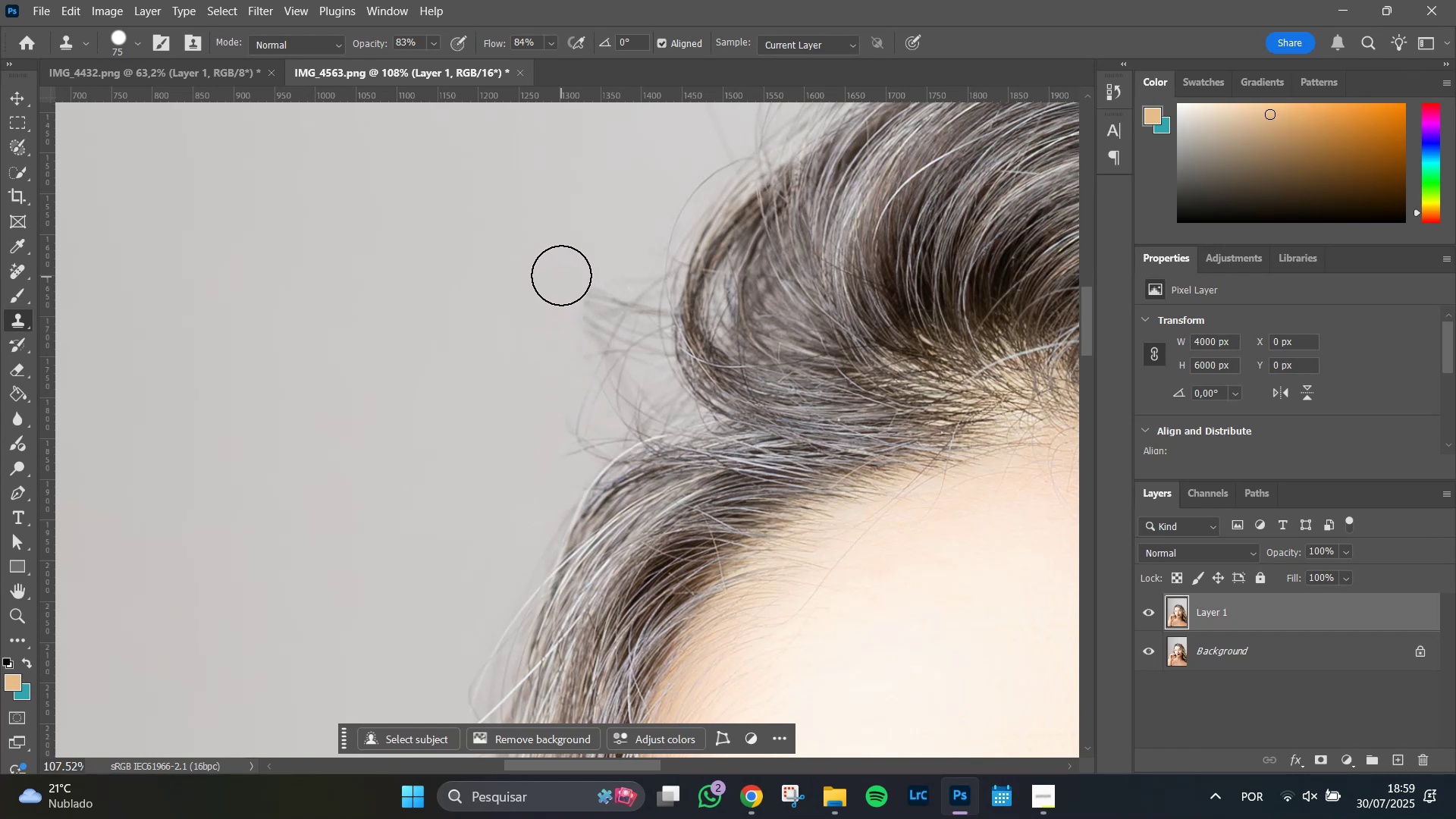 
left_click_drag(start_coordinate=[561, 276], to_coordinate=[561, 344])
 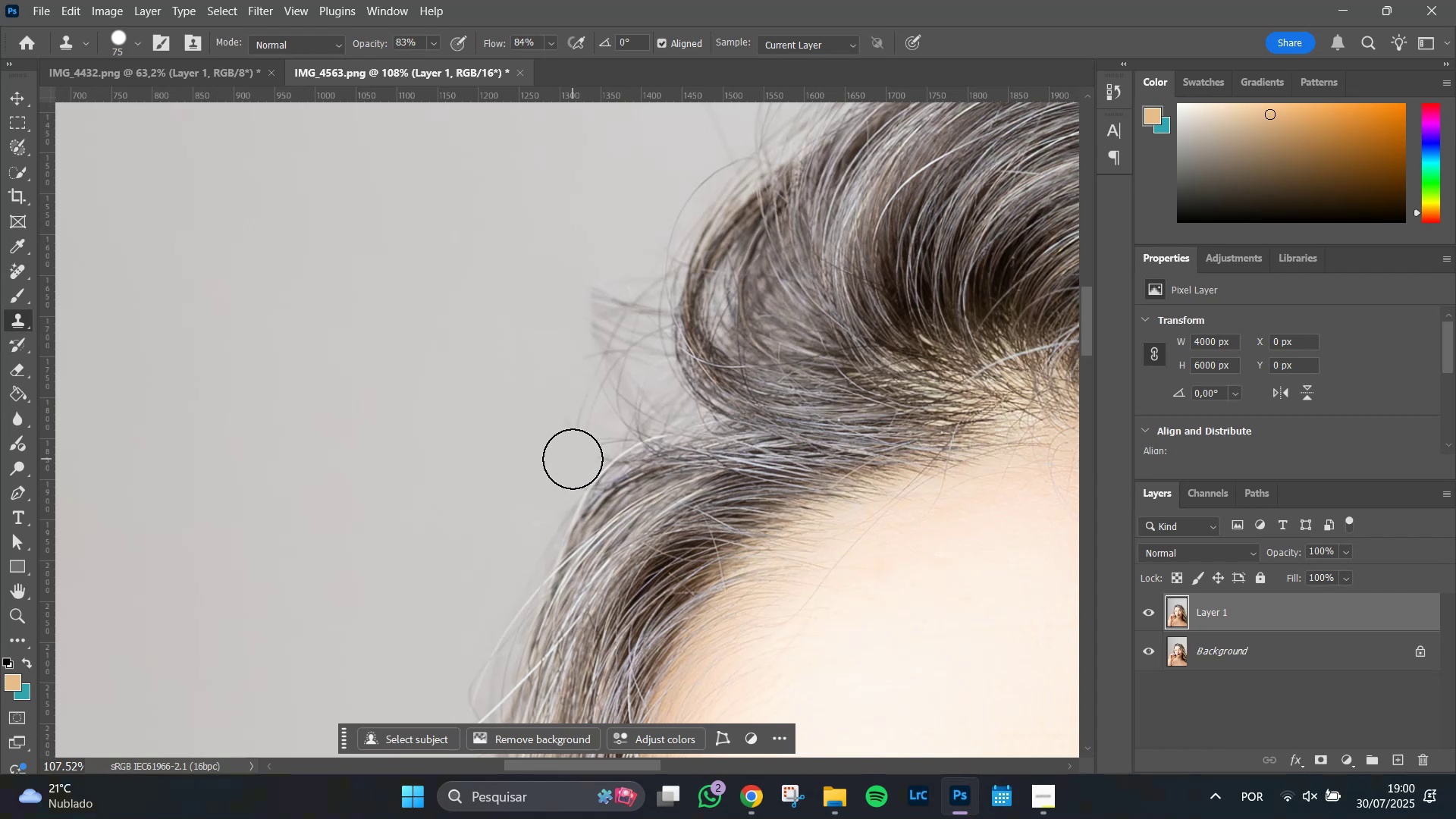 
wait(32.43)
 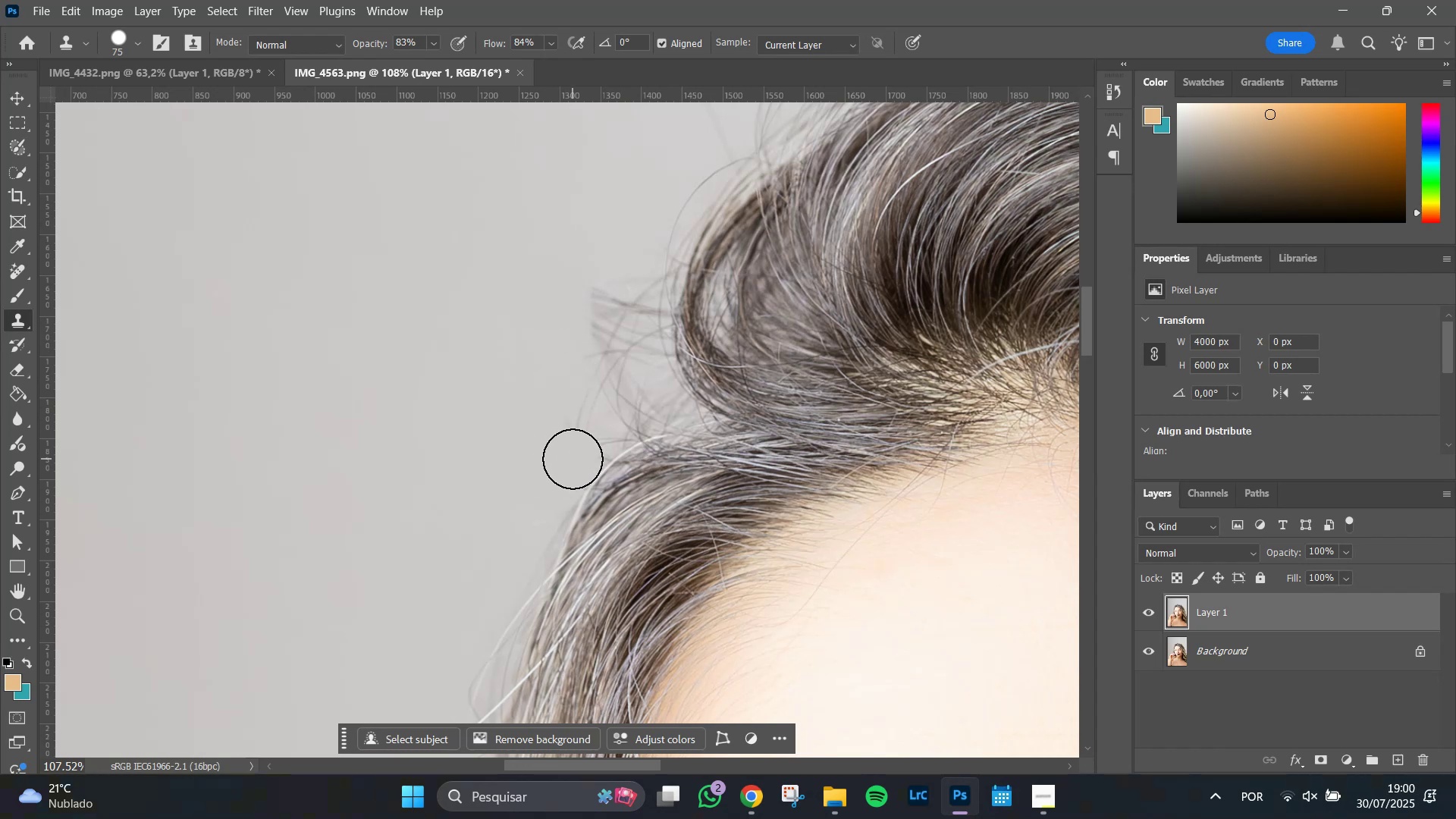 
left_click_drag(start_coordinate=[572, 442], to_coordinate=[572, 413])
 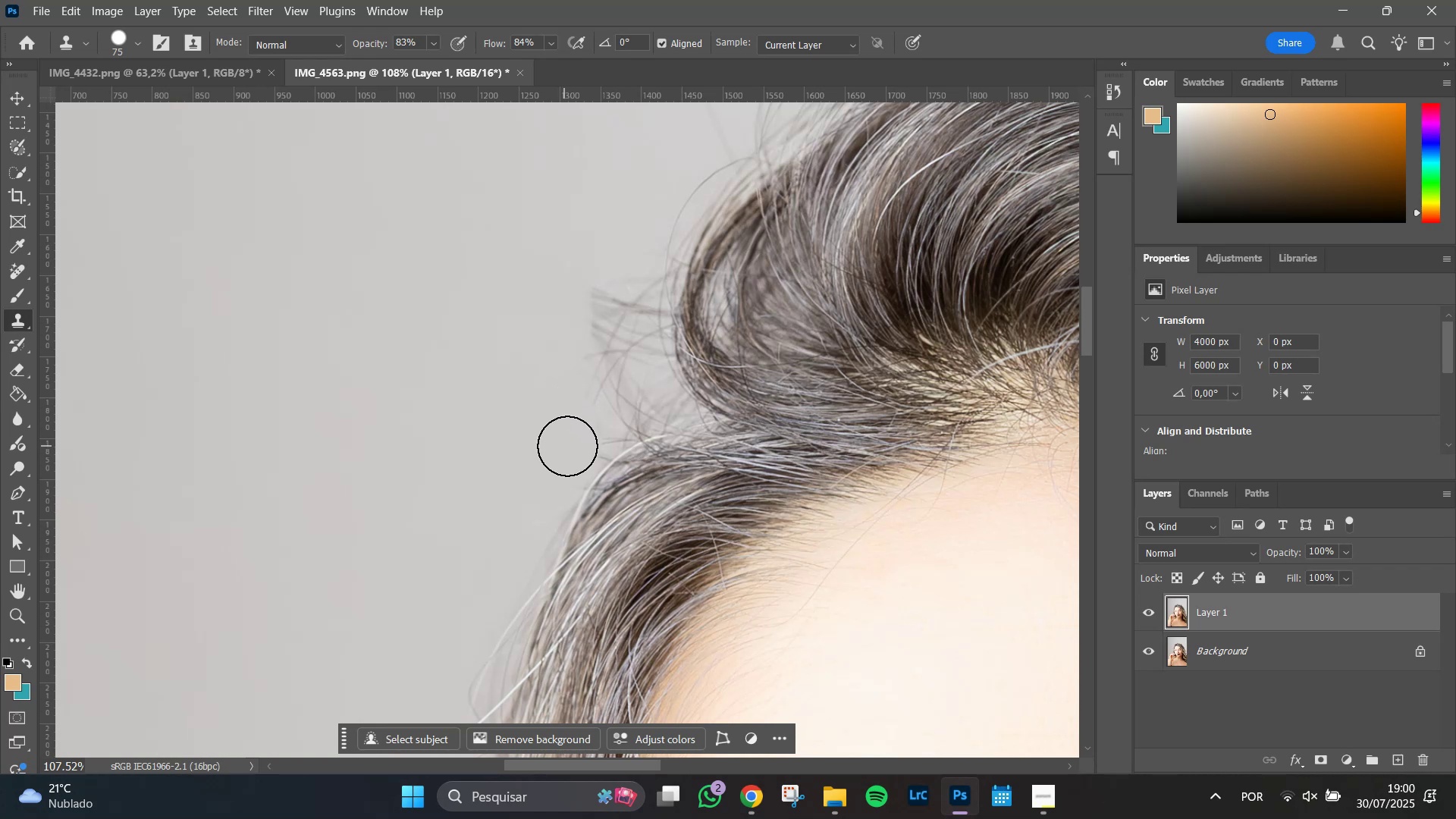 
double_click([578, 441])
 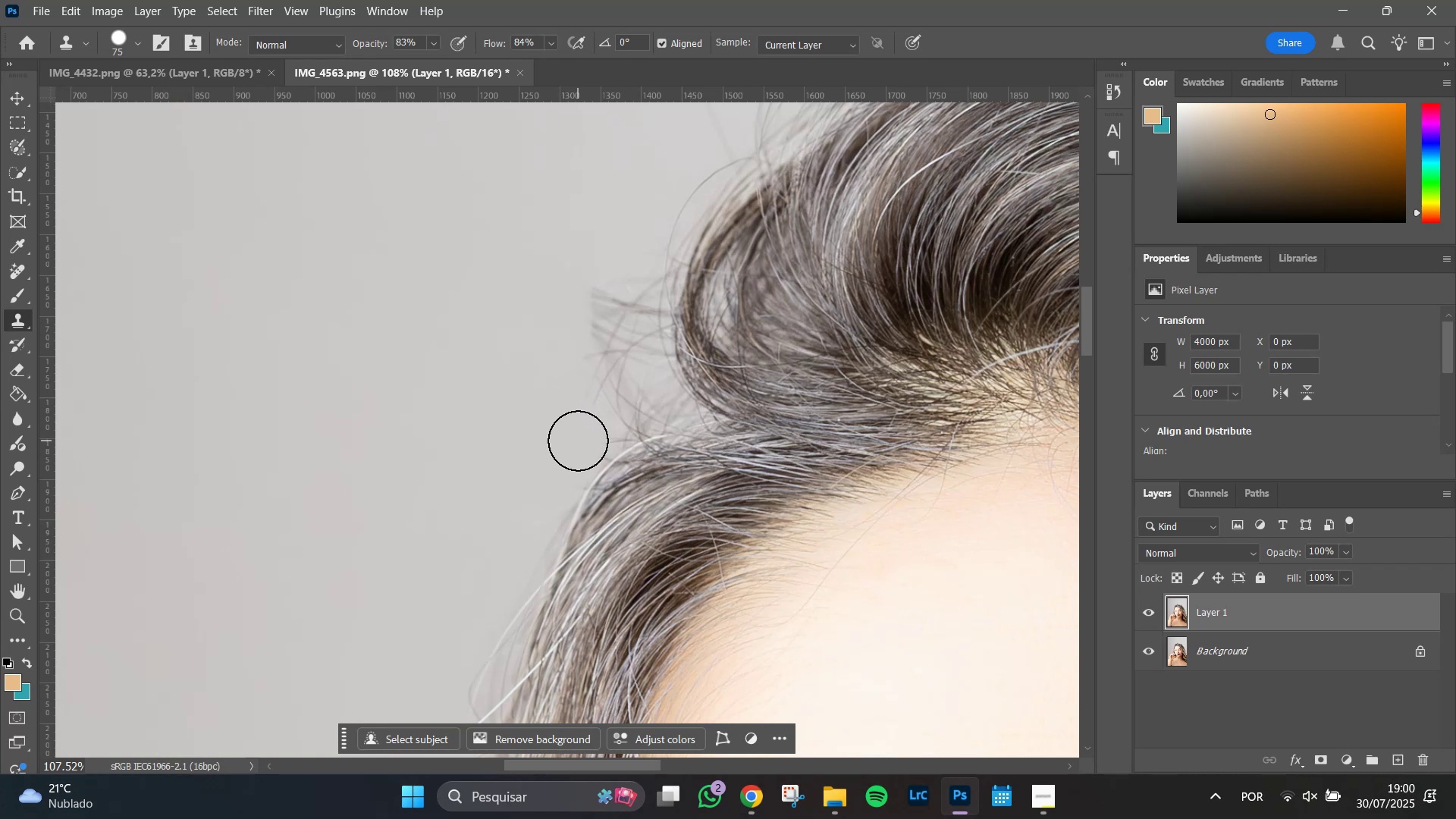 
triple_click([578, 441])
 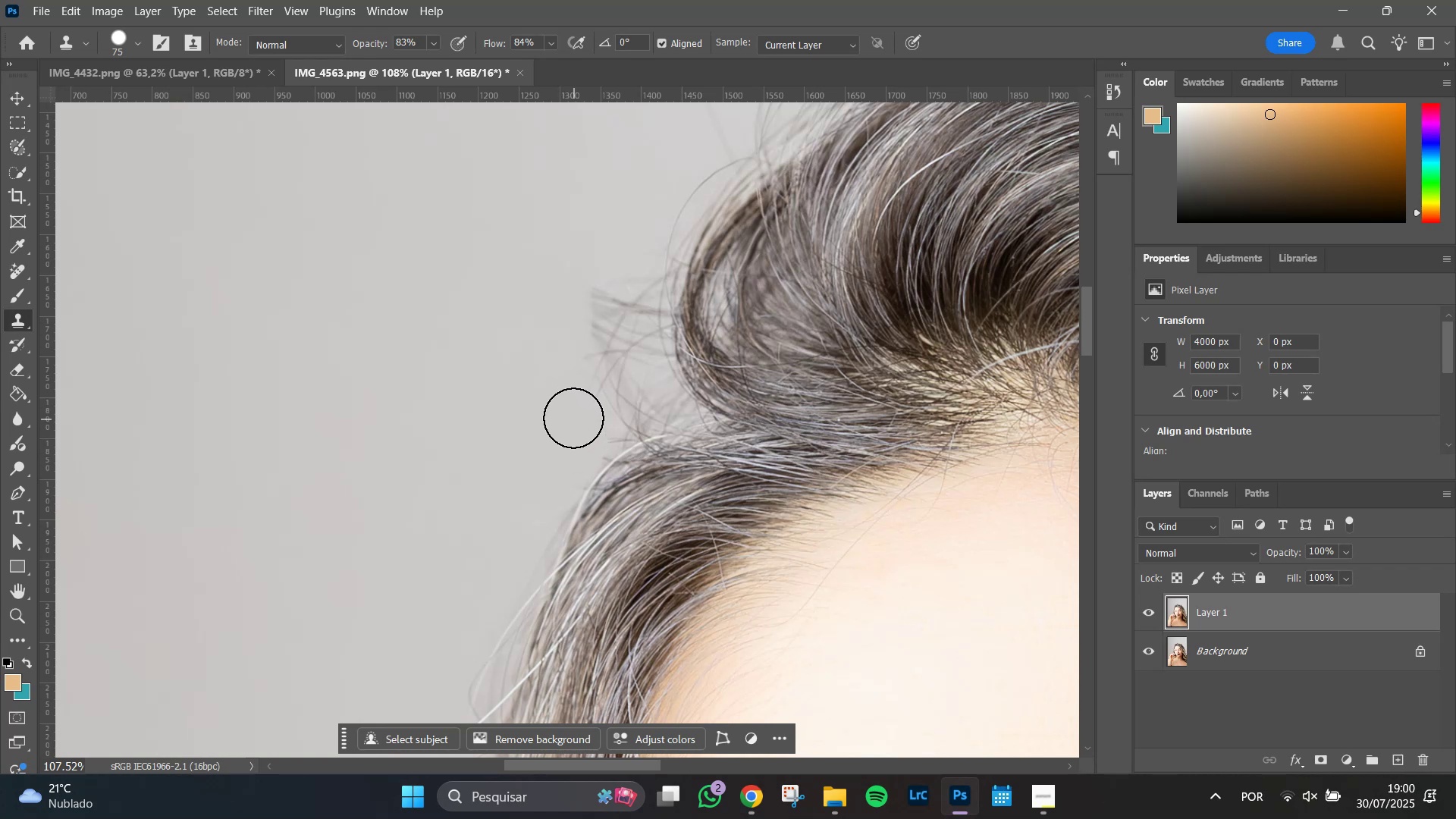 
triple_click([573, 418])
 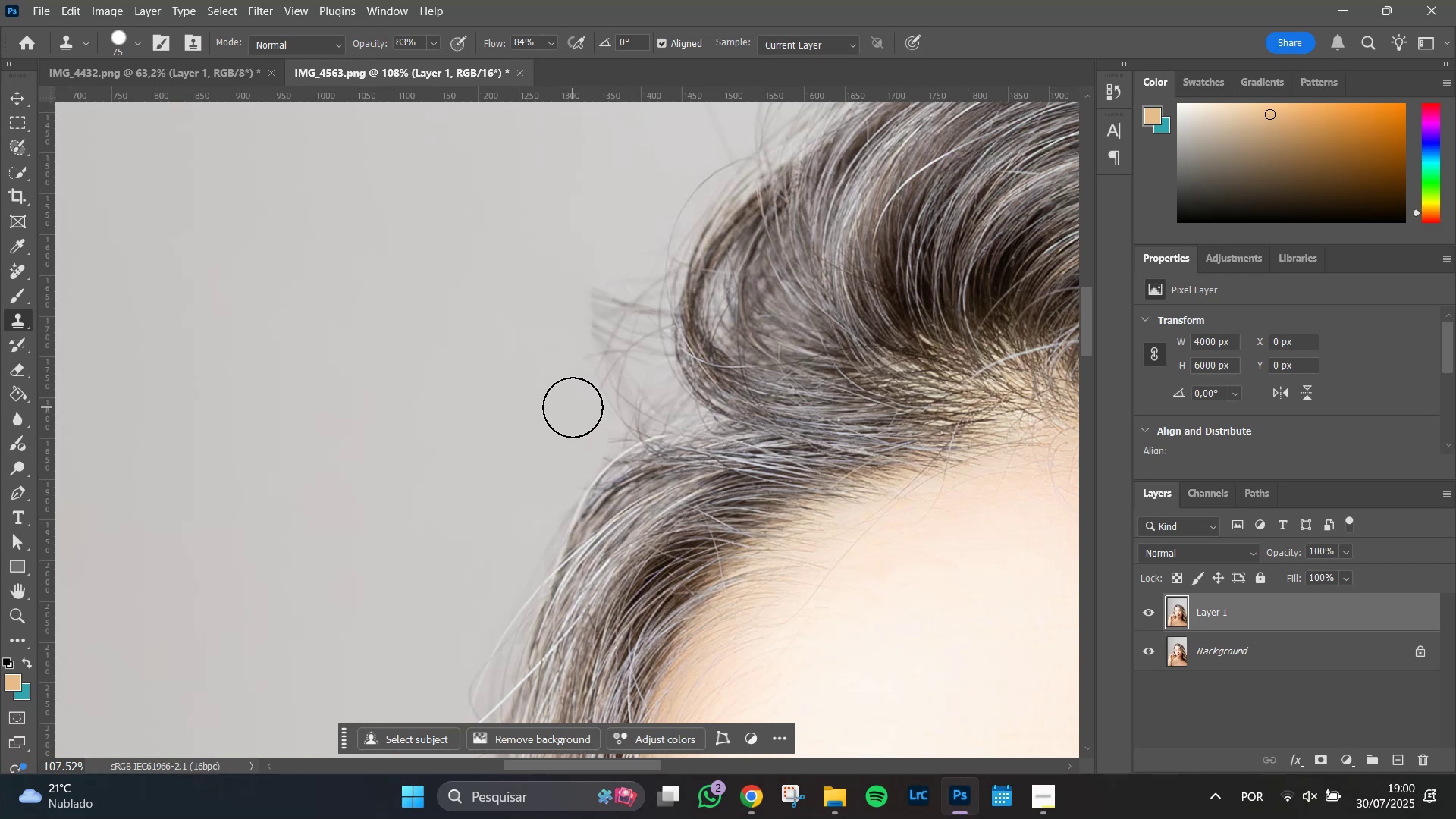 
left_click_drag(start_coordinate=[573, 402], to_coordinate=[583, 351])
 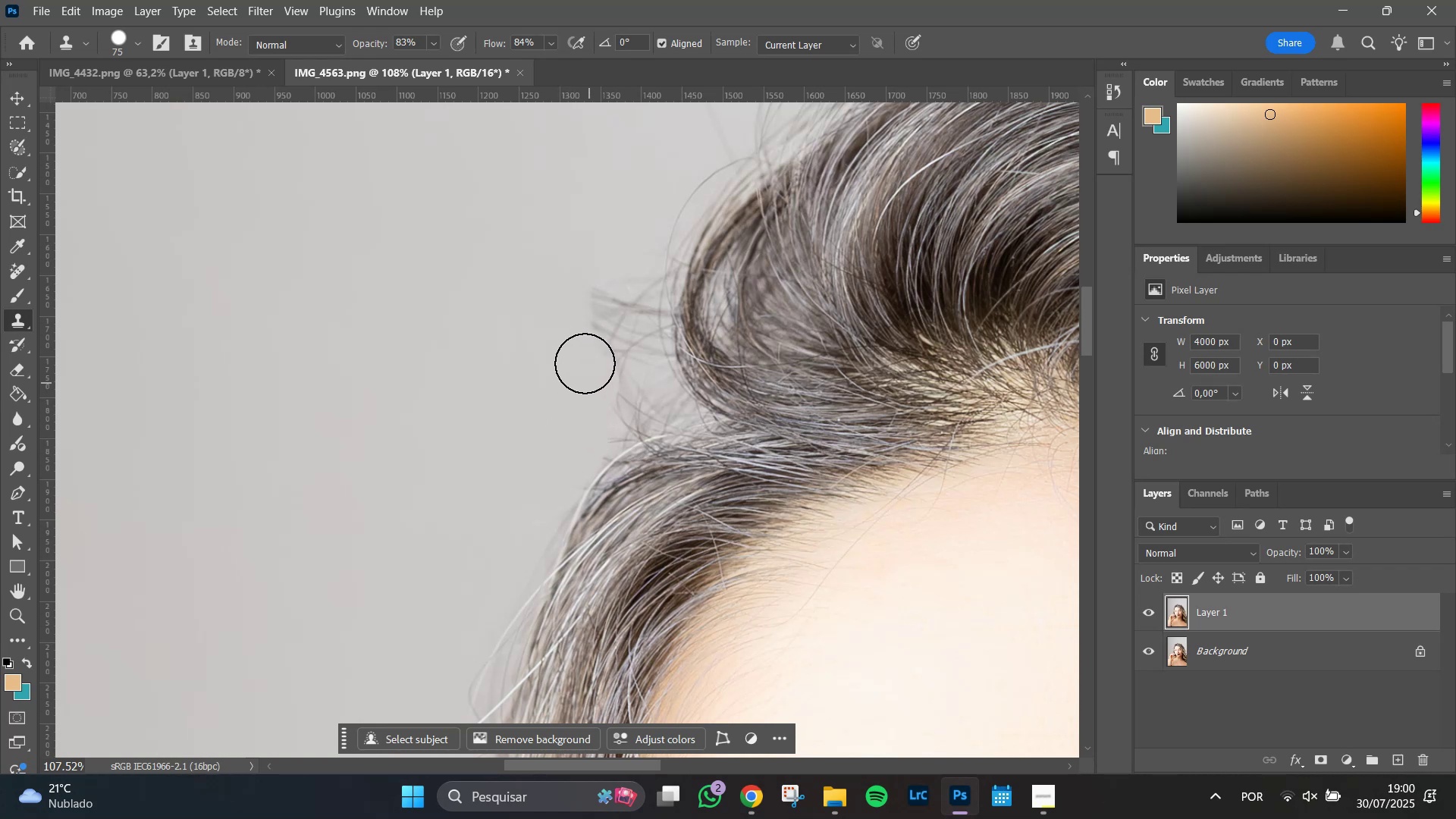 
left_click_drag(start_coordinate=[580, 342], to_coordinate=[584, 318])
 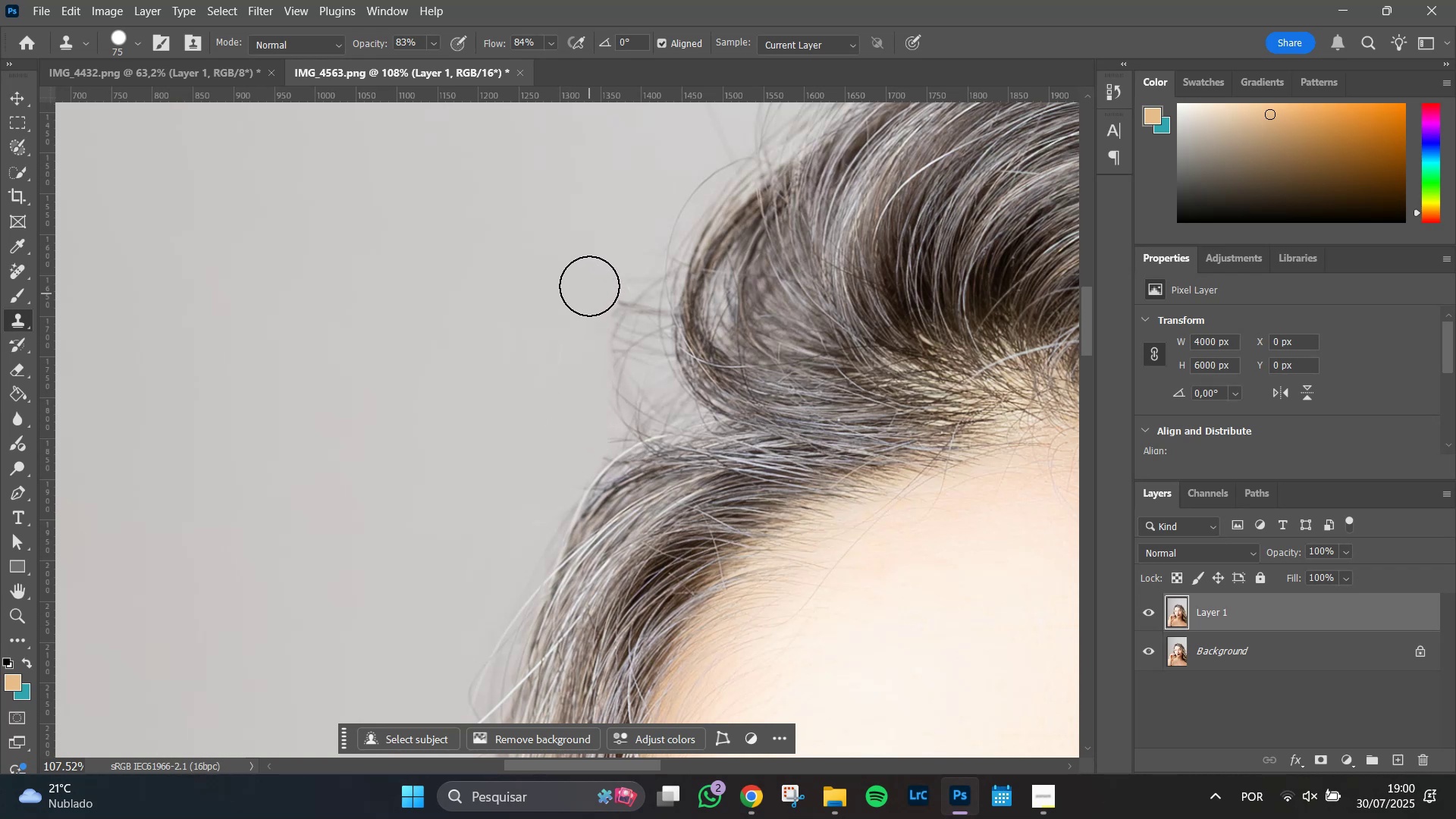 
left_click_drag(start_coordinate=[589, 284], to_coordinate=[589, 329])
 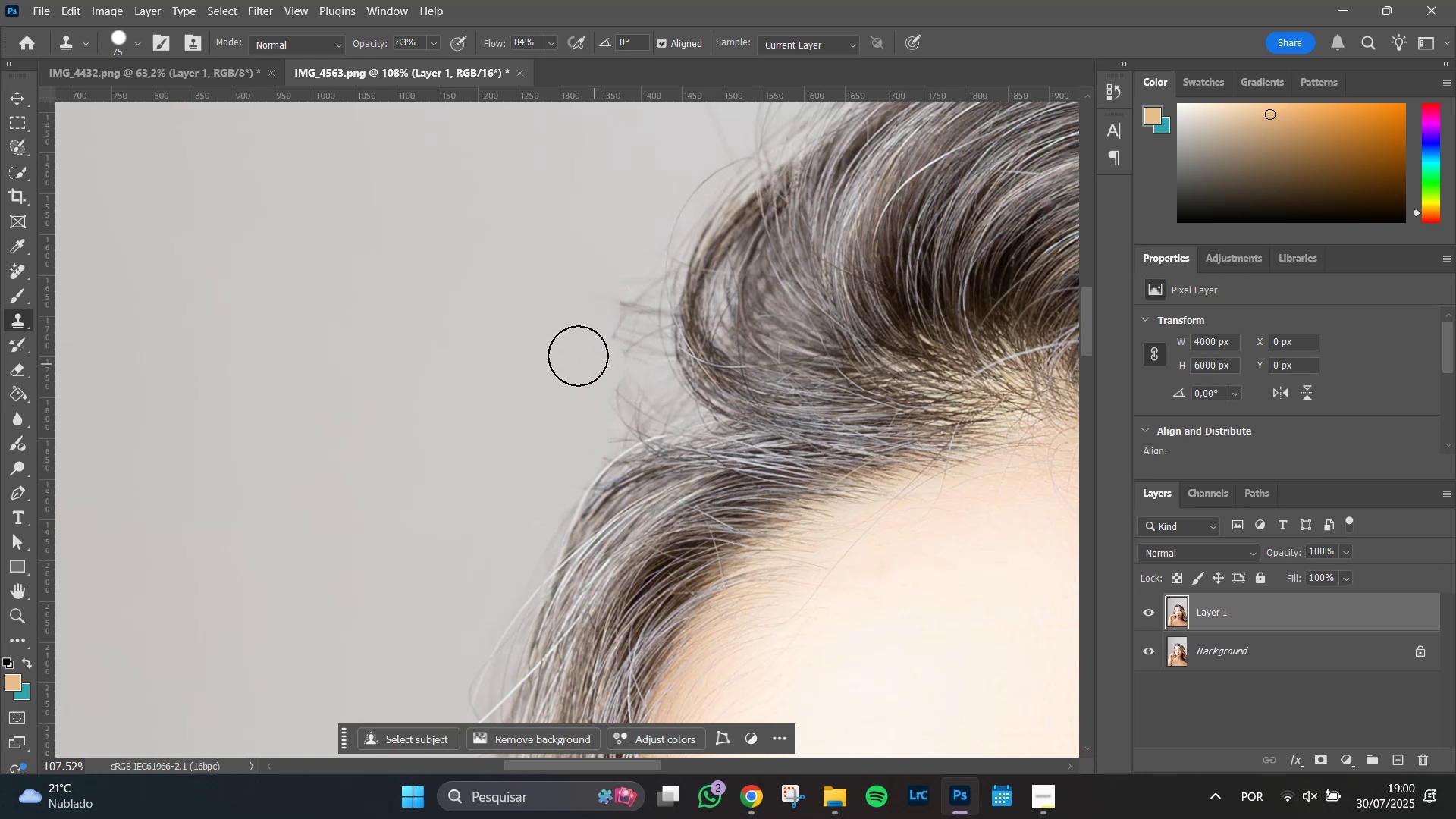 
left_click_drag(start_coordinate=[576, 350], to_coordinate=[598, 335])
 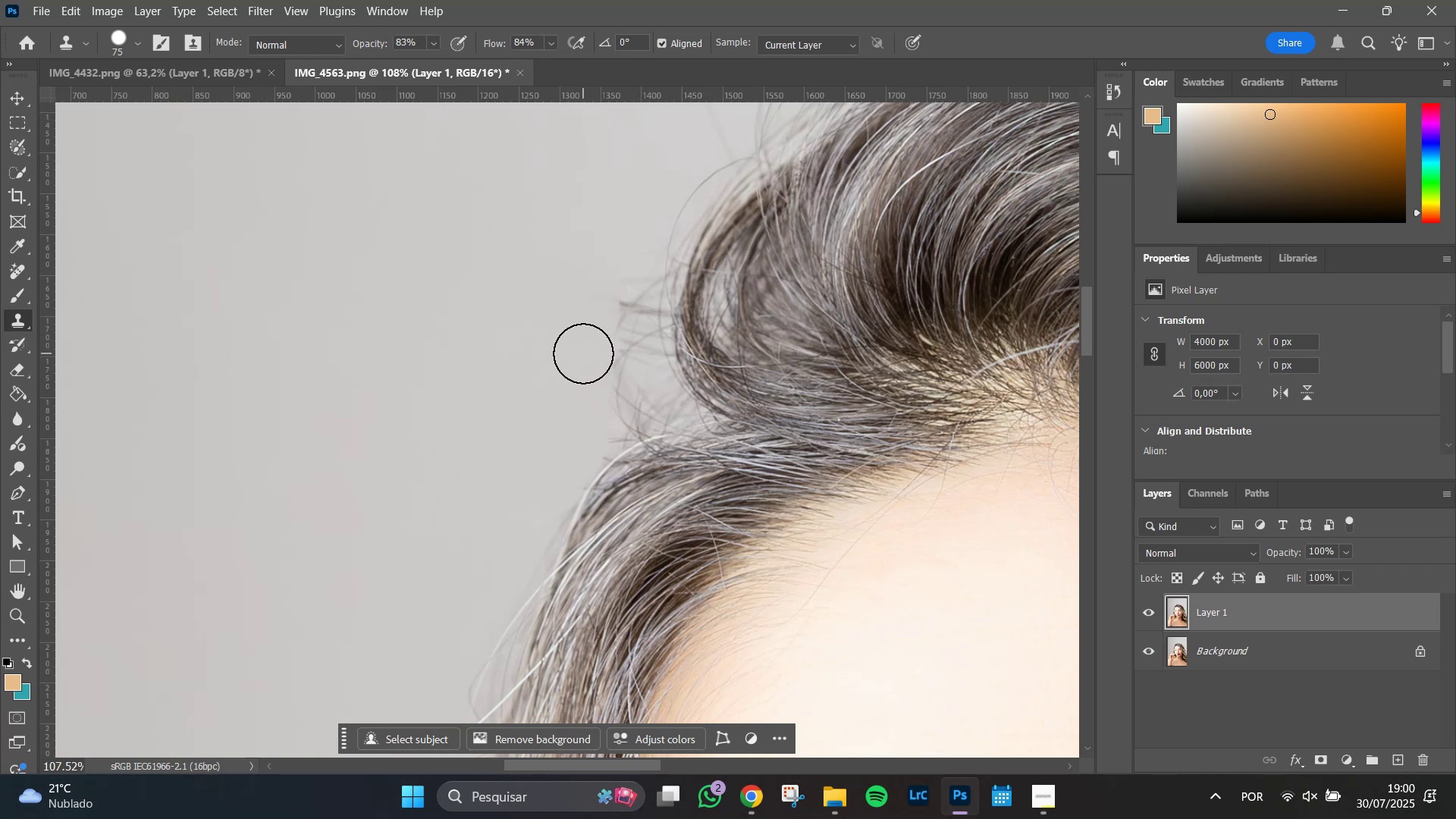 
left_click_drag(start_coordinate=[583, 353], to_coordinate=[597, 331])
 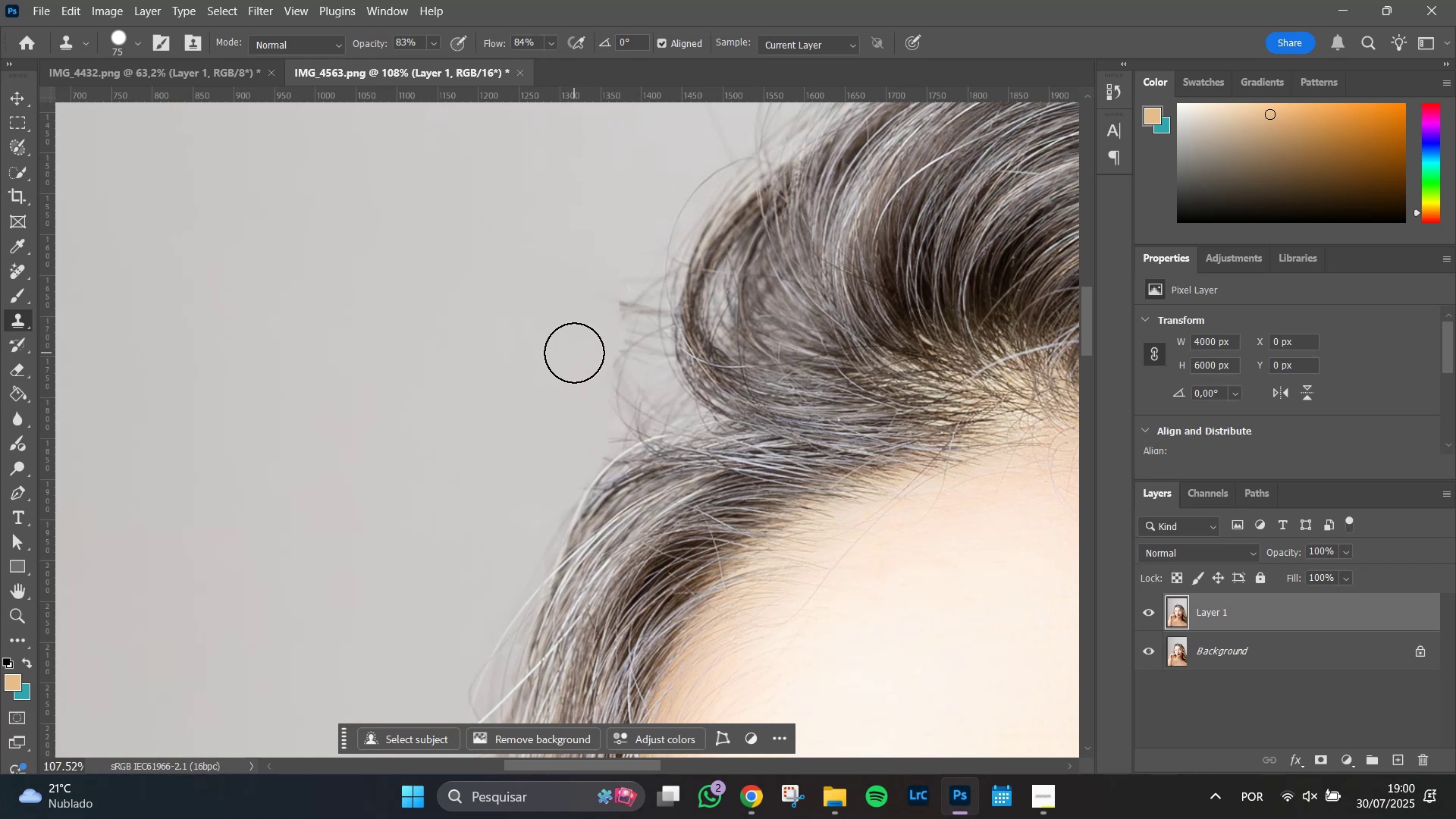 
left_click_drag(start_coordinate=[598, 337], to_coordinate=[598, 315])
 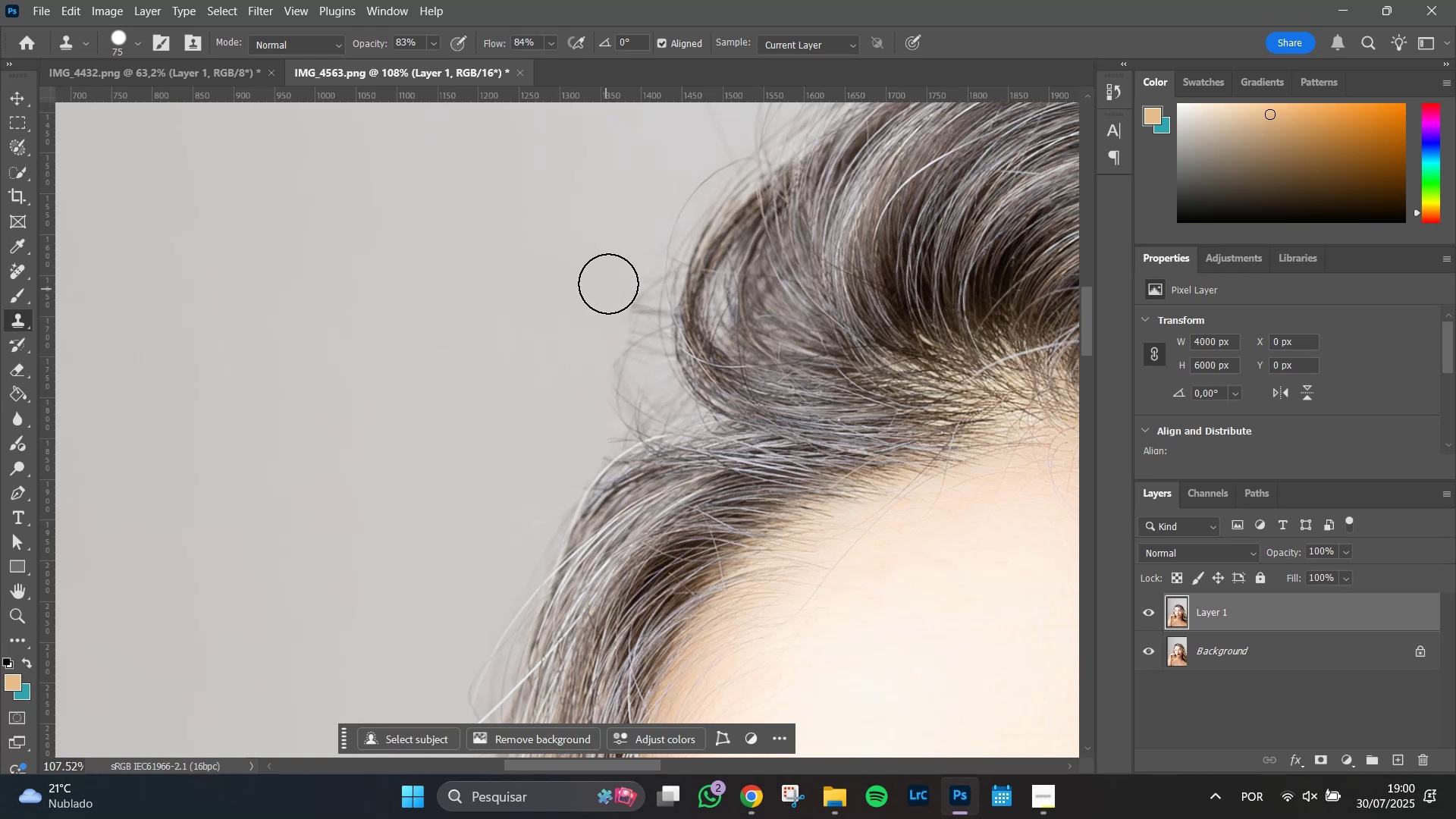 
left_click_drag(start_coordinate=[610, 278], to_coordinate=[598, 317])
 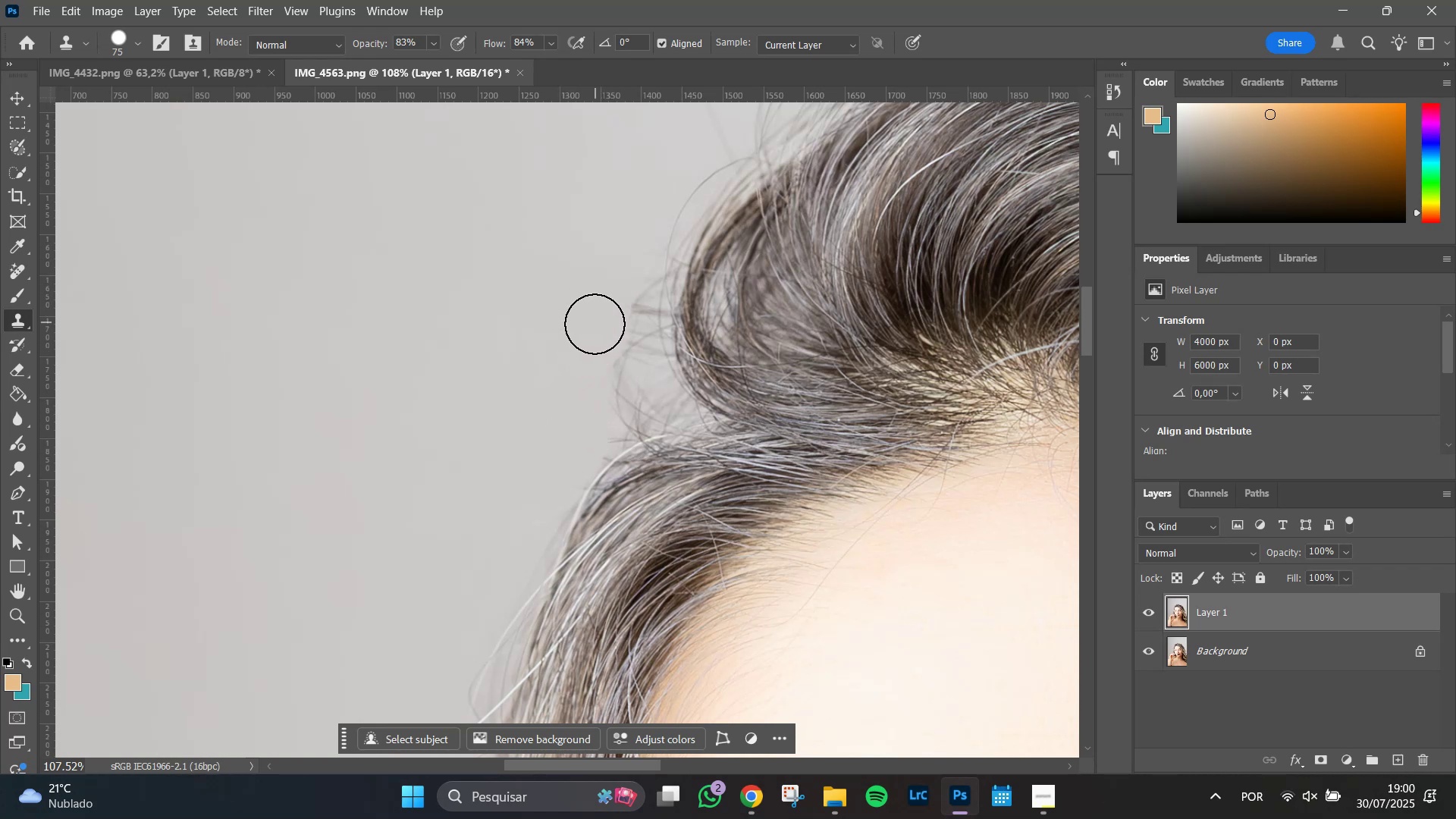 
left_click_drag(start_coordinate=[594, 325], to_coordinate=[623, 288])
 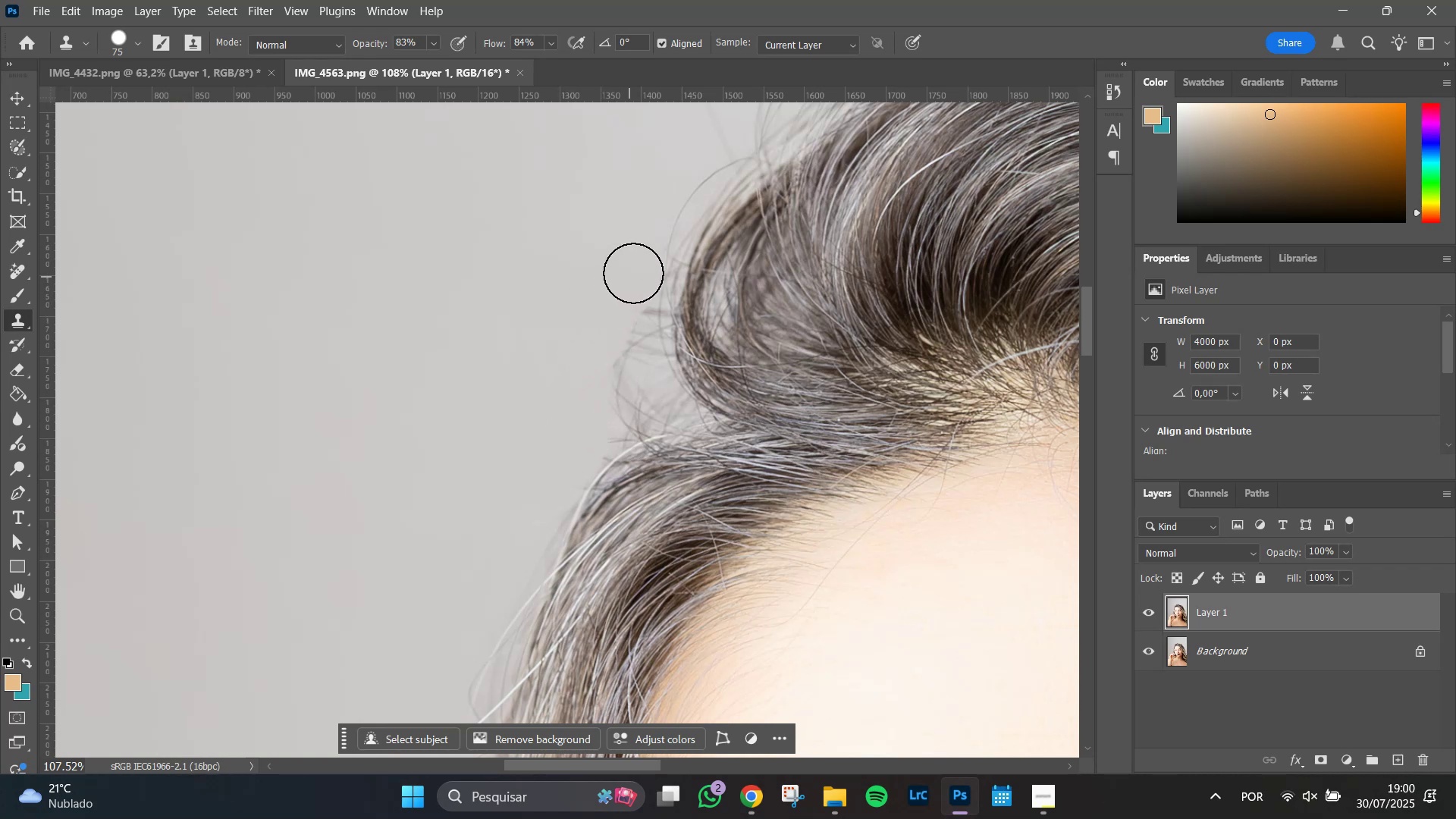 
left_click_drag(start_coordinate=[633, 272], to_coordinate=[610, 323])
 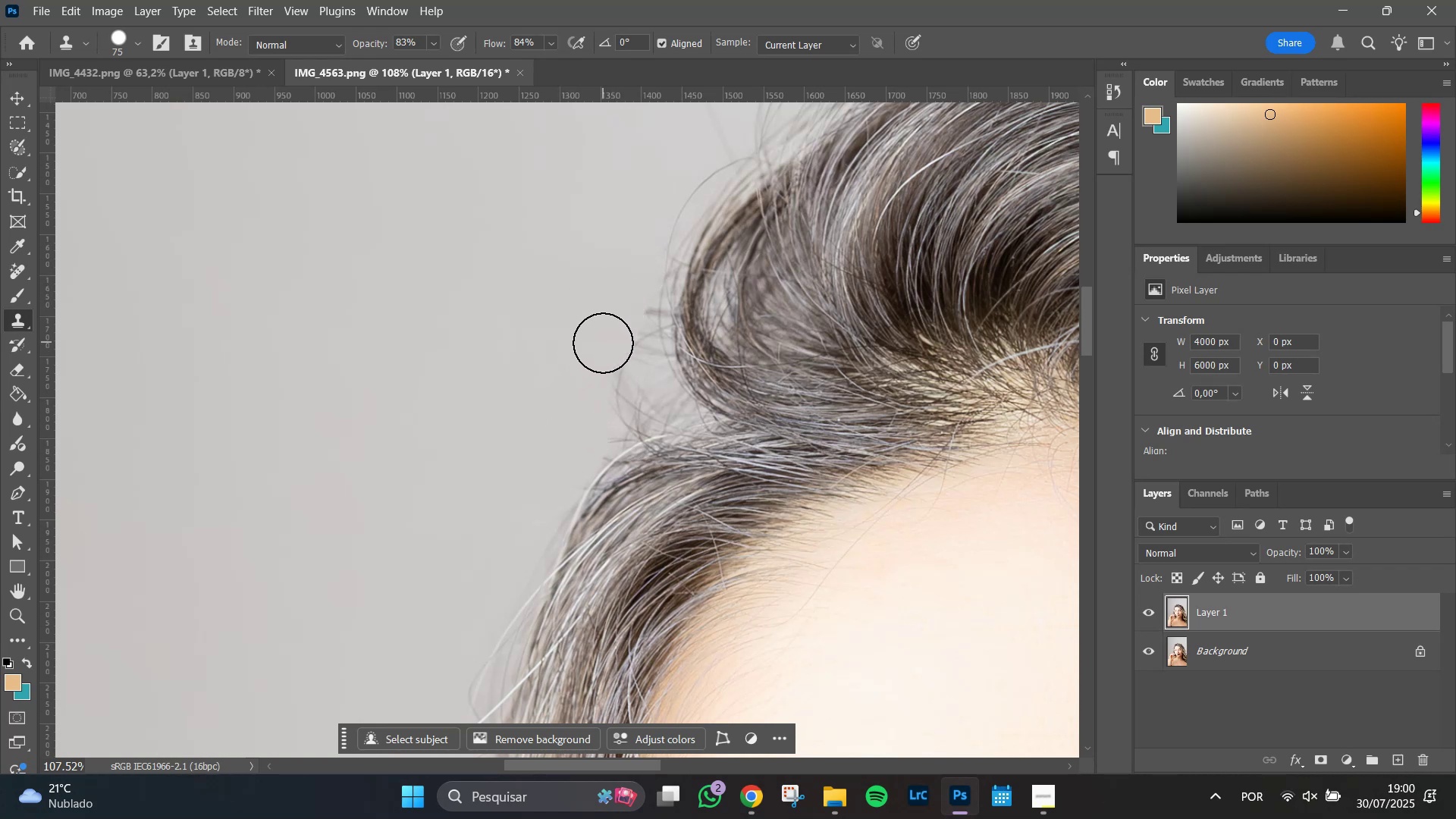 
left_click_drag(start_coordinate=[603, 342], to_coordinate=[630, 297])
 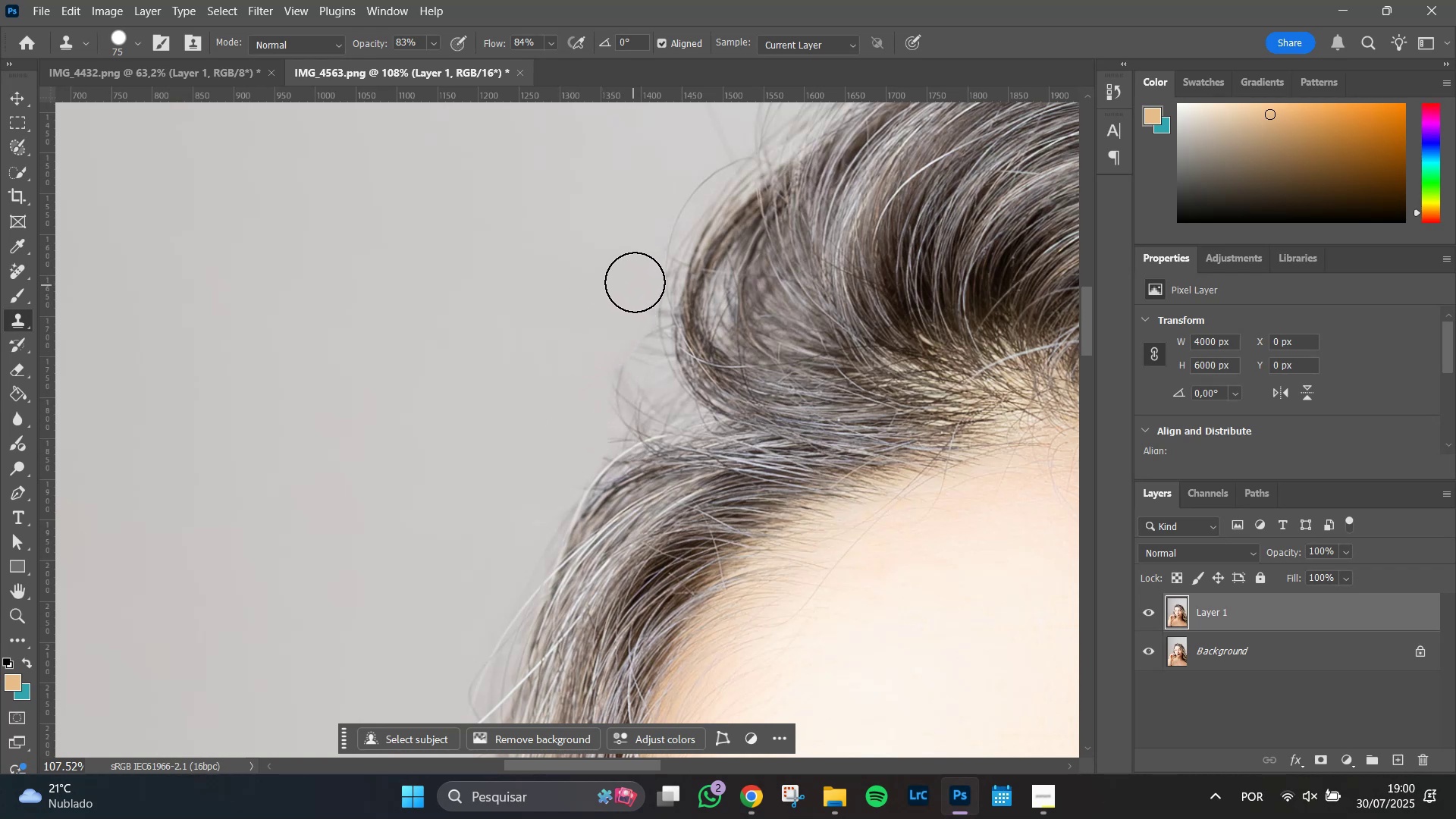 
left_click_drag(start_coordinate=[635, 281], to_coordinate=[590, 396])
 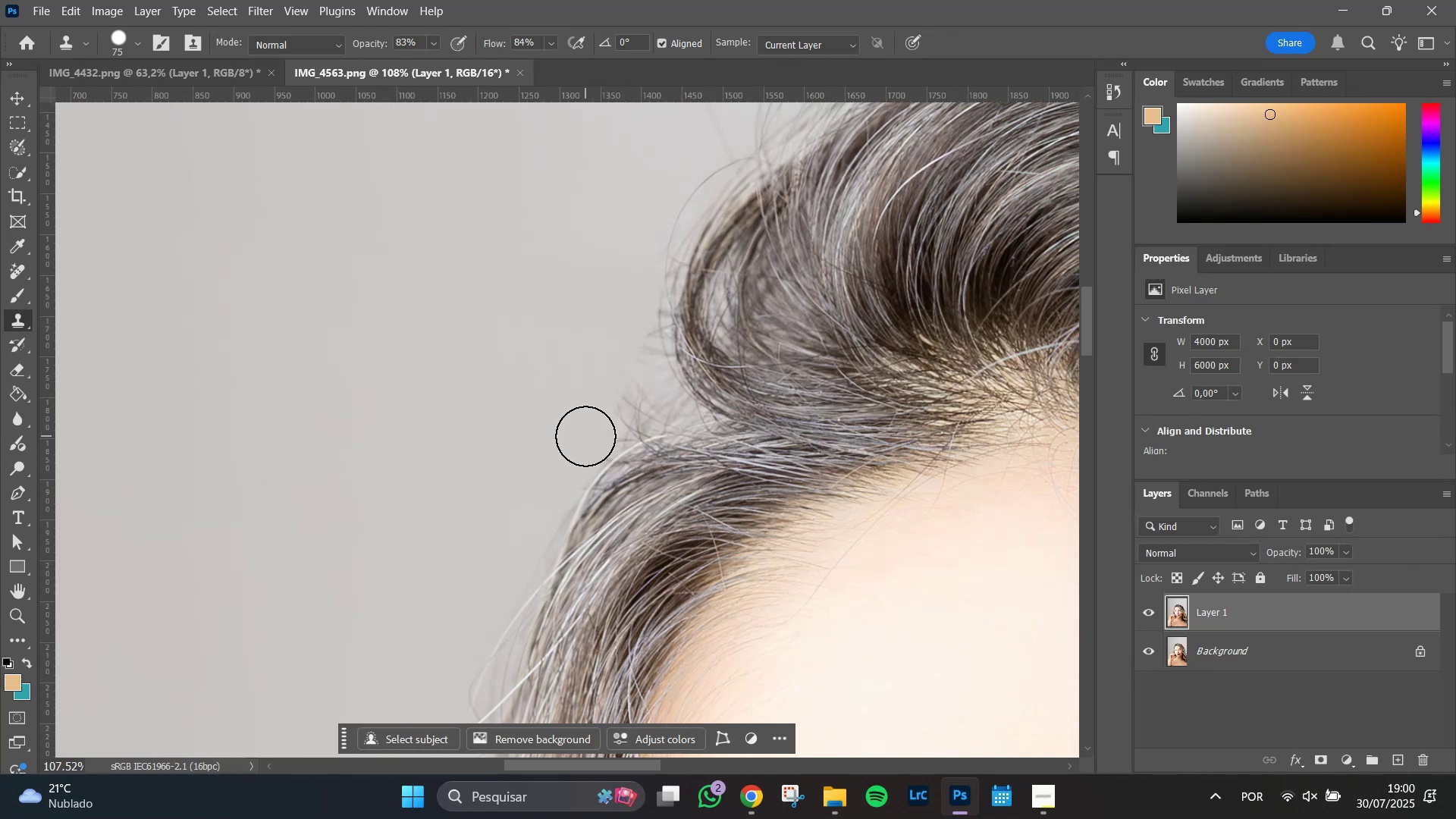 
left_click_drag(start_coordinate=[585, 436], to_coordinate=[588, 426])
 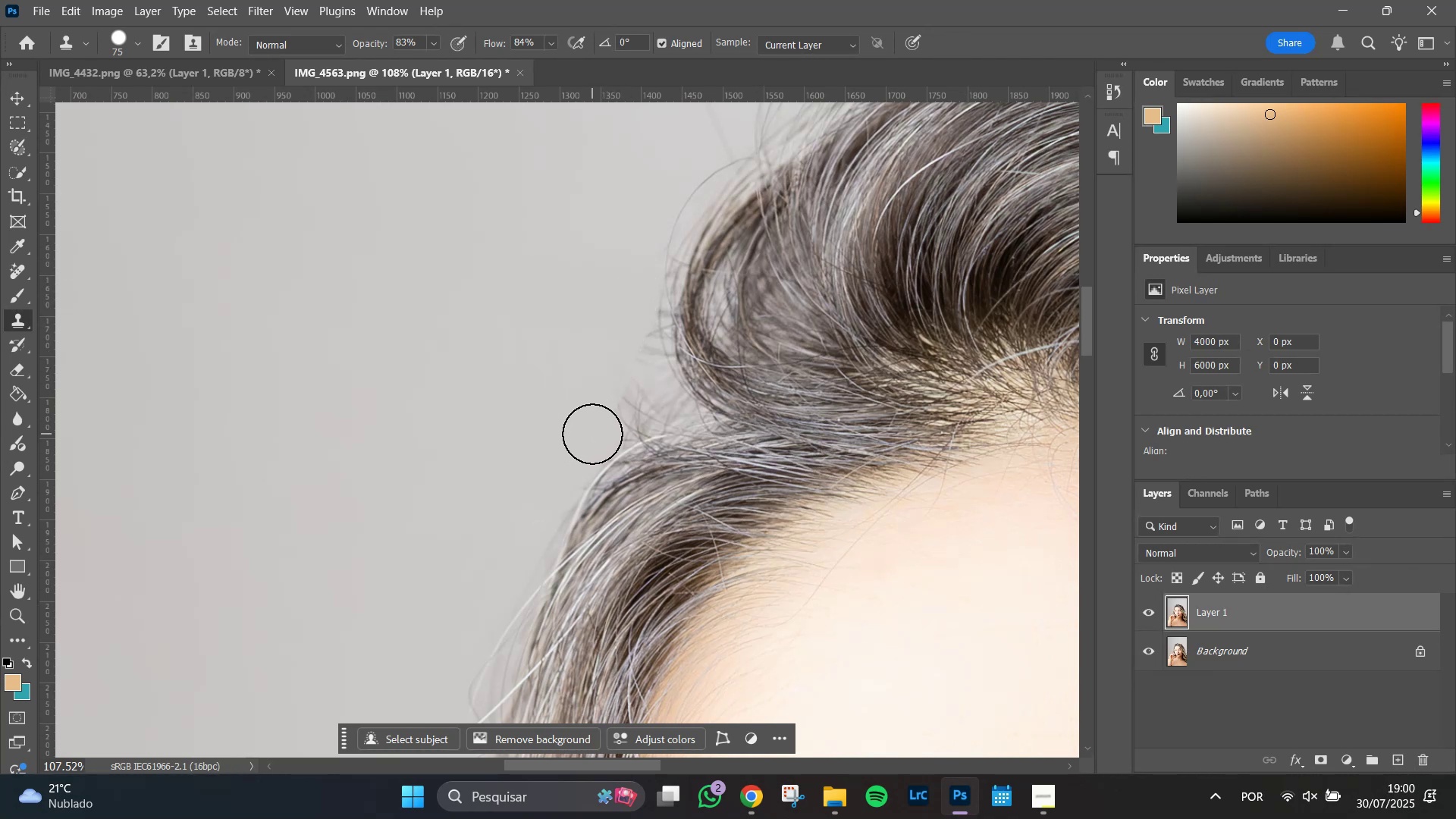 
left_click([596, 432])
 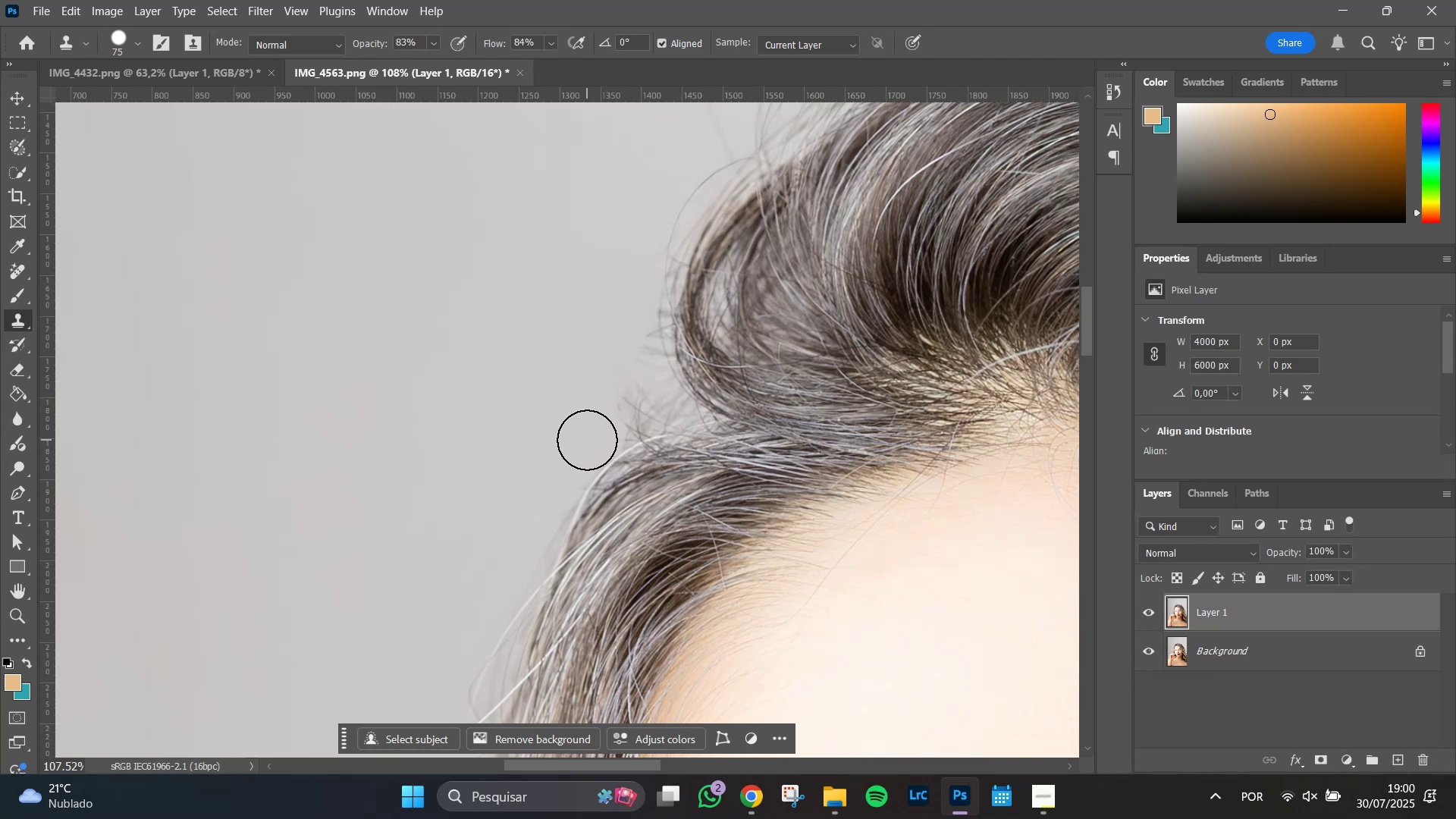 
left_click([587, 440])
 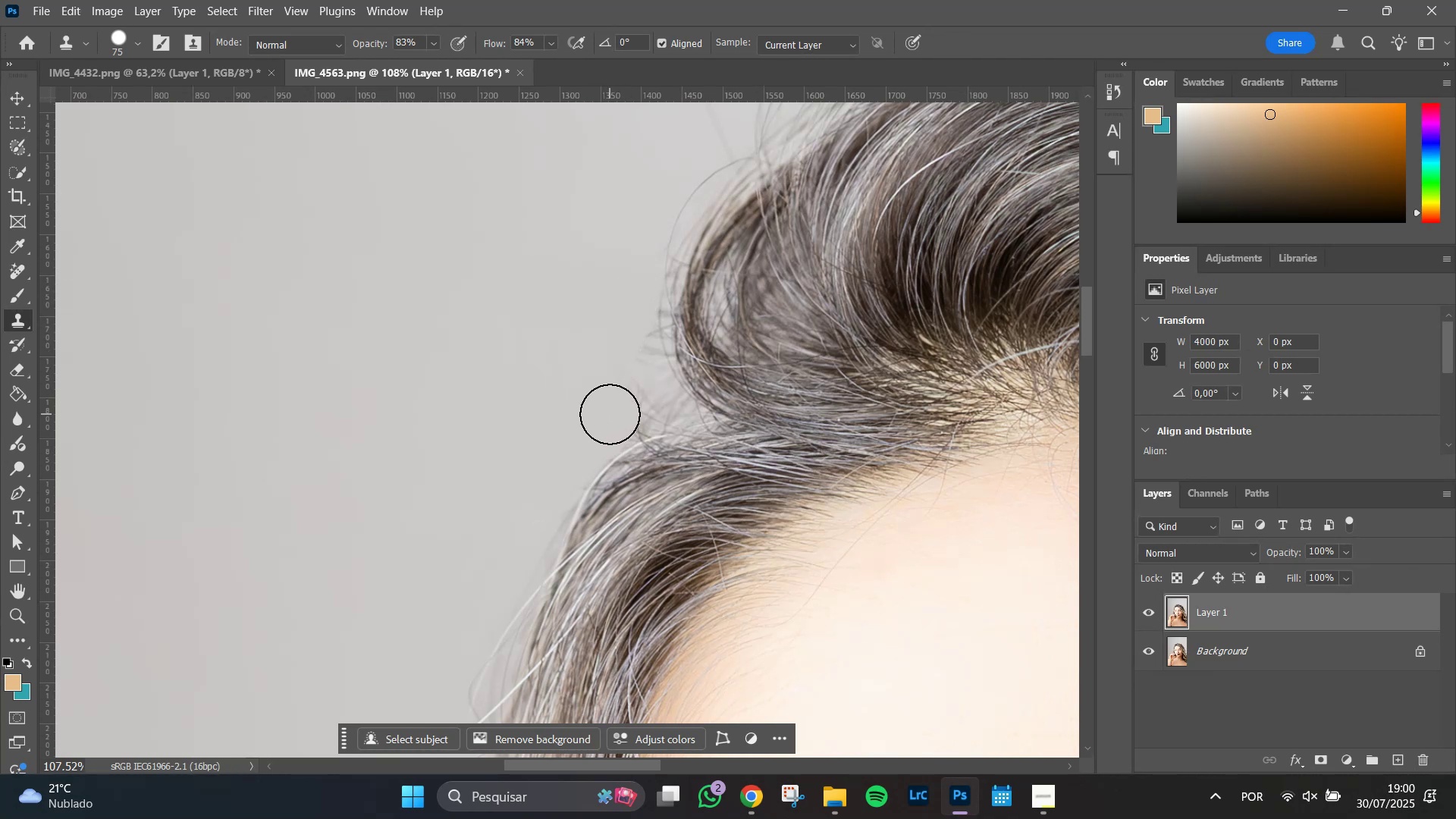 
left_click_drag(start_coordinate=[607, 416], to_coordinate=[615, 359])
 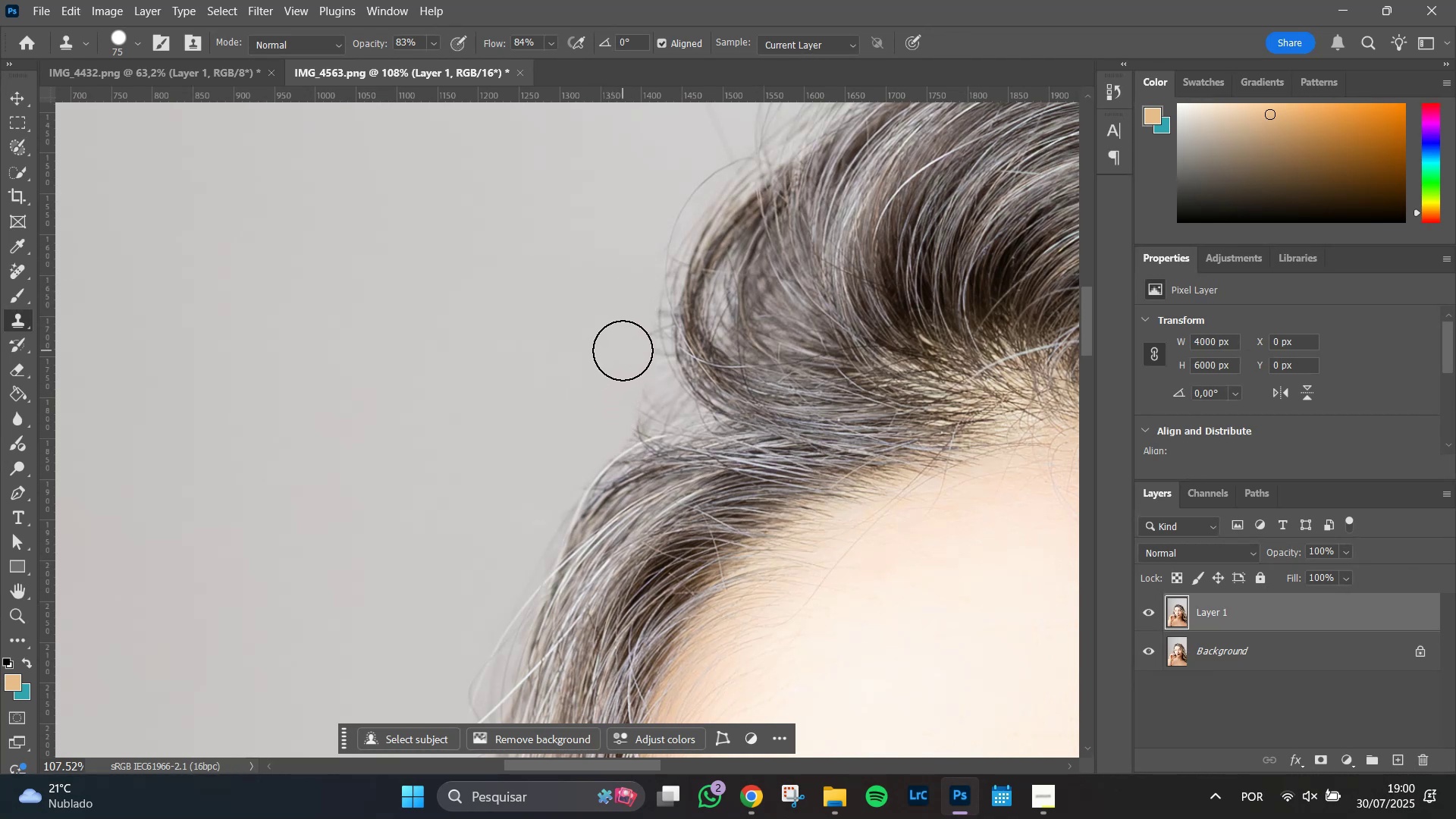 
left_click_drag(start_coordinate=[623, 350], to_coordinate=[607, 375])
 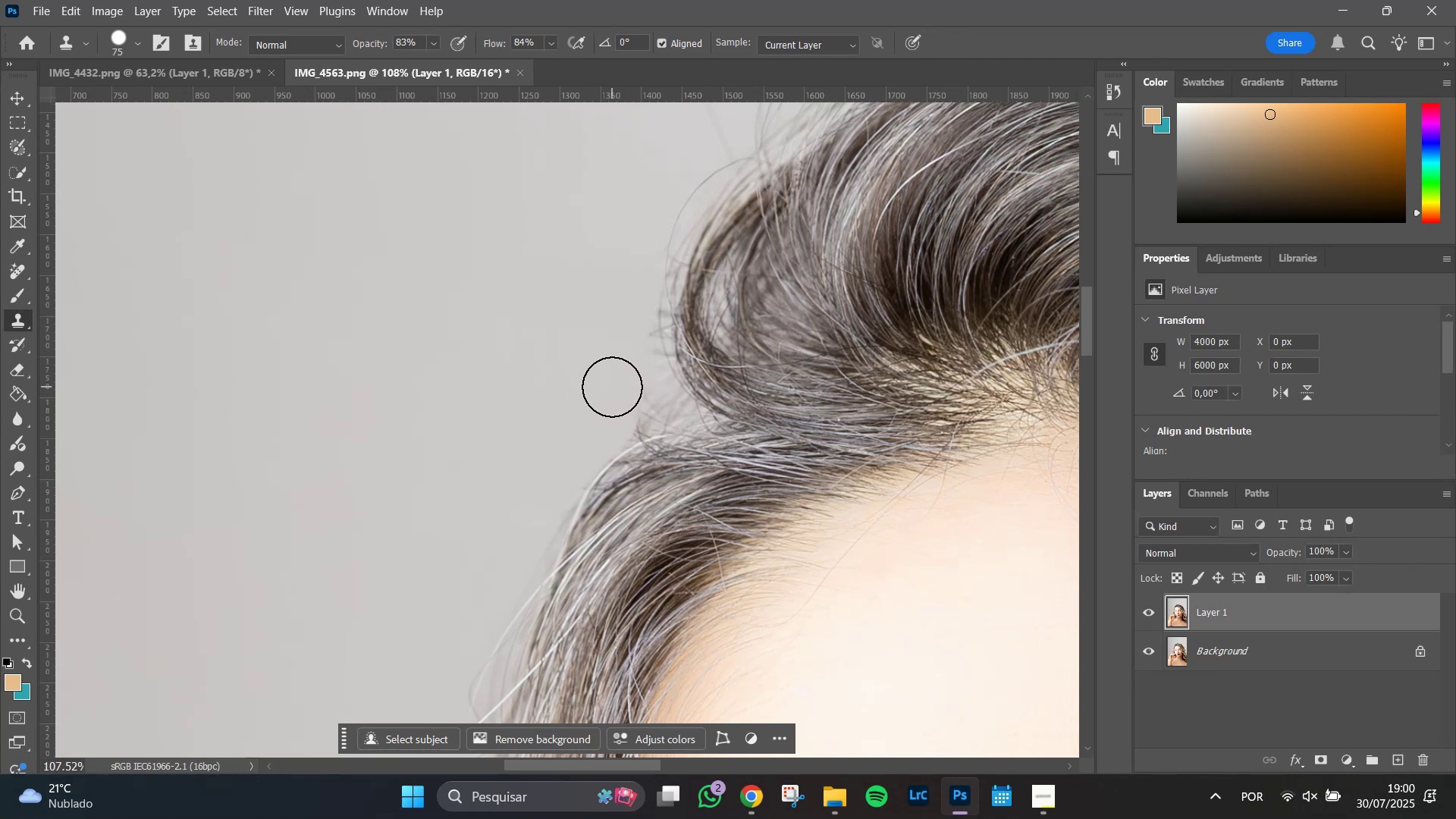 
double_click([612, 387])
 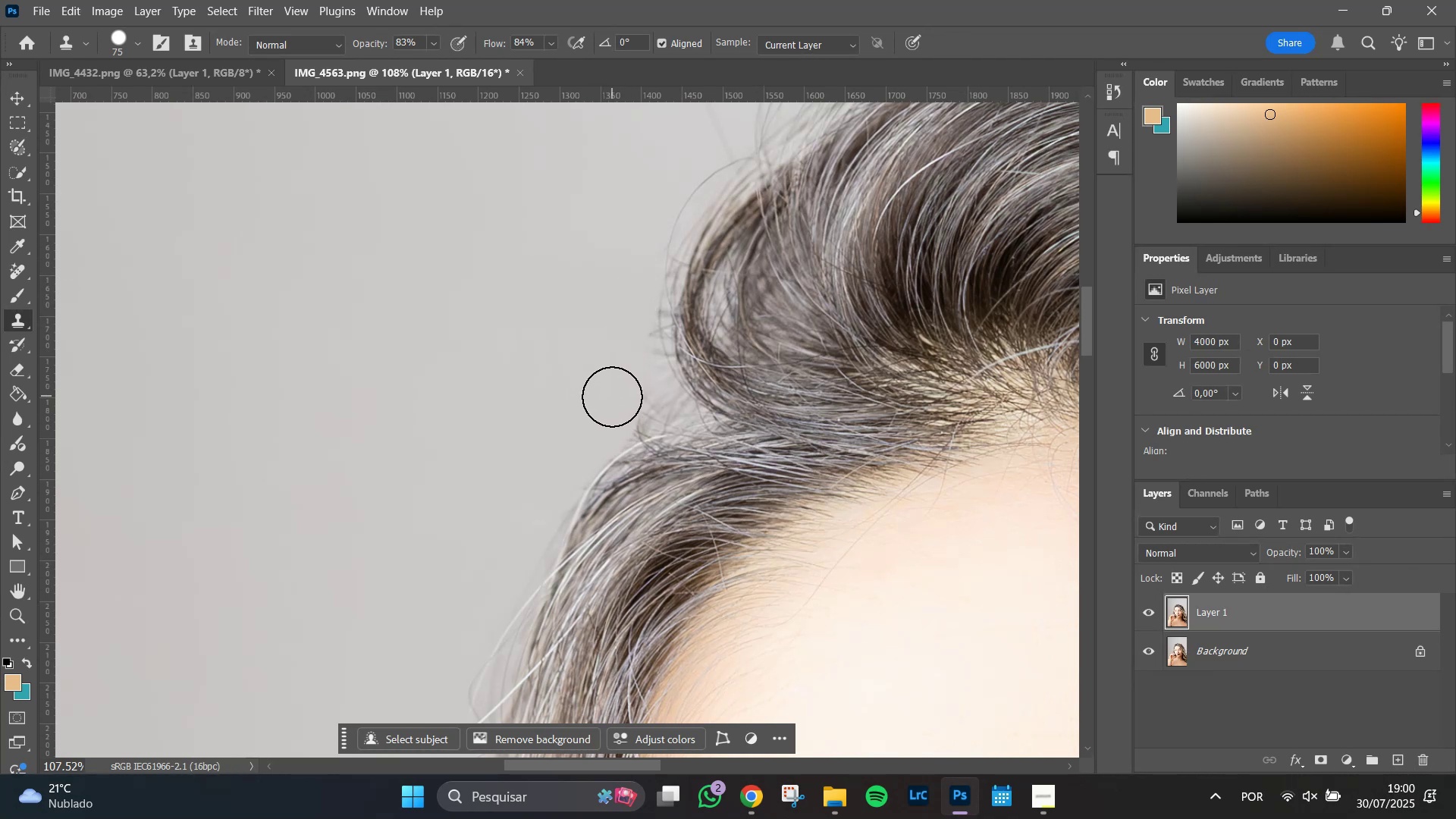 
left_click_drag(start_coordinate=[612, 397], to_coordinate=[610, 403])
 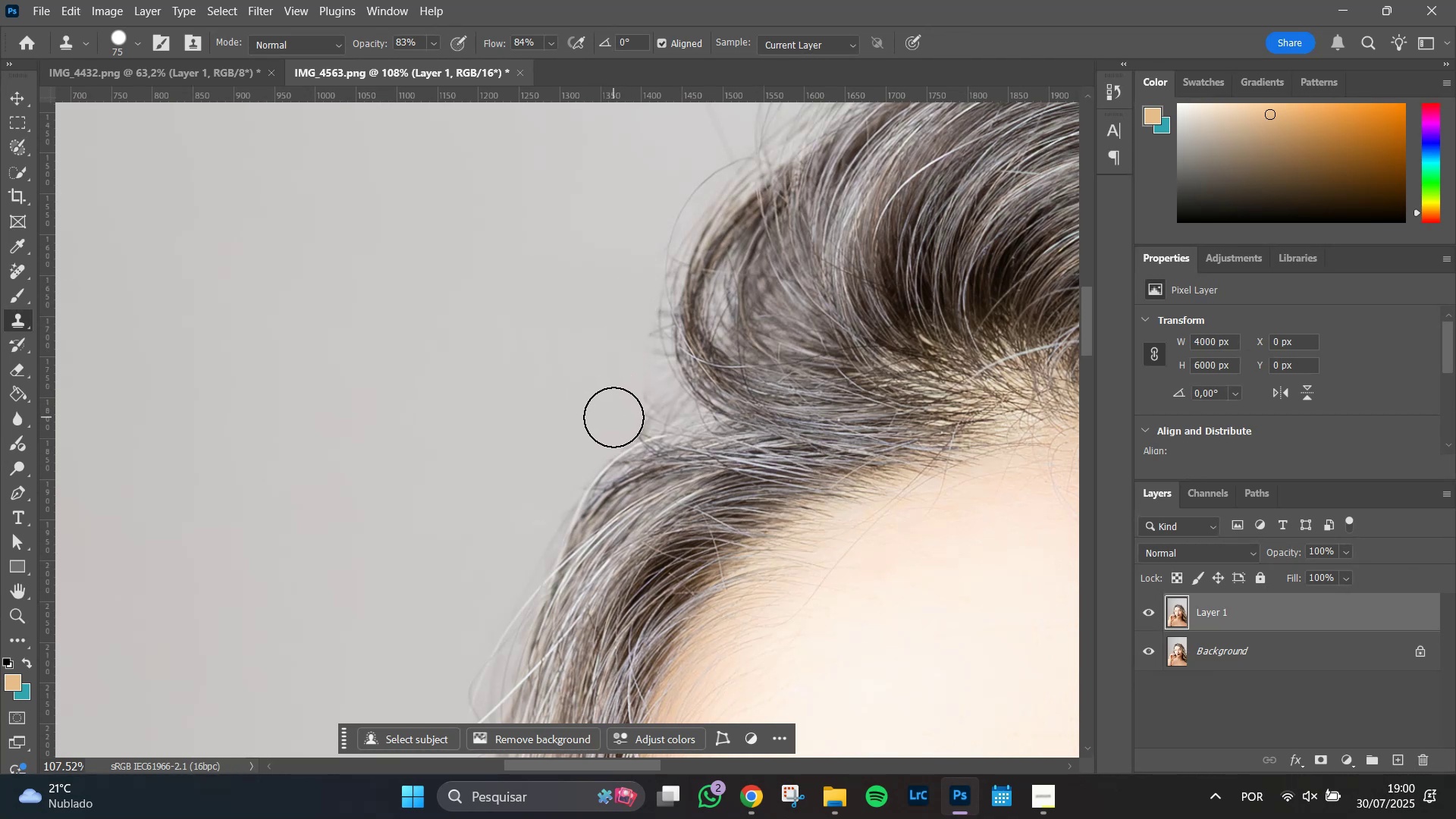 
left_click_drag(start_coordinate=[614, 417], to_coordinate=[631, 402])
 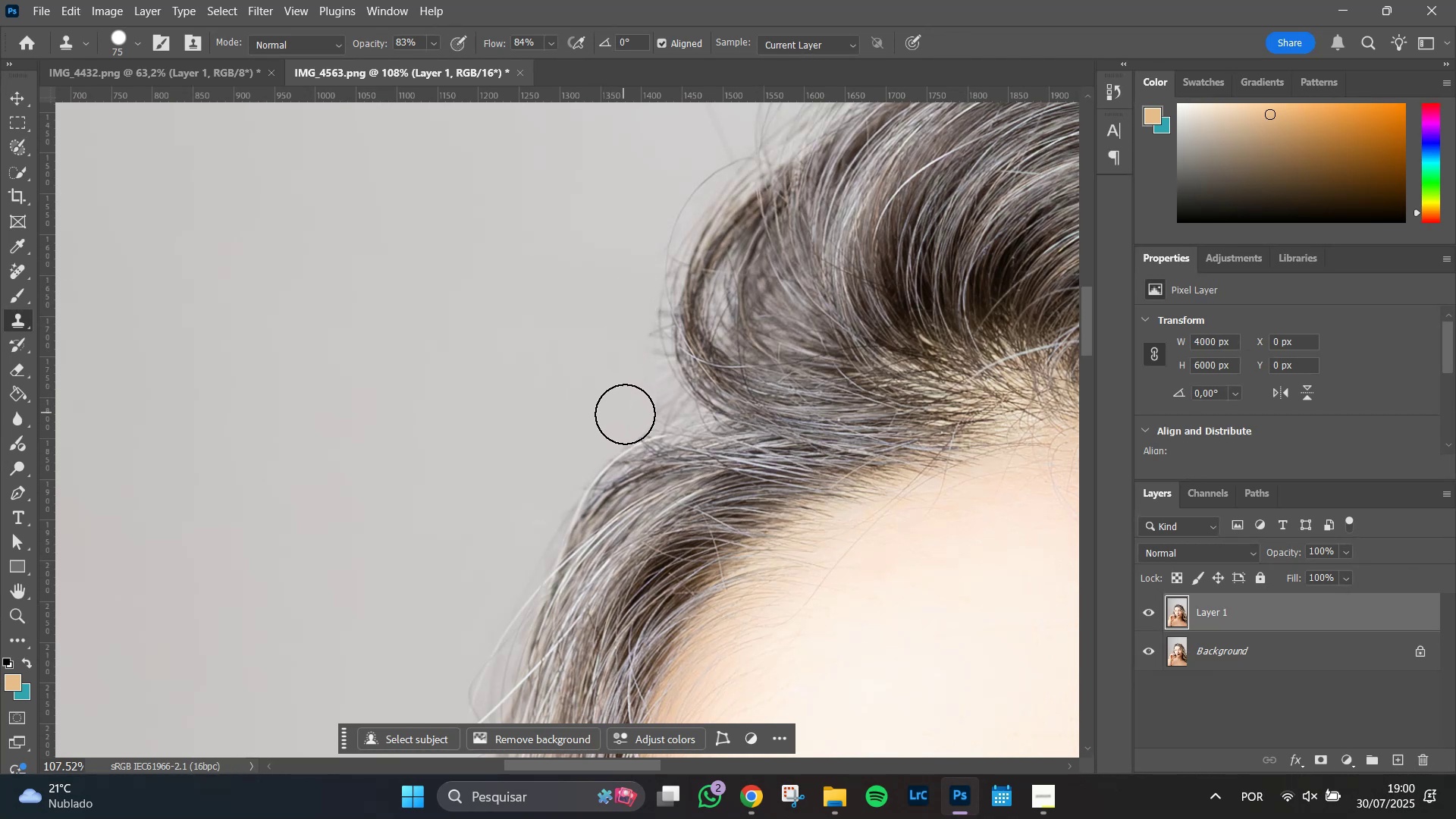 
left_click_drag(start_coordinate=[628, 413], to_coordinate=[640, 402])
 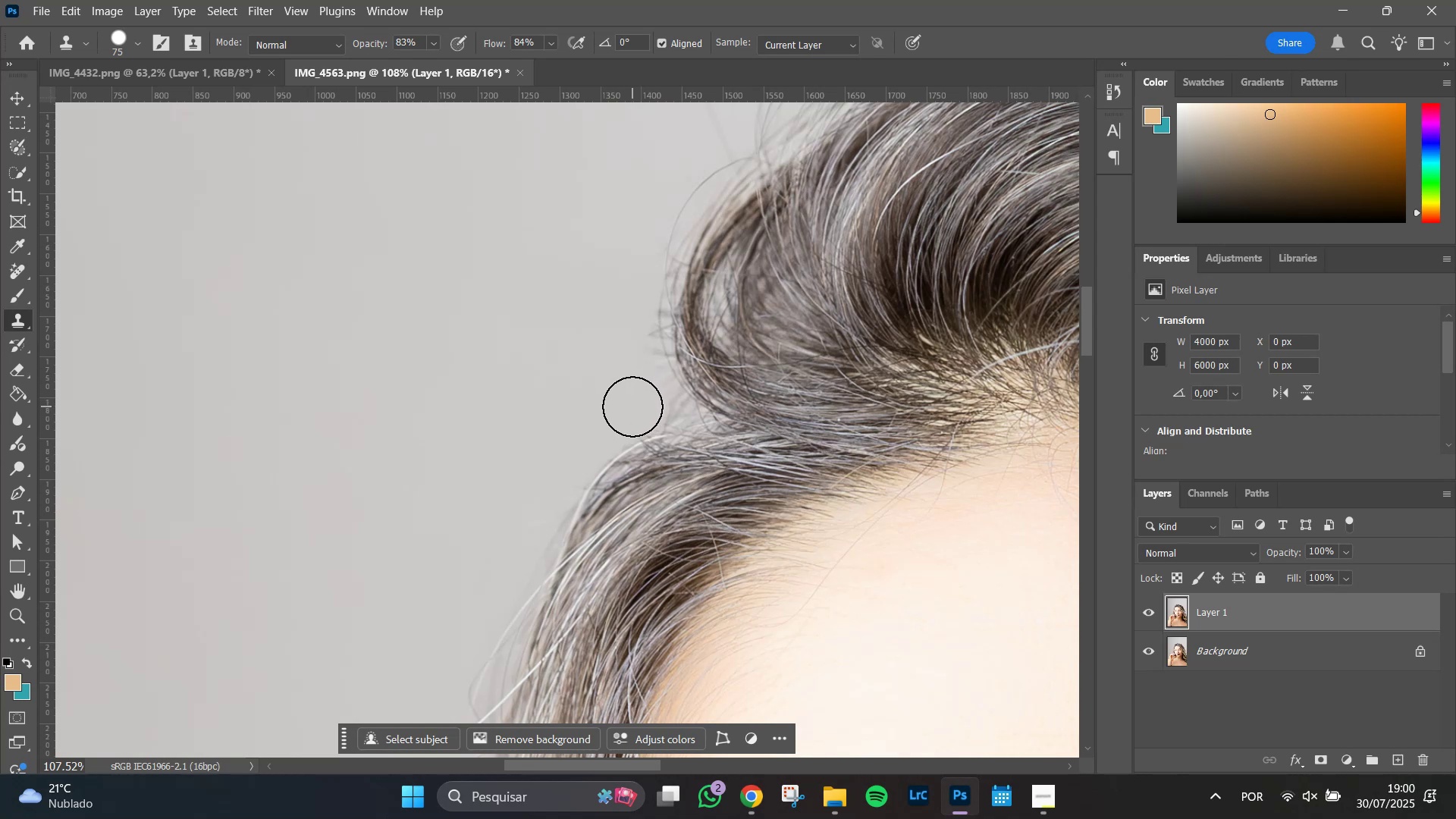 
left_click_drag(start_coordinate=[640, 402], to_coordinate=[637, 330])
 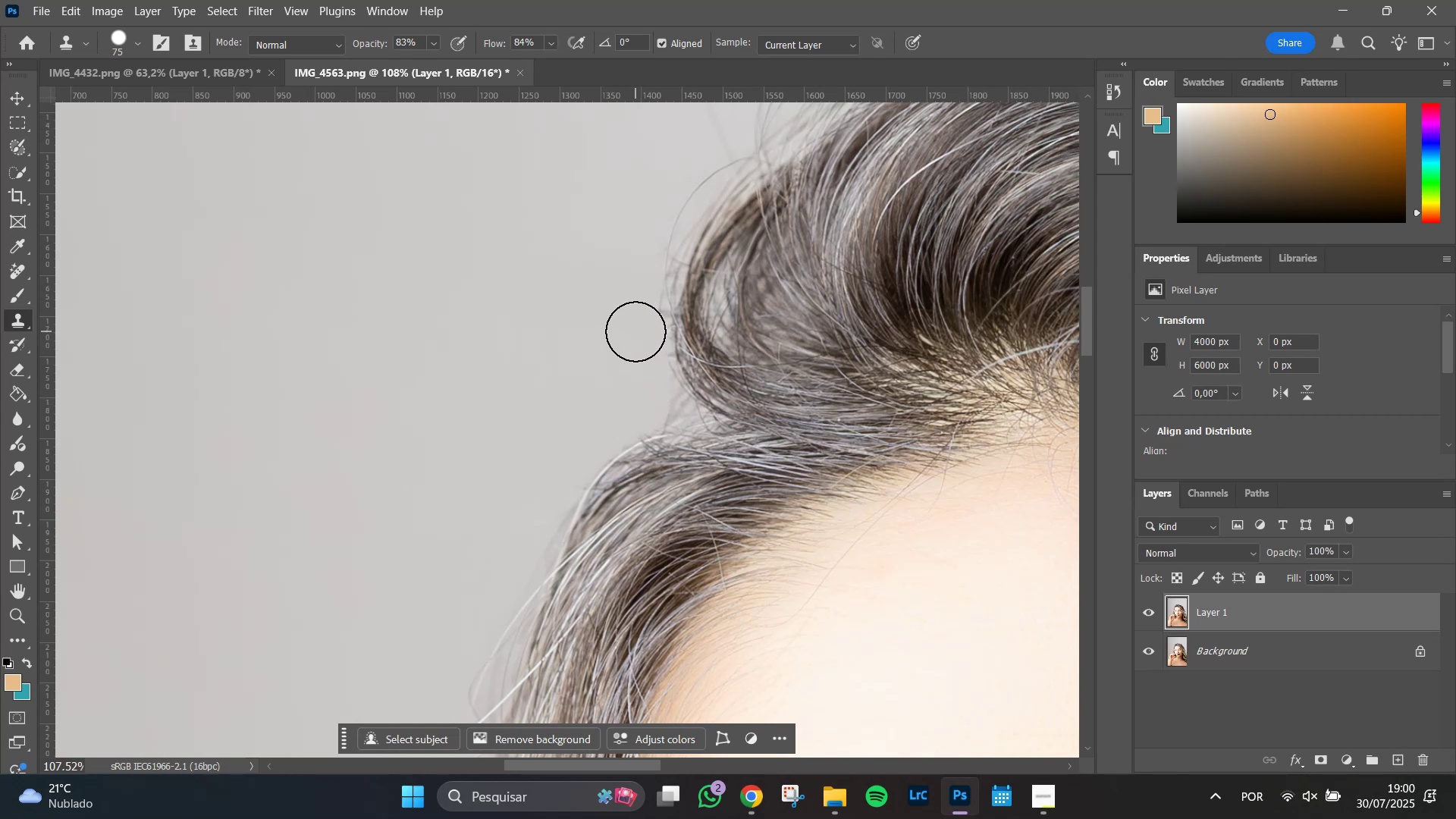 
left_click_drag(start_coordinate=[635, 331], to_coordinate=[638, 283])
 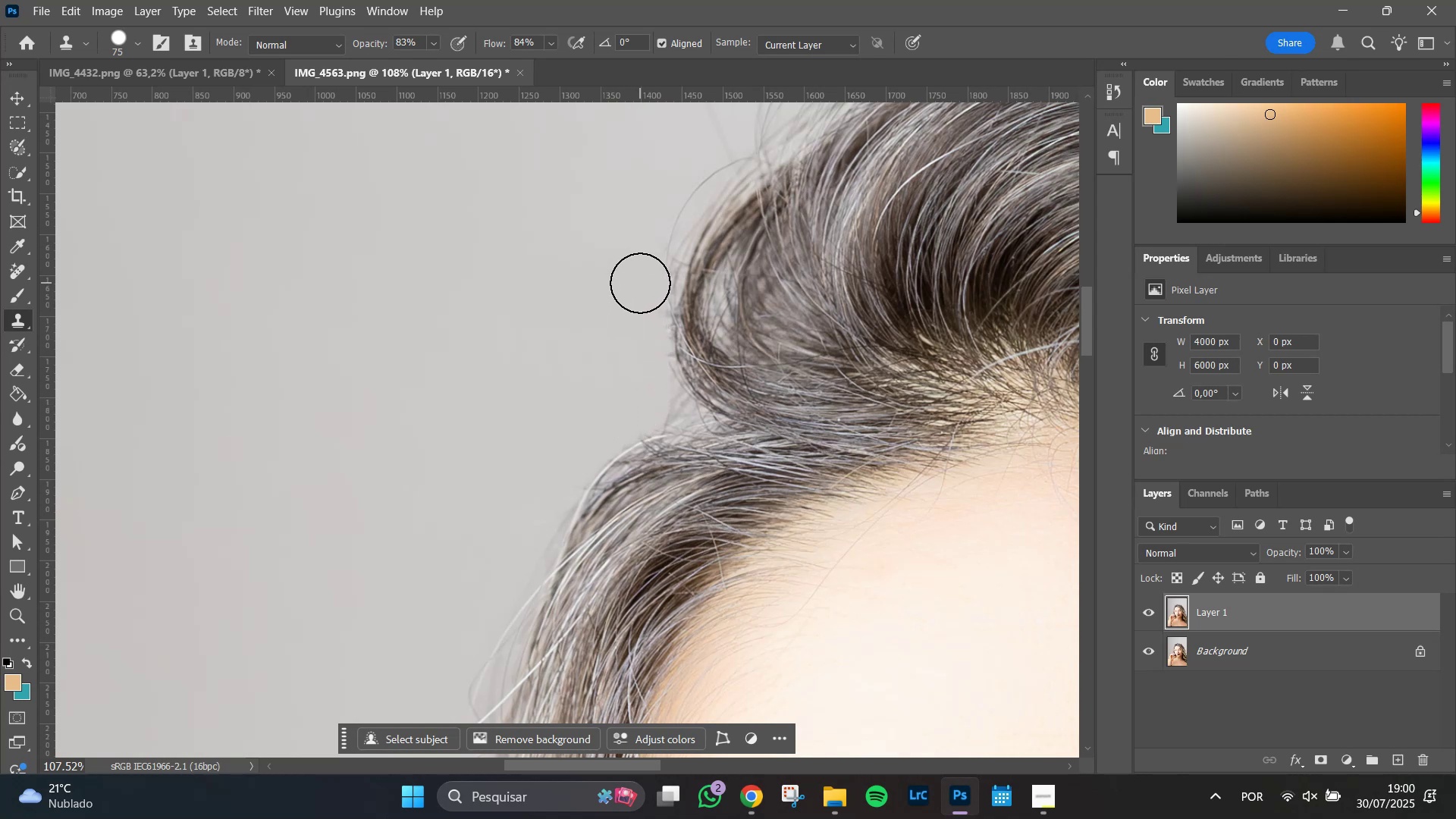 
left_click_drag(start_coordinate=[645, 266], to_coordinate=[661, 209])
 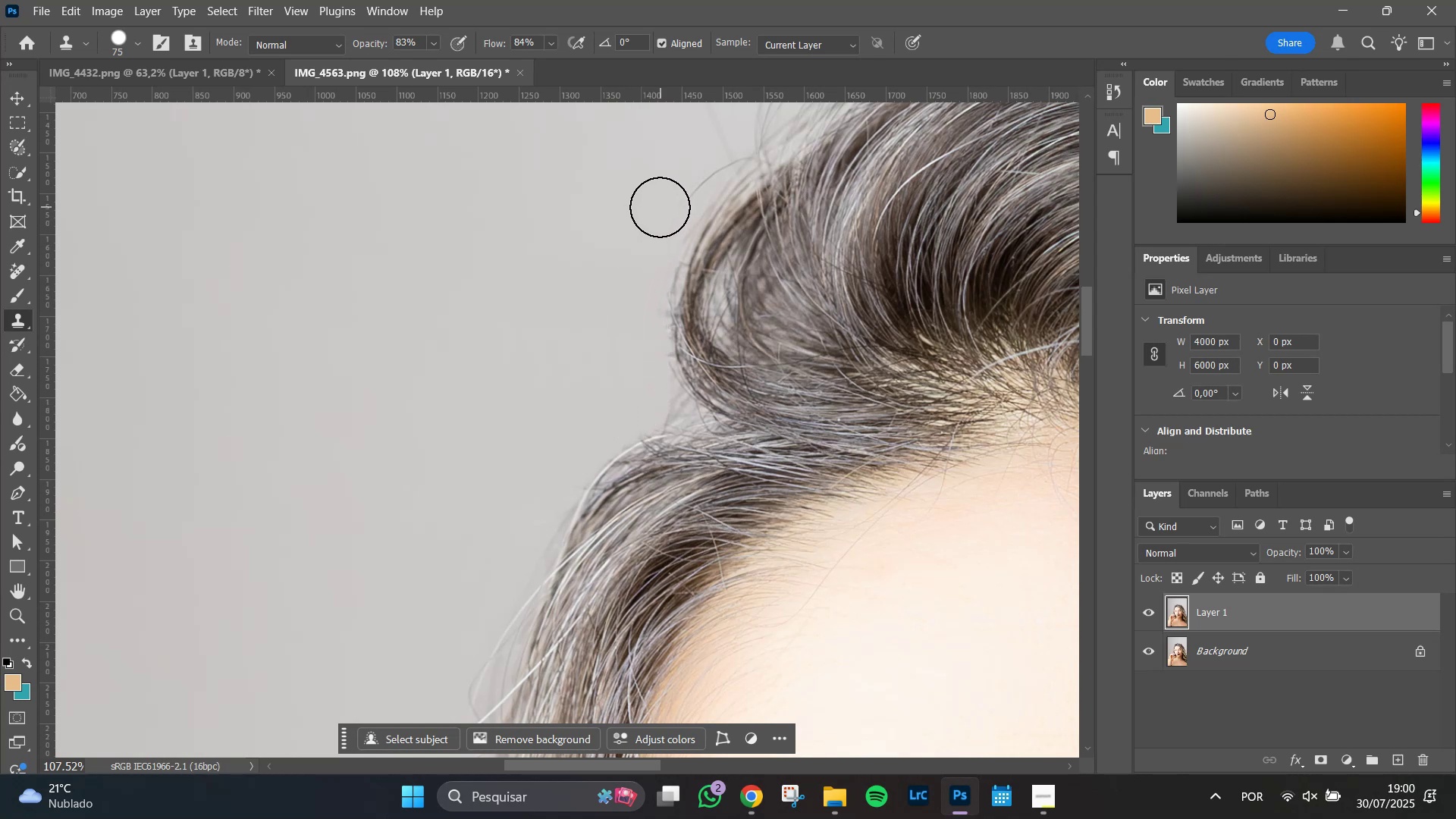 
hold_key(key=Space, duration=0.89)
 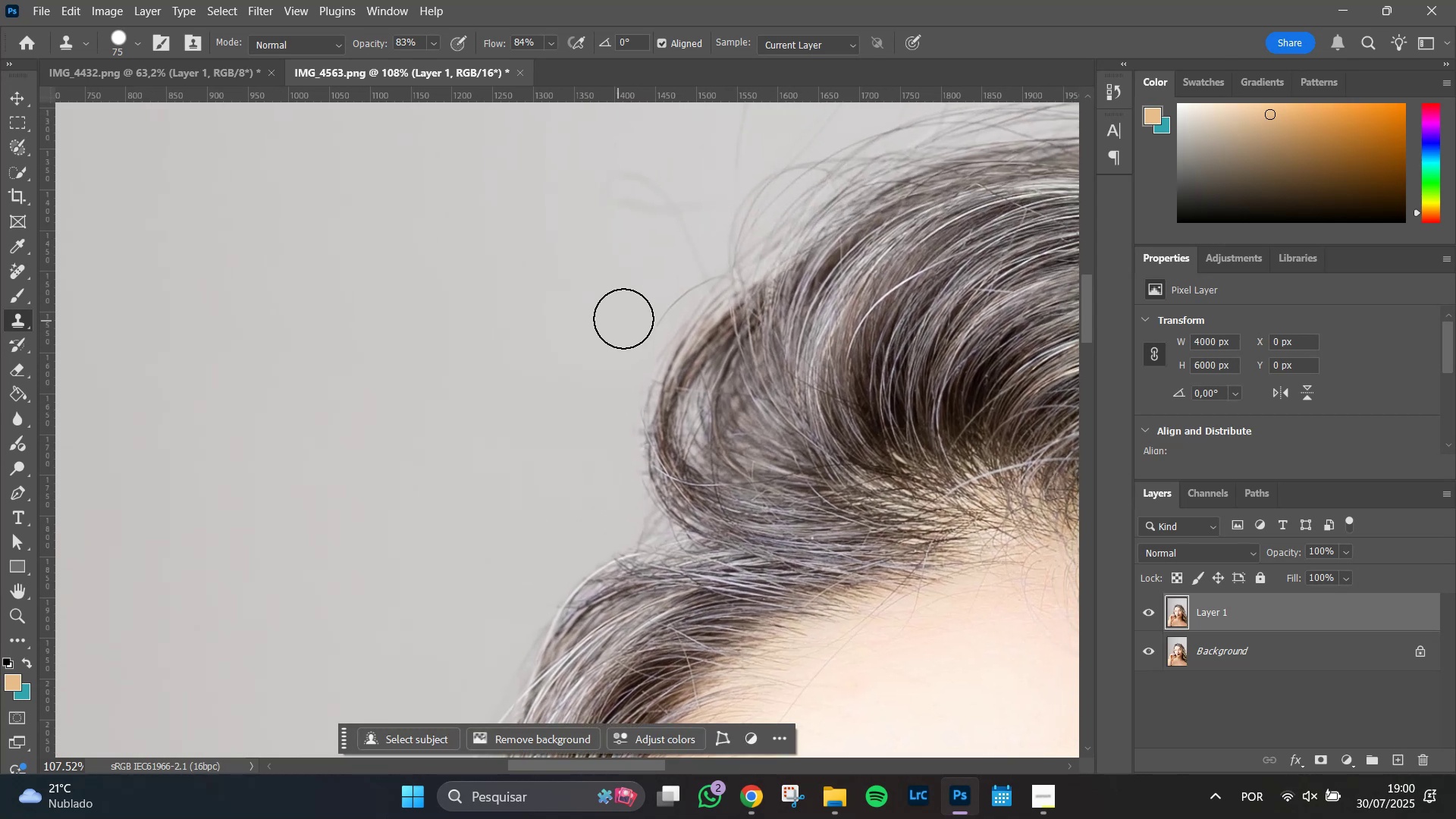 
left_click_drag(start_coordinate=[645, 202], to_coordinate=[619, 321])
 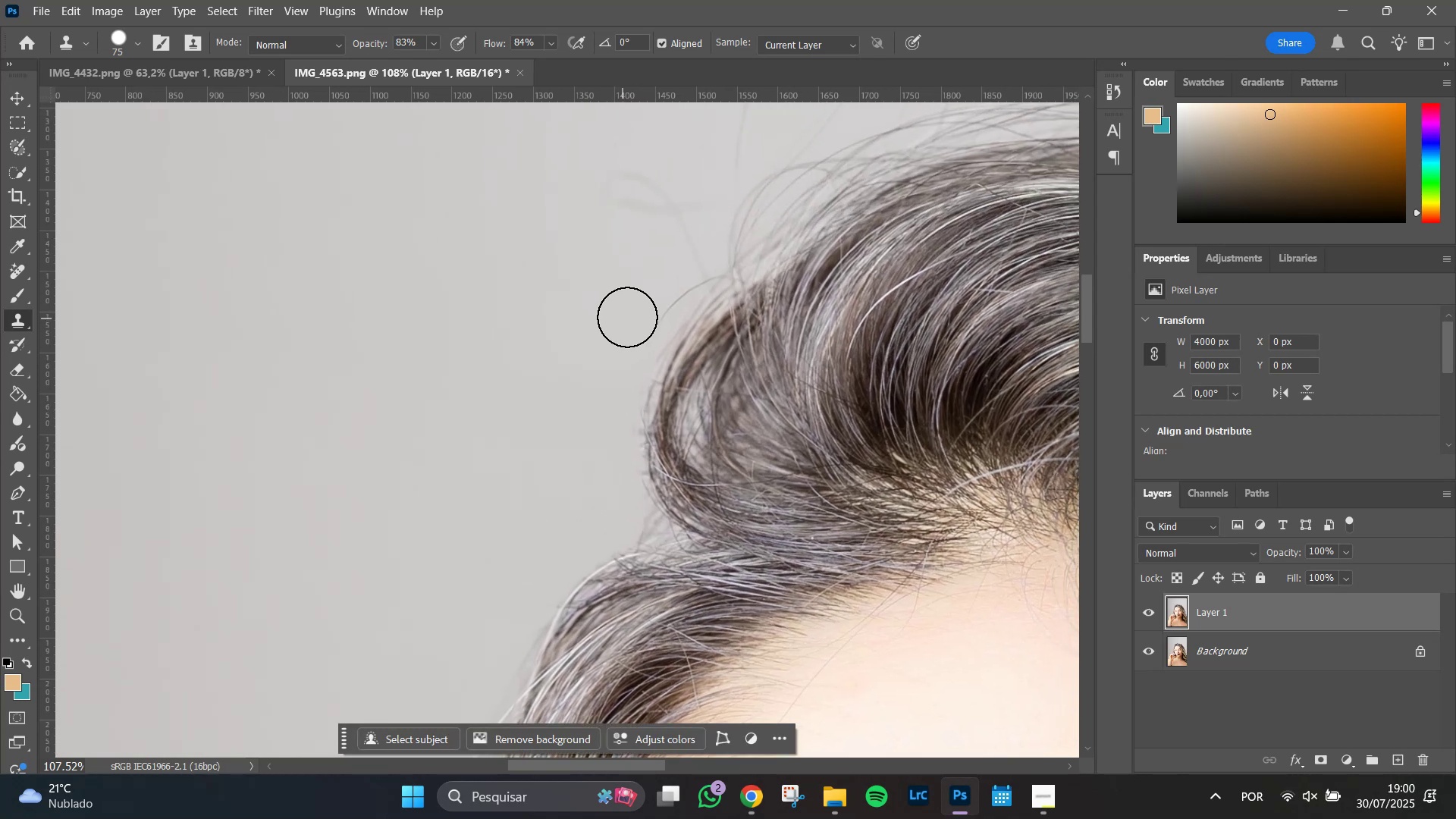 
left_click_drag(start_coordinate=[633, 317], to_coordinate=[668, 286])
 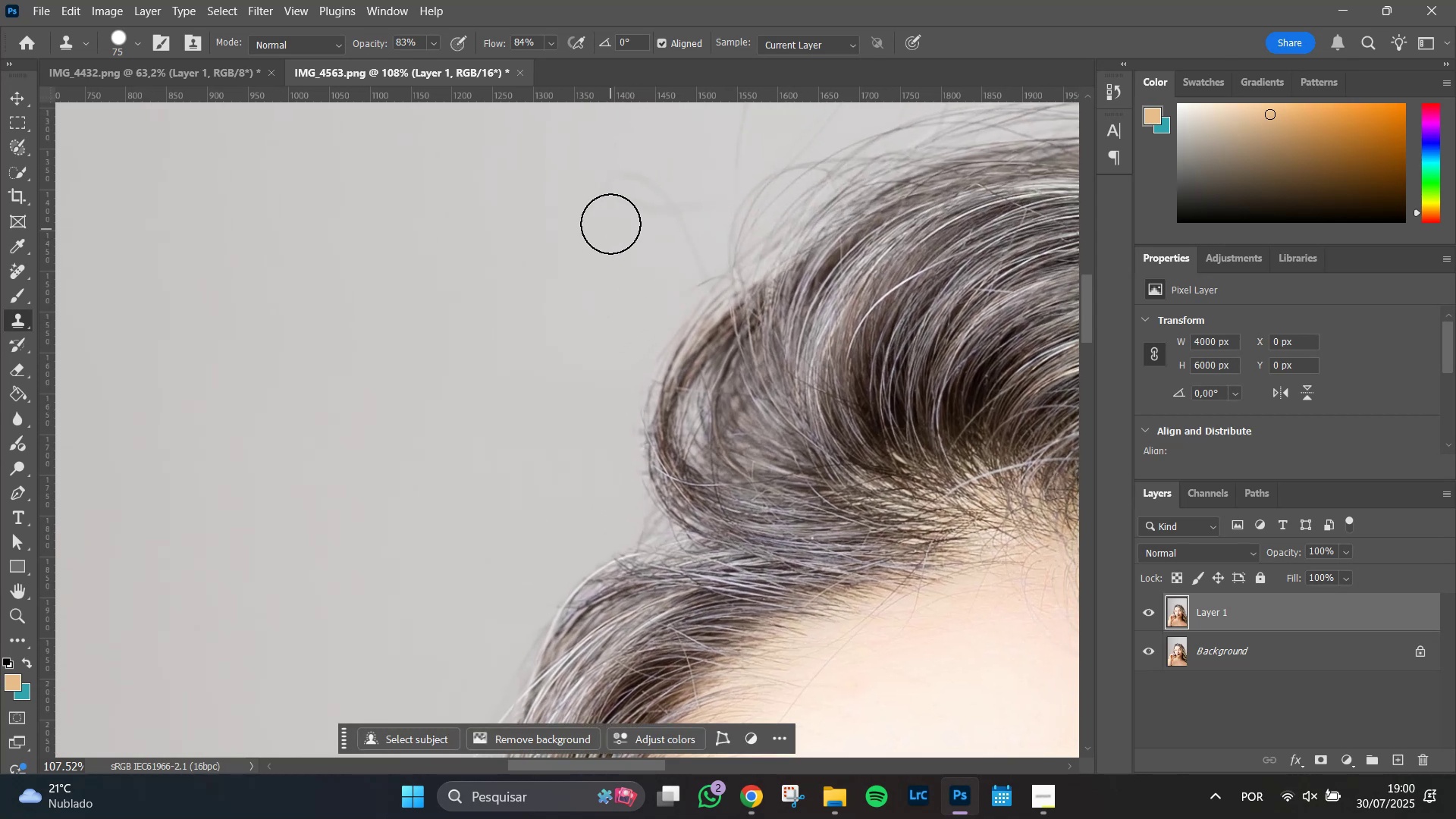 
left_click_drag(start_coordinate=[610, 196], to_coordinate=[627, 177])
 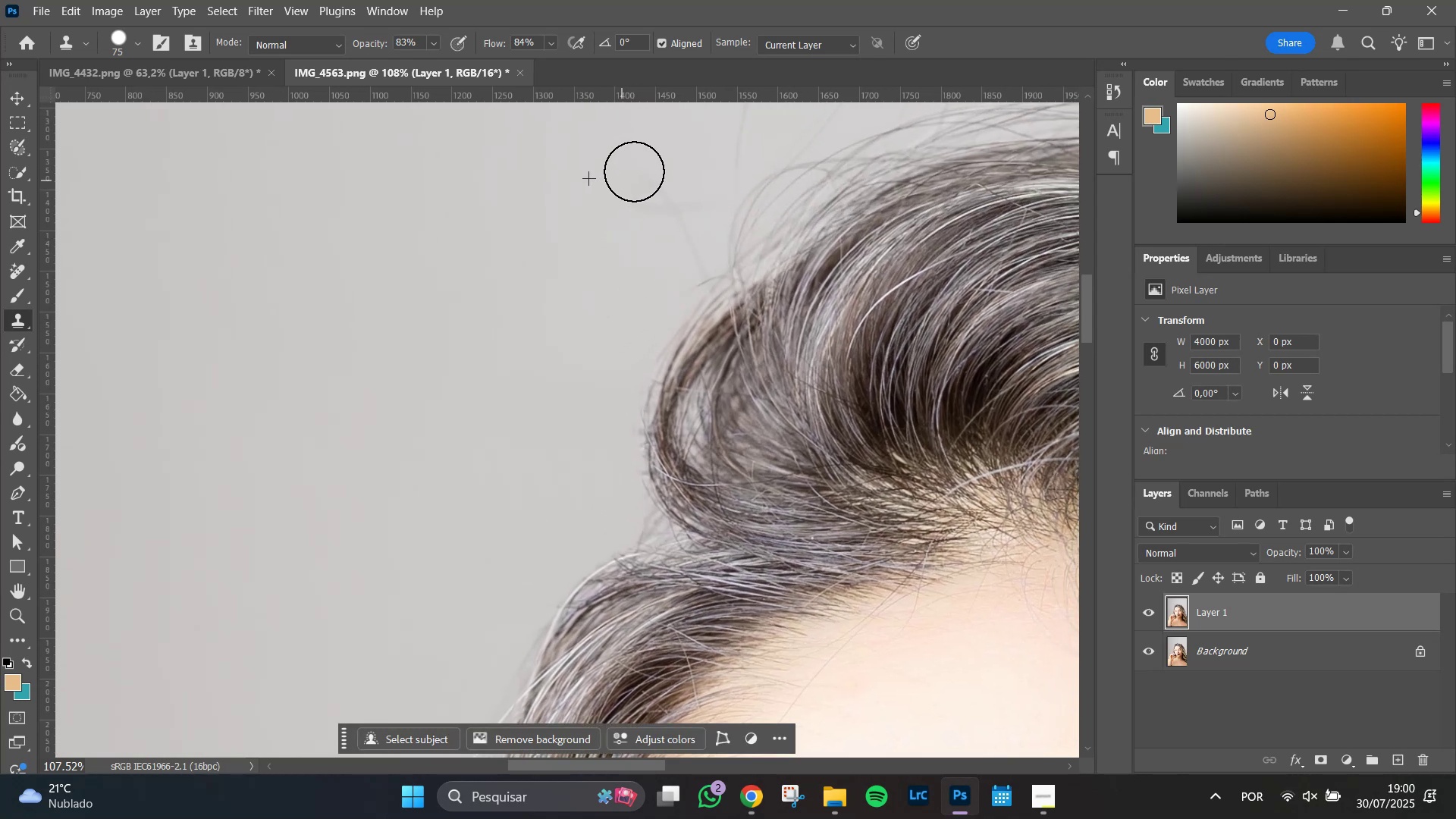 
left_click_drag(start_coordinate=[634, 171], to_coordinate=[629, 201])
 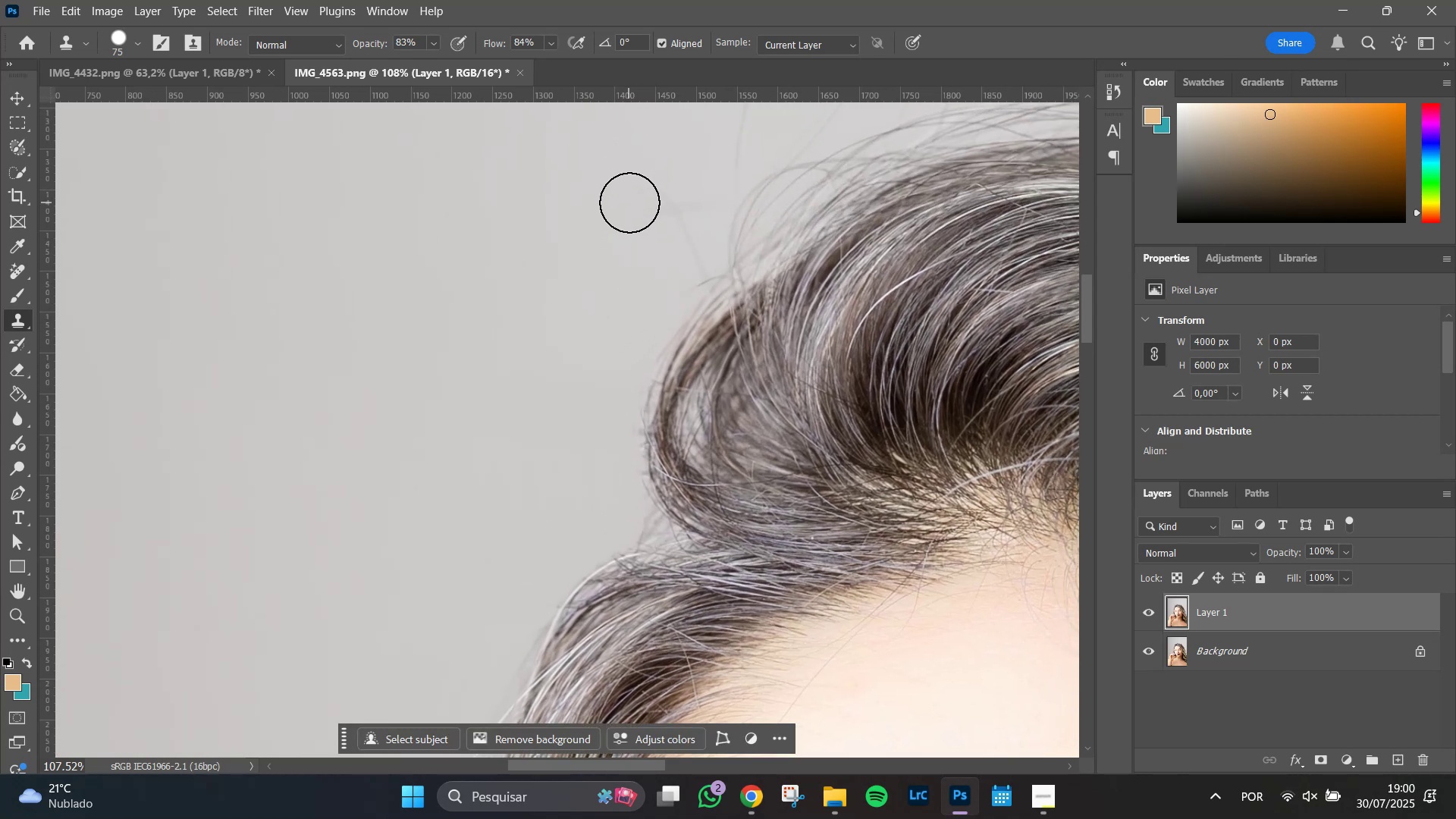 
left_click_drag(start_coordinate=[637, 198], to_coordinate=[651, 209])
 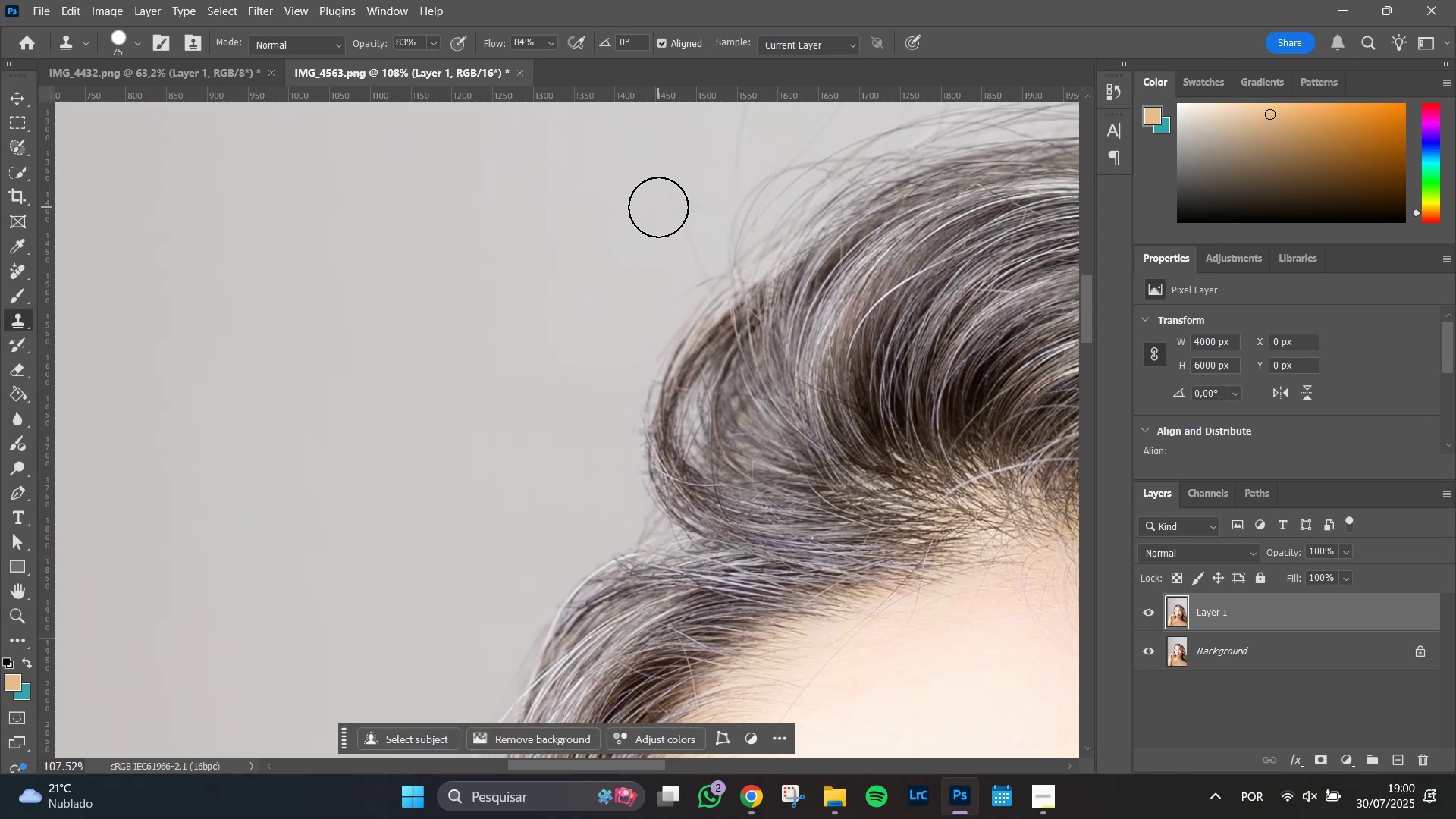 
left_click_drag(start_coordinate=[662, 217], to_coordinate=[665, 228])
 